 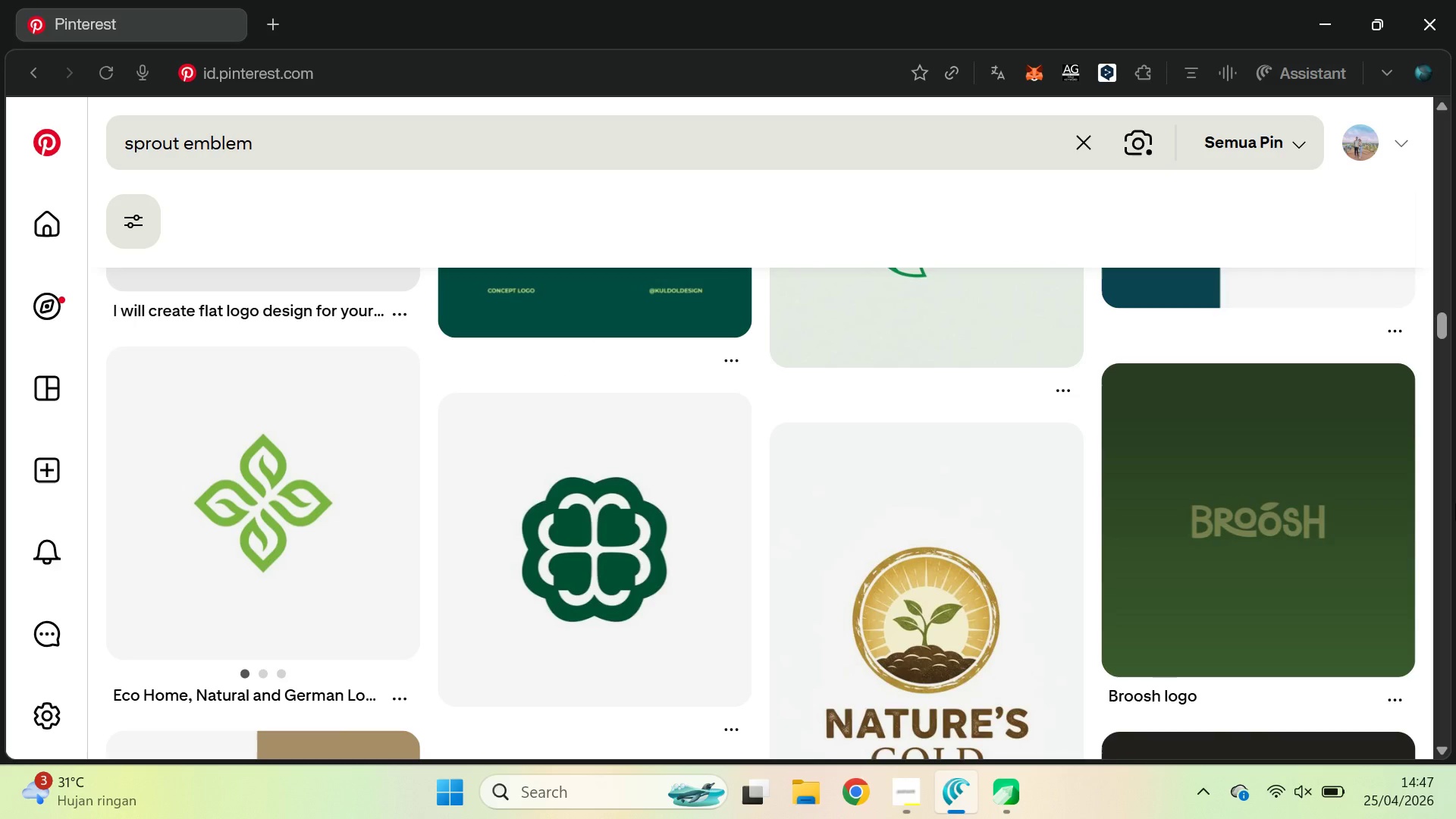 
left_click_drag(start_coordinate=[1451, 325], to_coordinate=[1454, 291])
 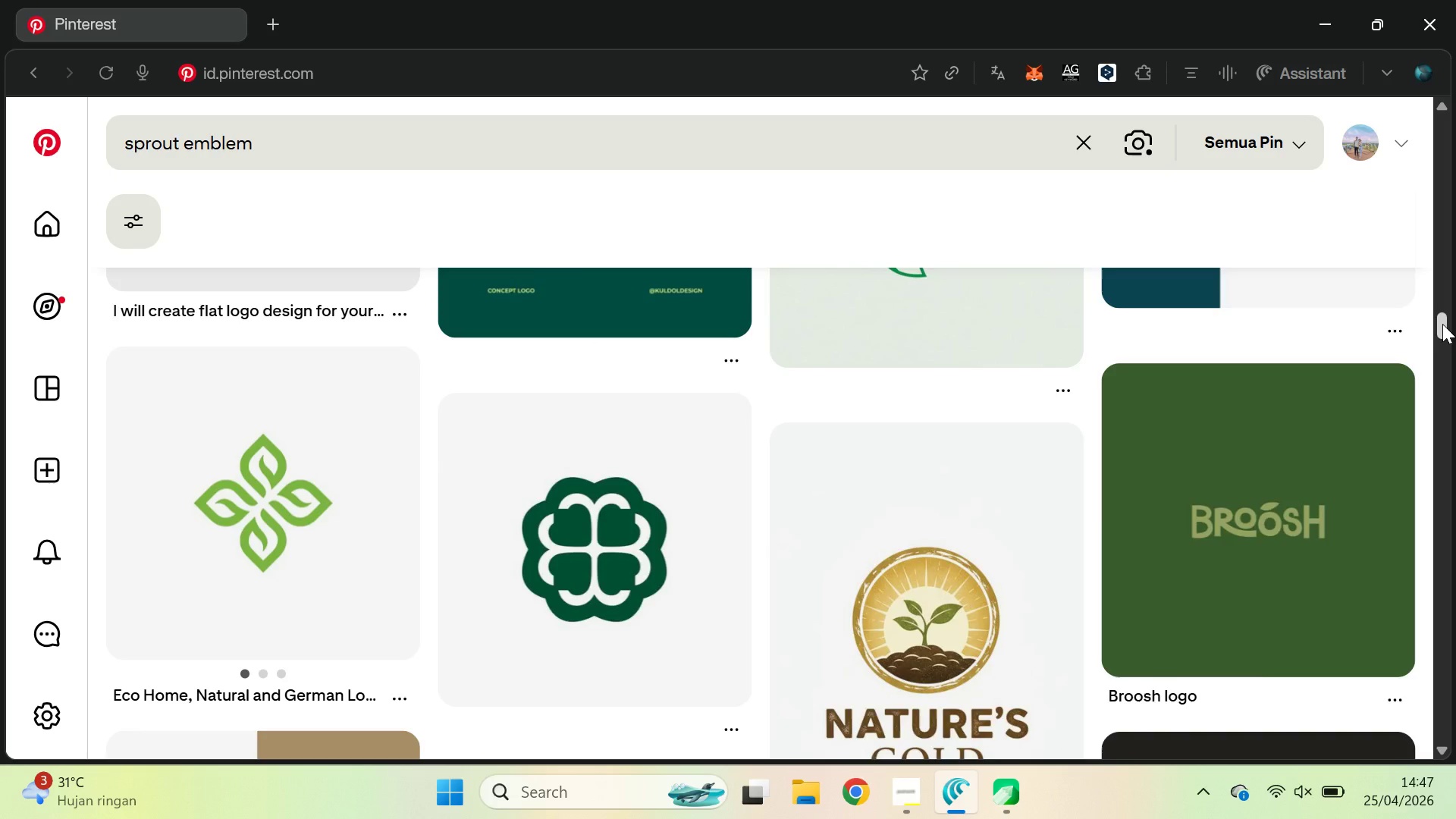 
left_click_drag(start_coordinate=[1442, 324], to_coordinate=[1449, 435])
 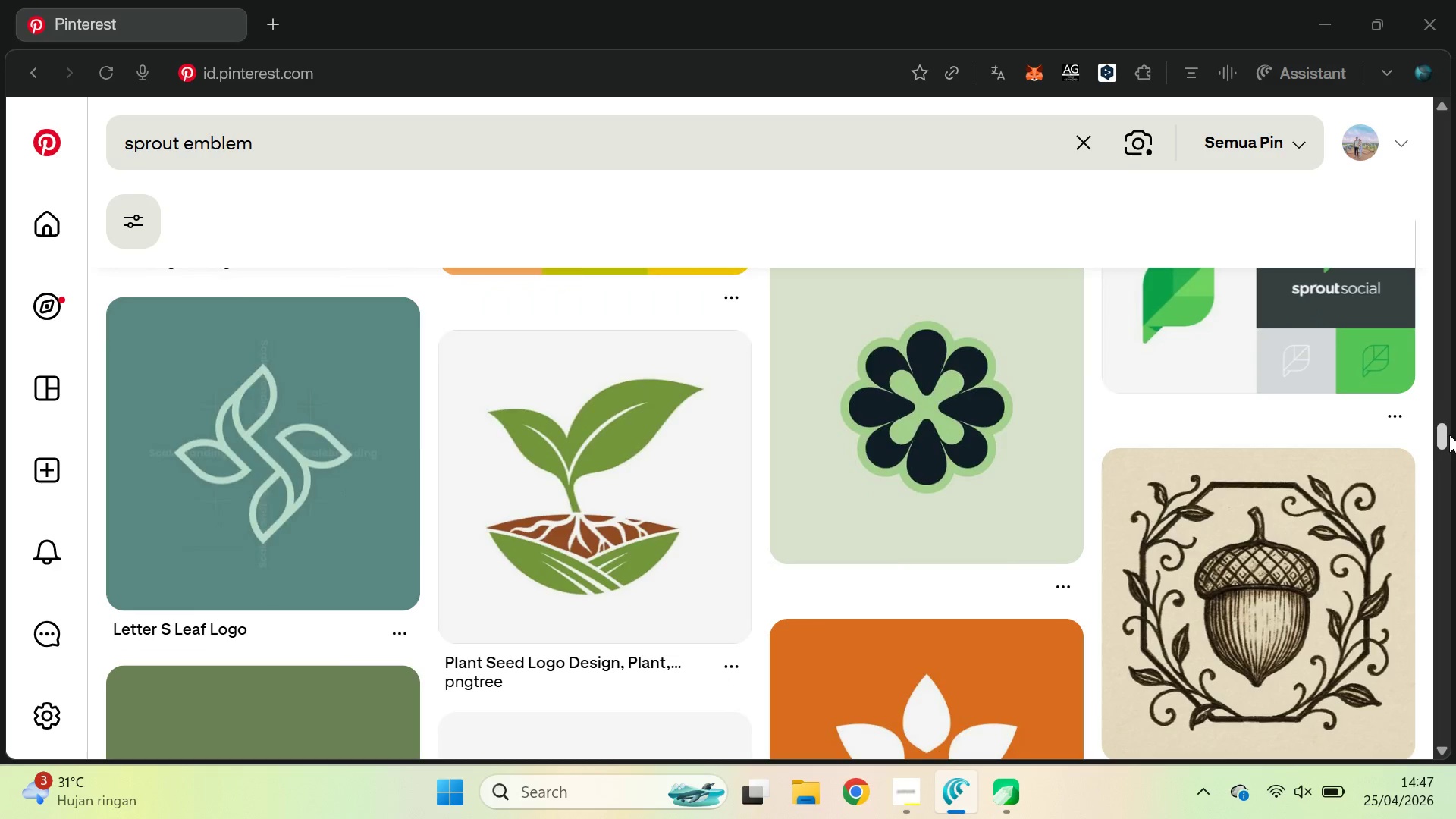 
key(Alt+Tab)
 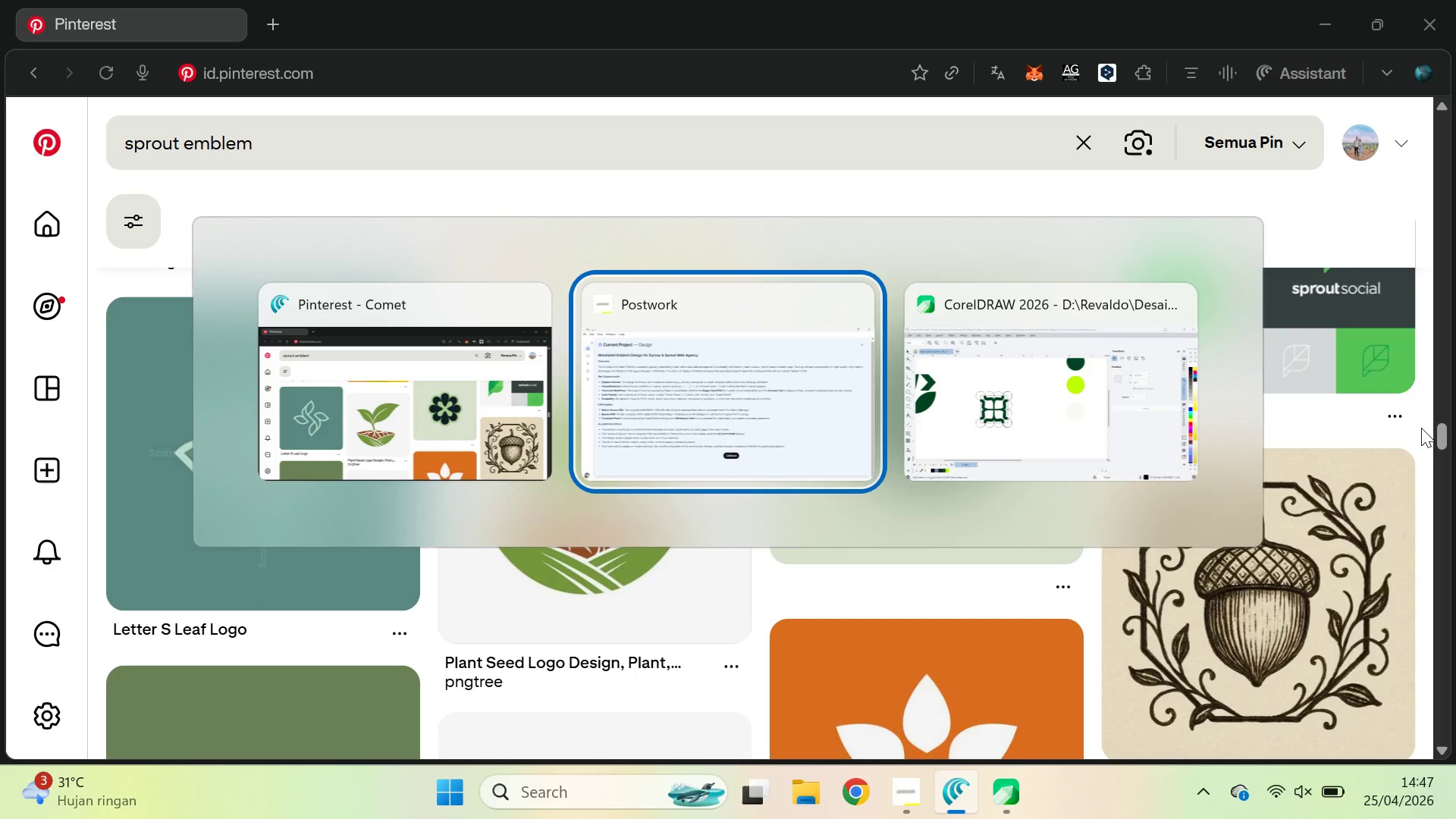 
key(Alt+Tab)
 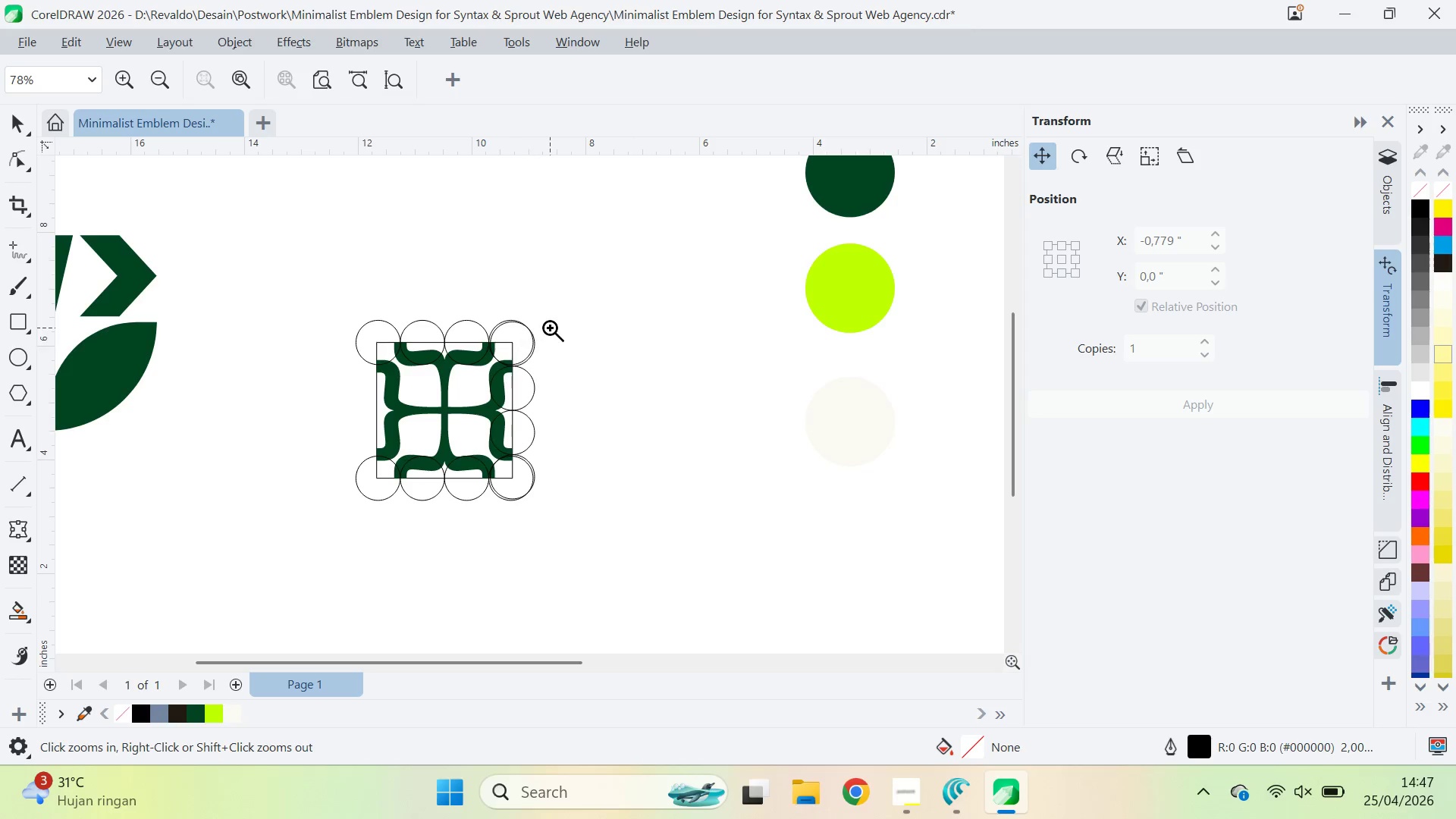 
key(V)
 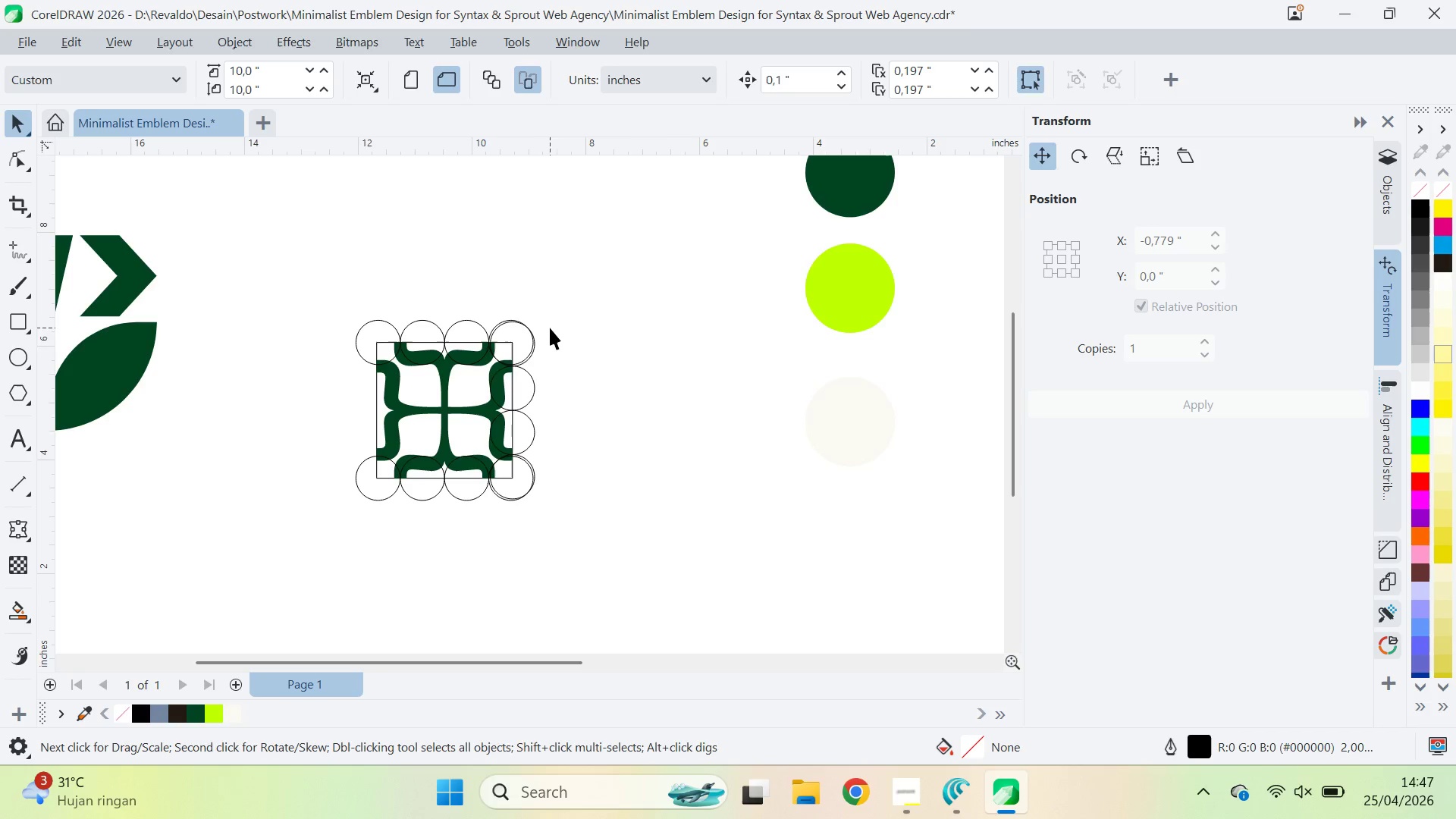 
hold_key(key=Z, duration=1.09)
 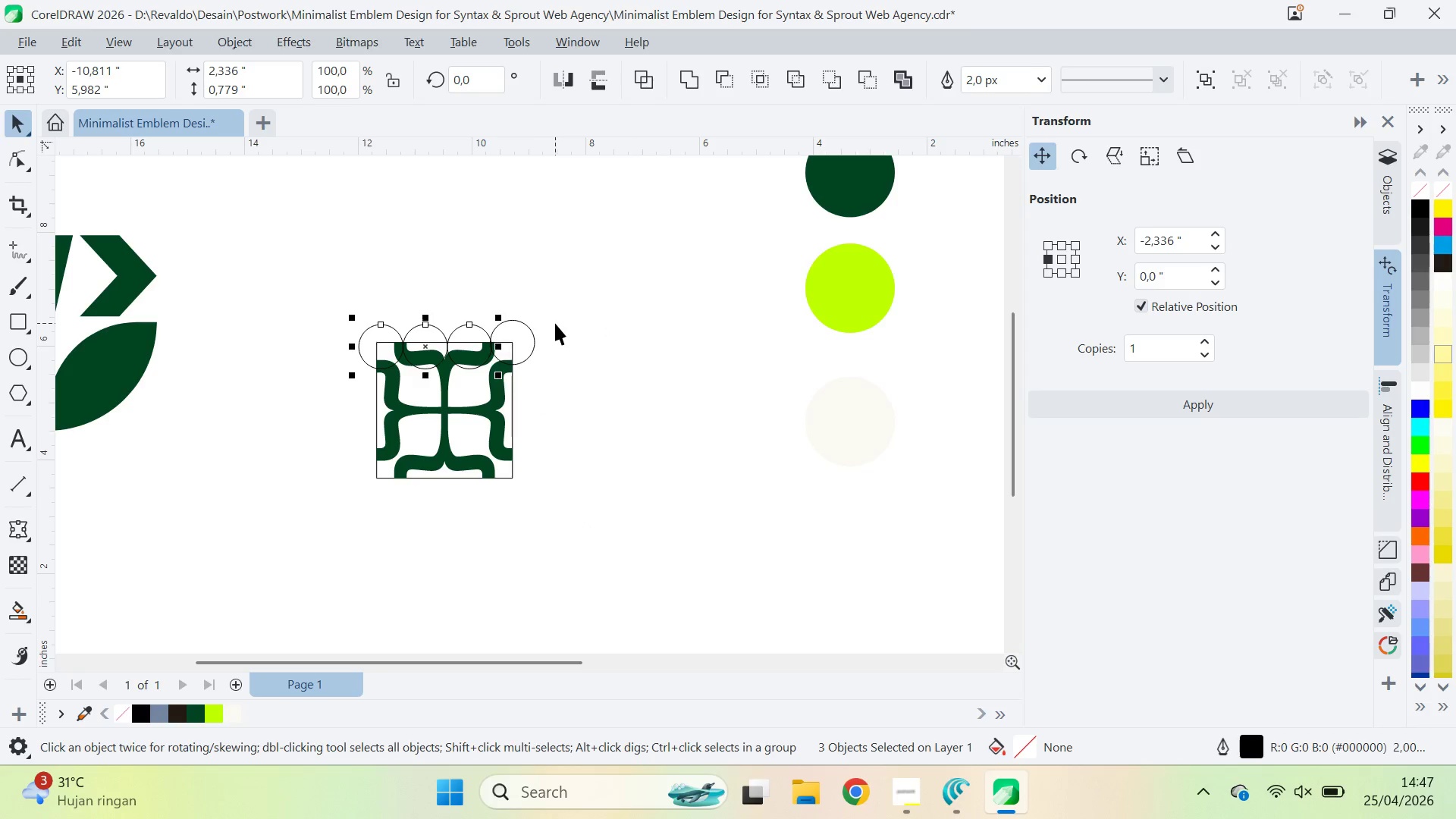 
key(Control+Z)
 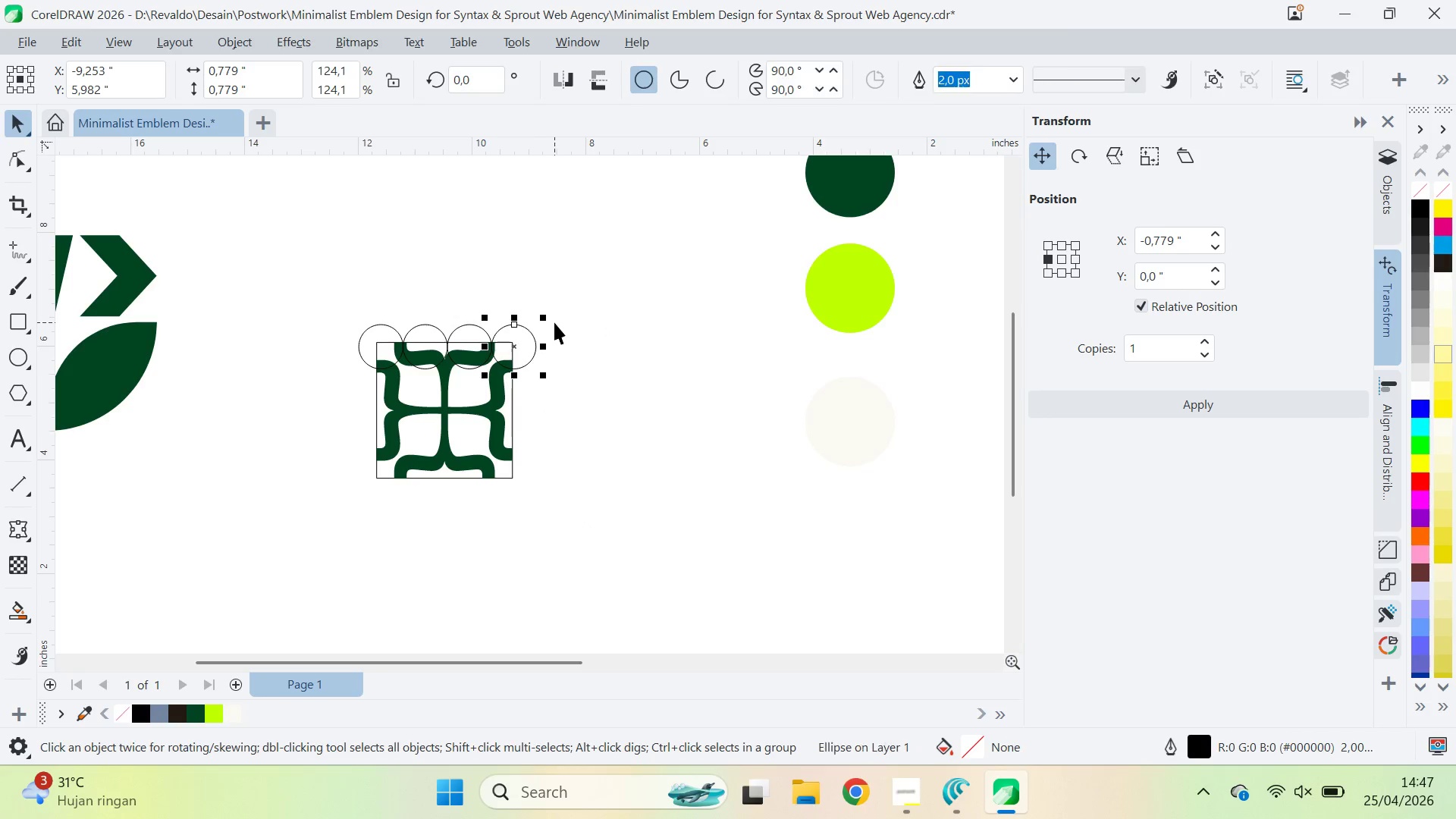 
key(Control+Z)
 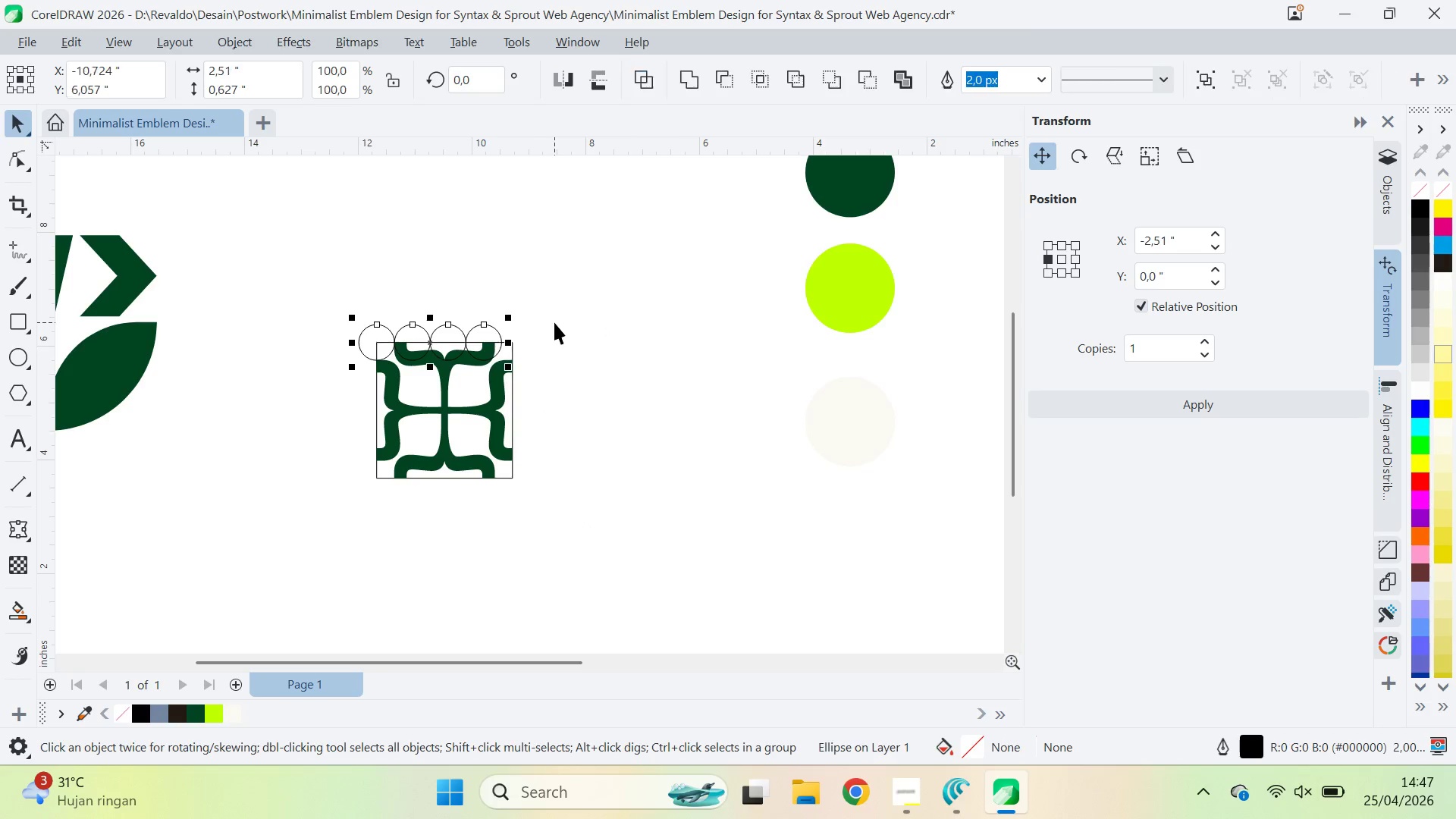 
key(Control+Z)
 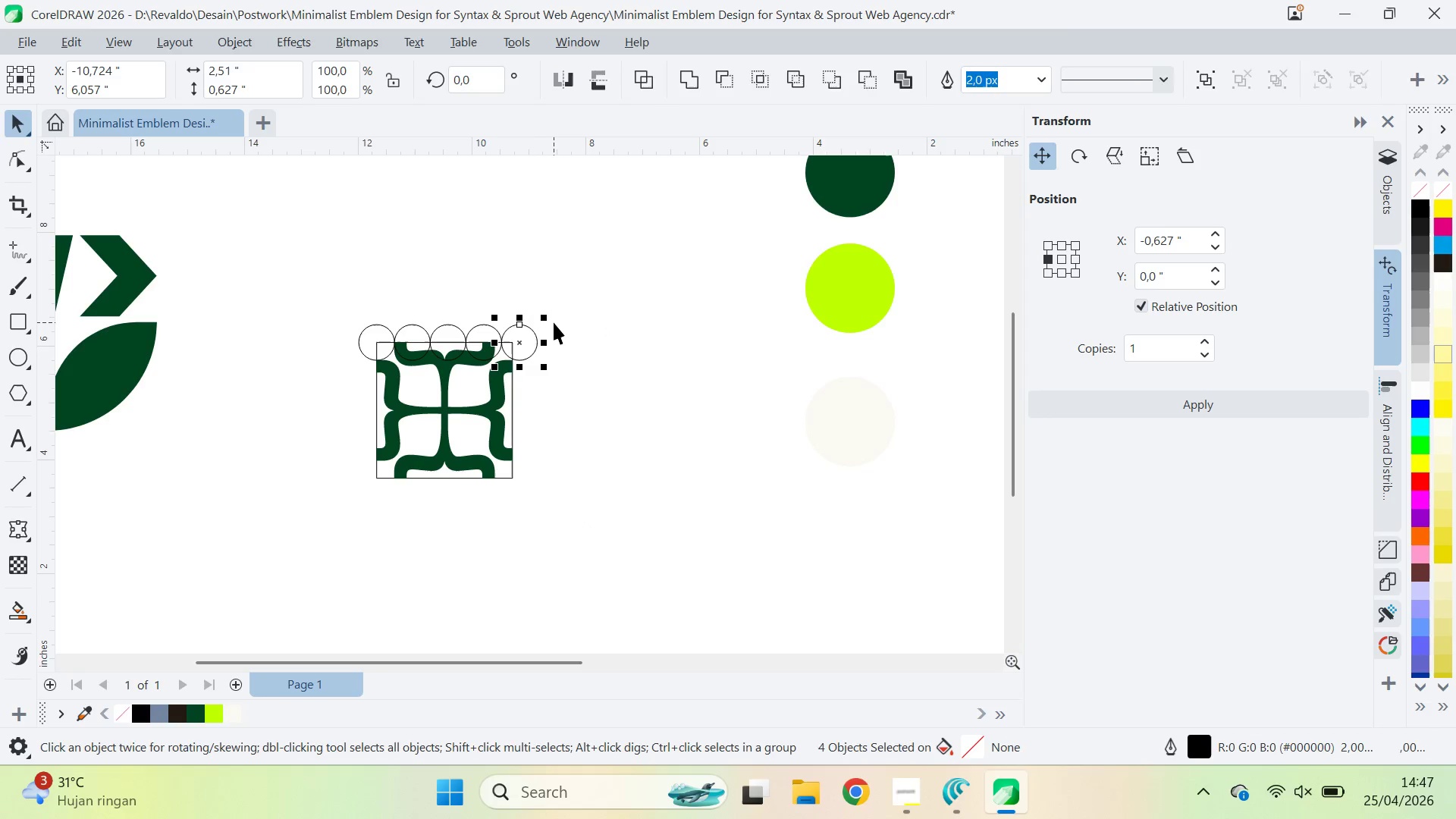 
key(Control+Z)
 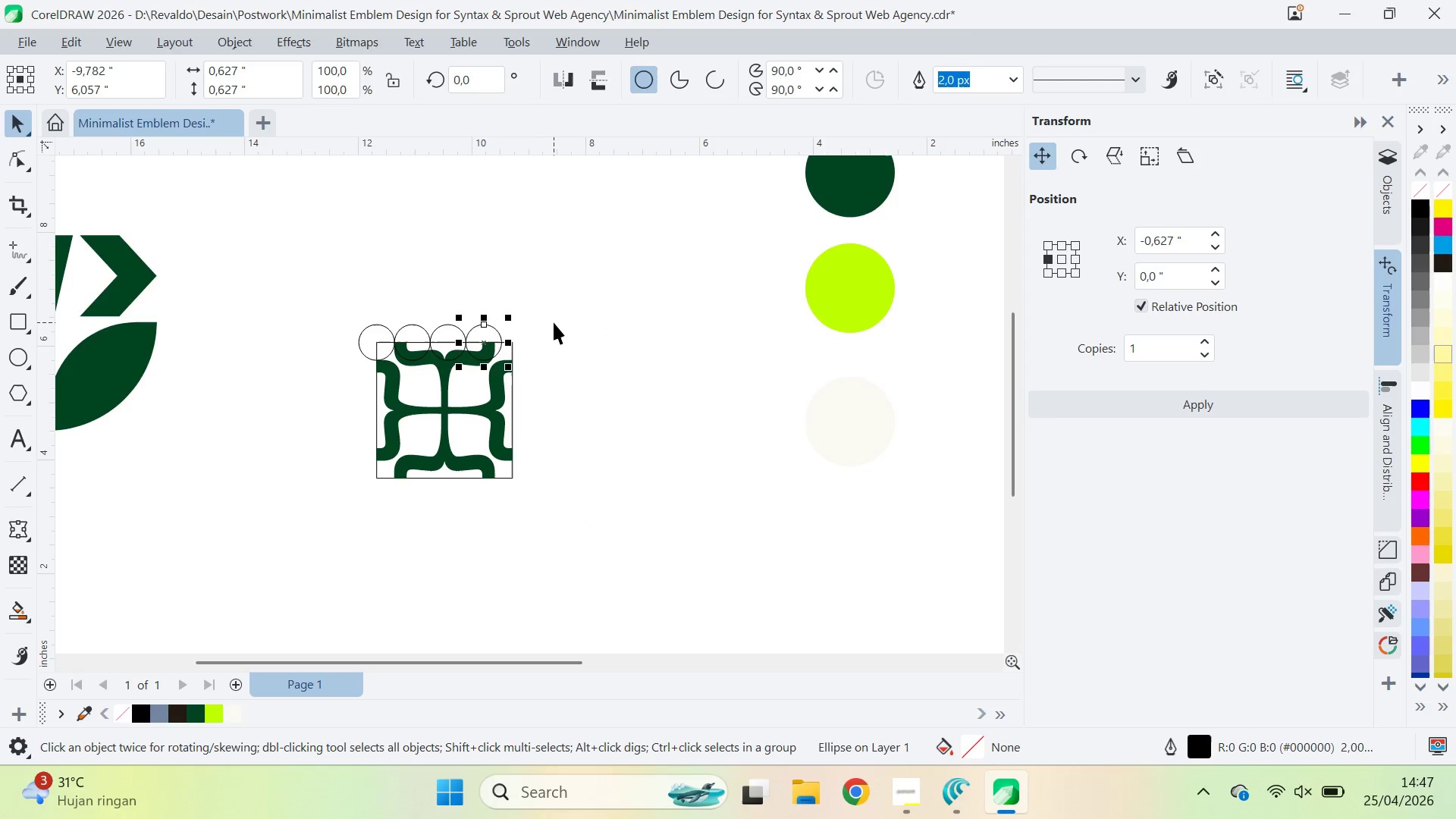 
key(Control+Z)
 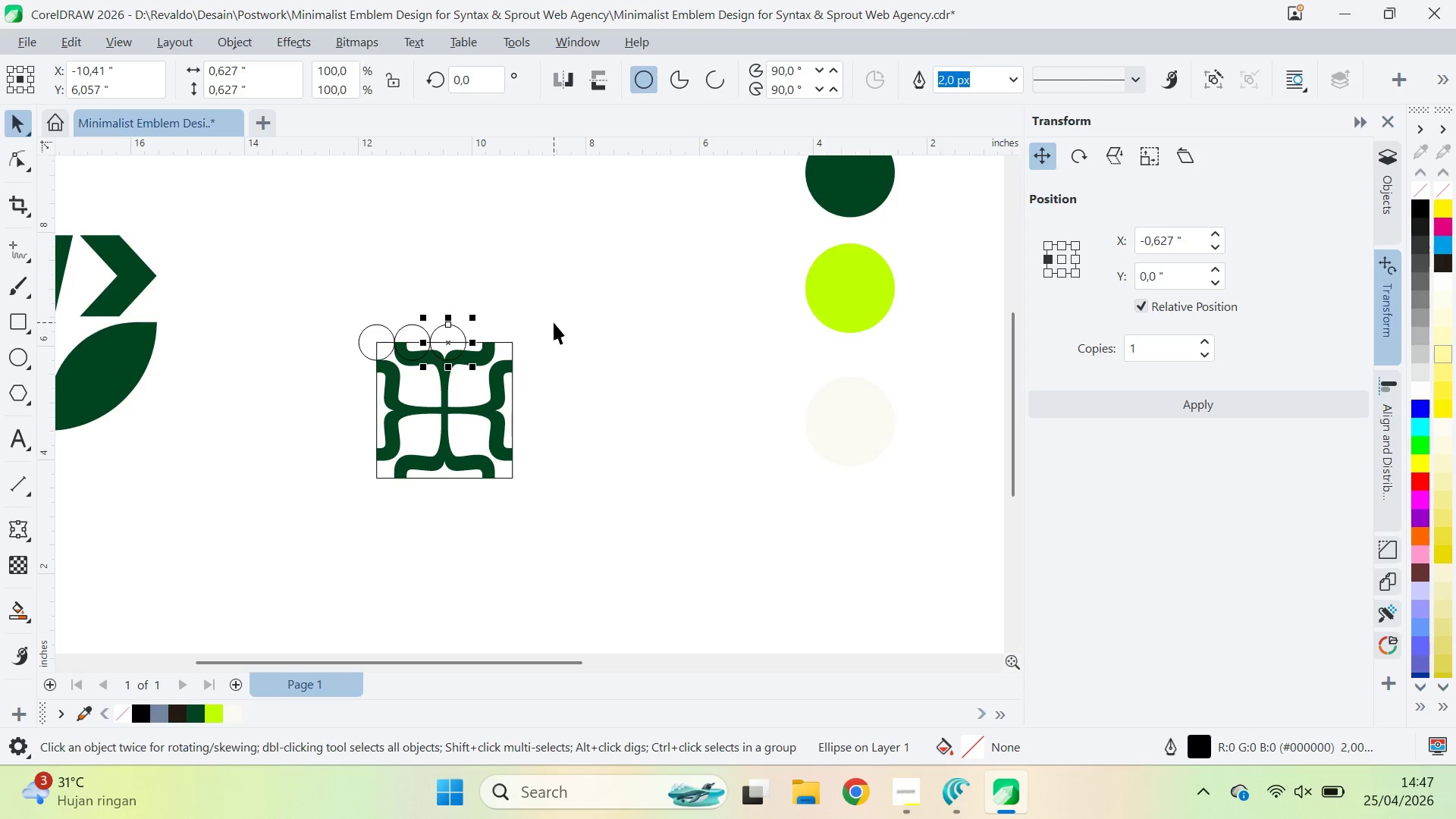 
key(Control+Z)
 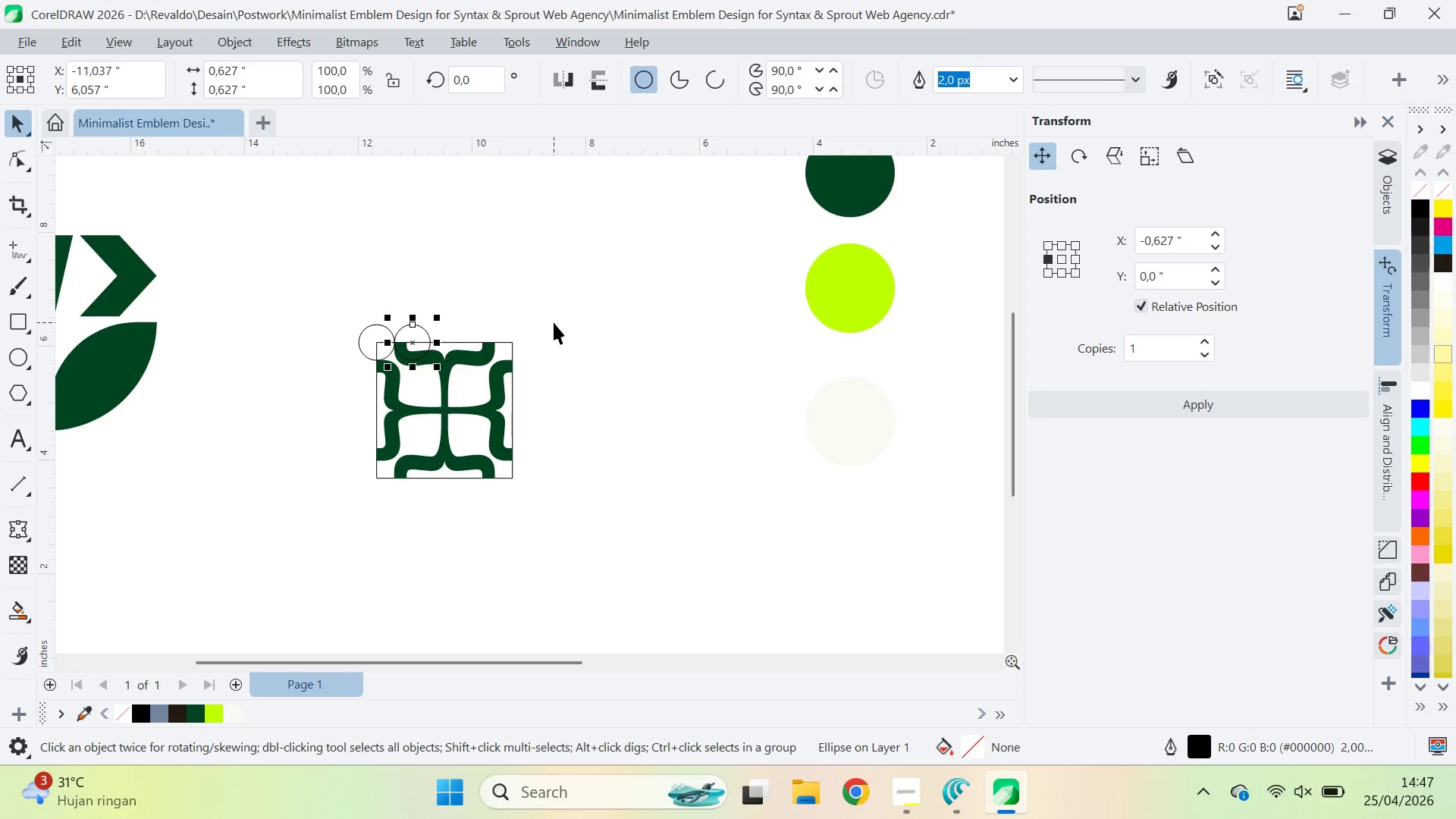 
key(Control+Z)
 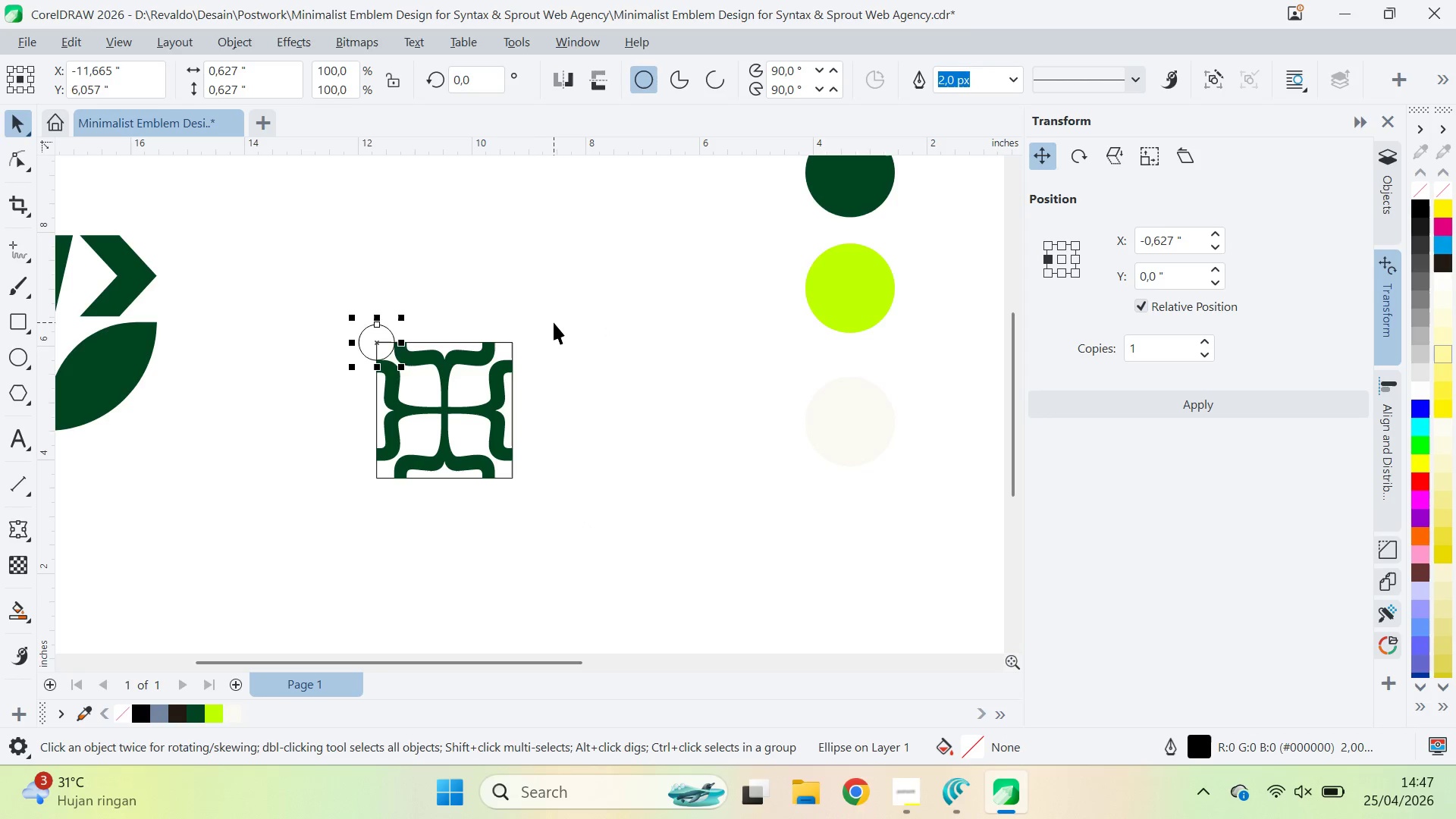 
key(Control+Z)
 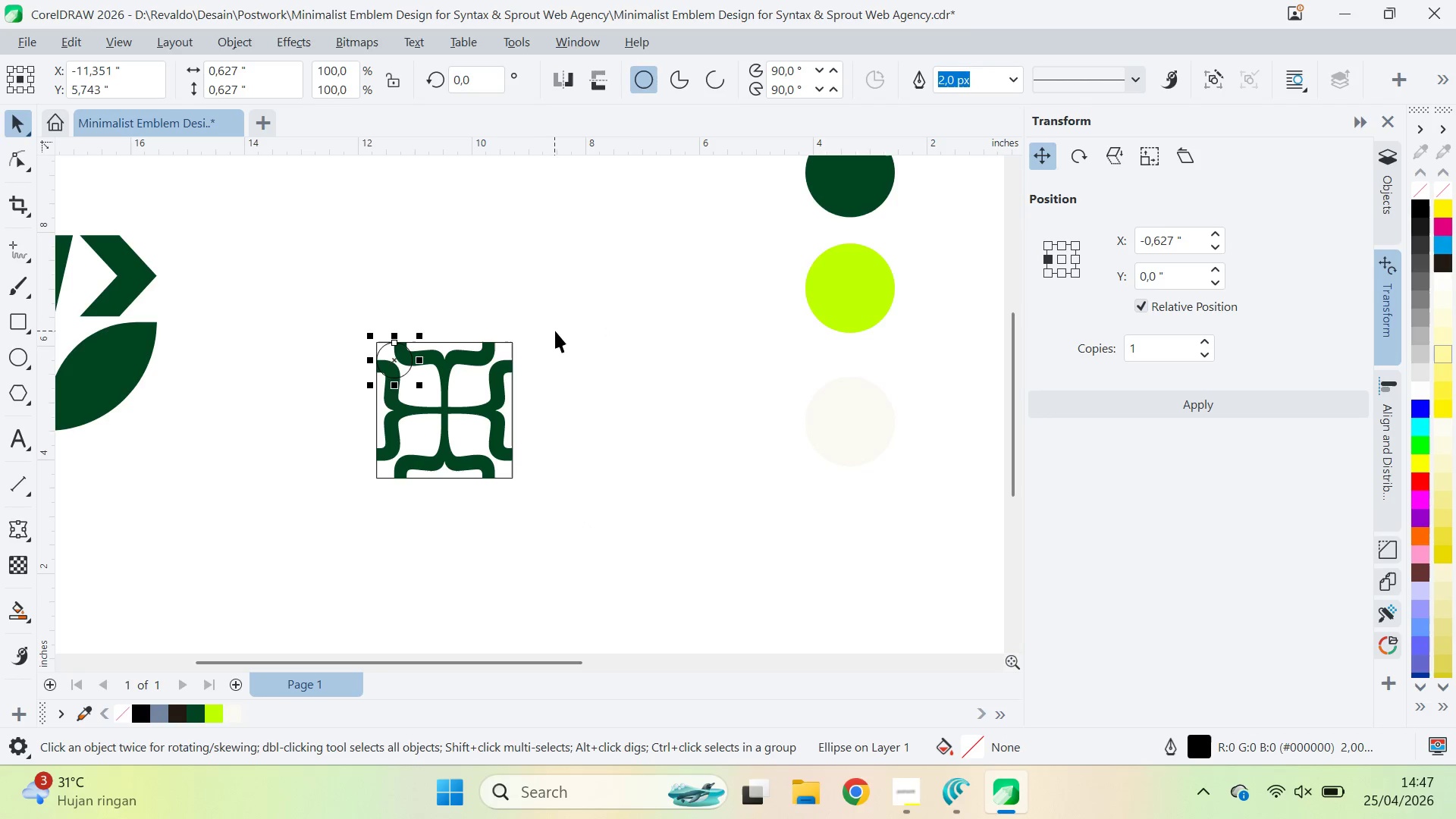 
left_click([555, 331])
 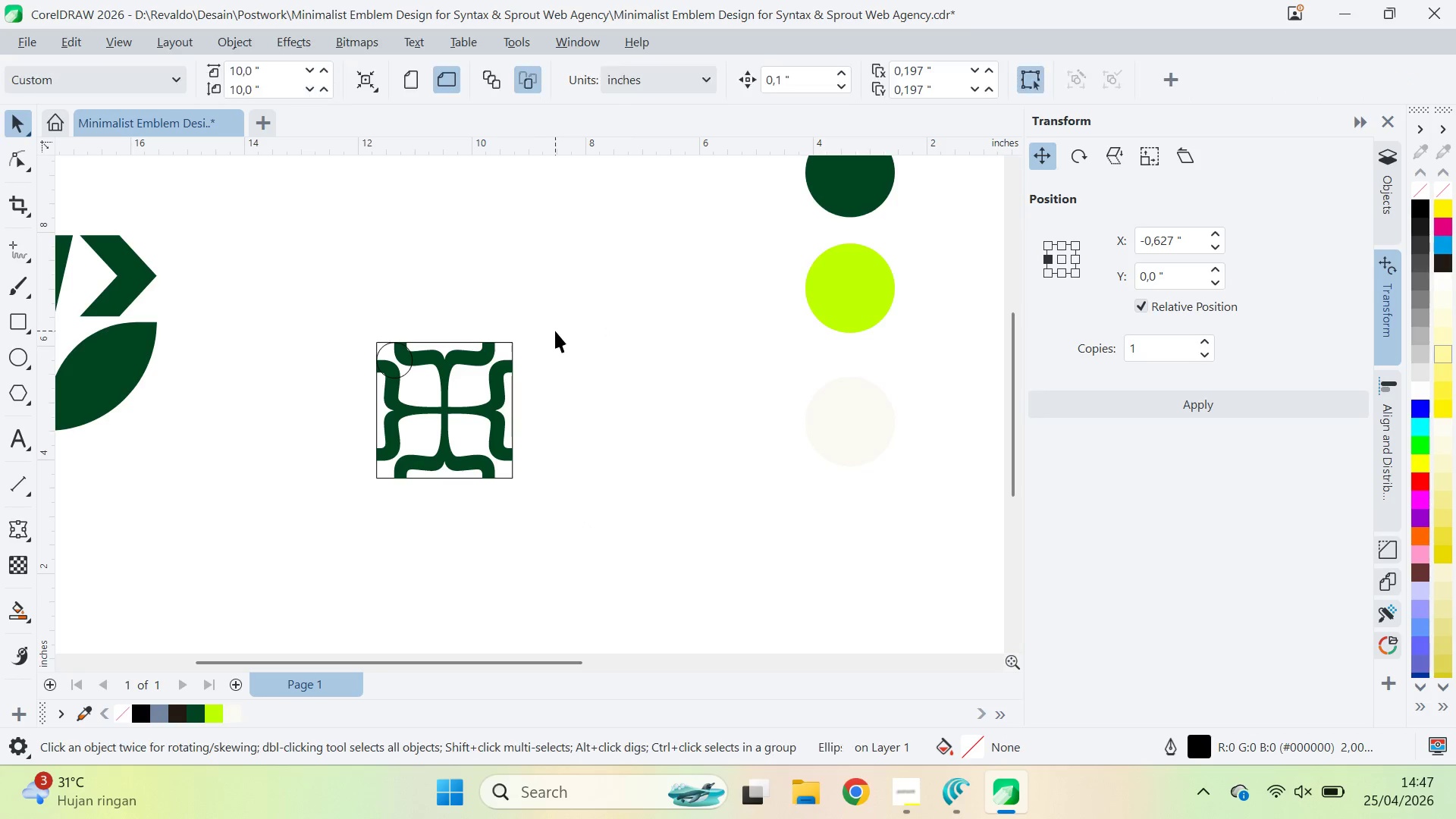 
key(Control+Z)
 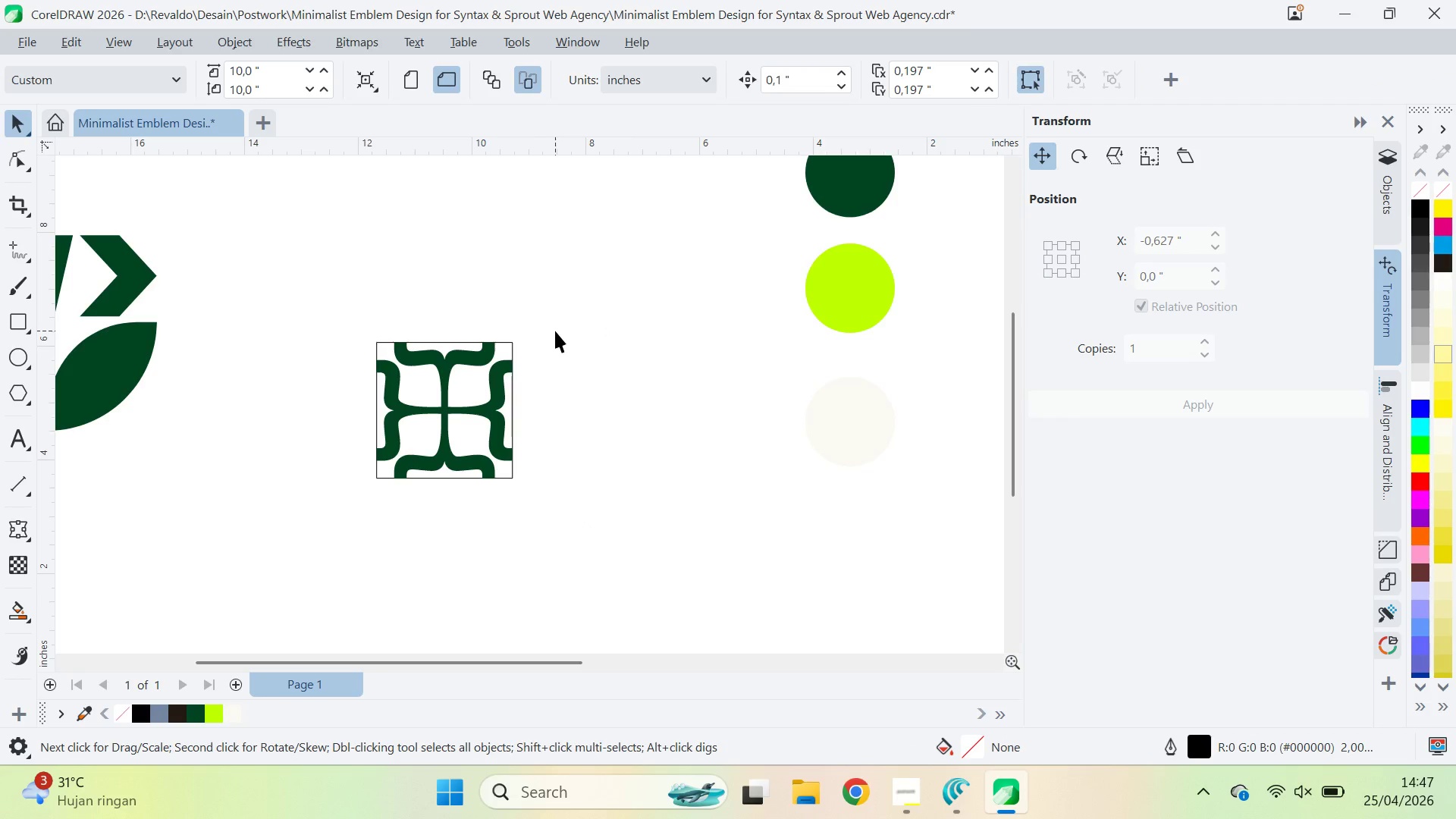 
left_click([555, 331])
 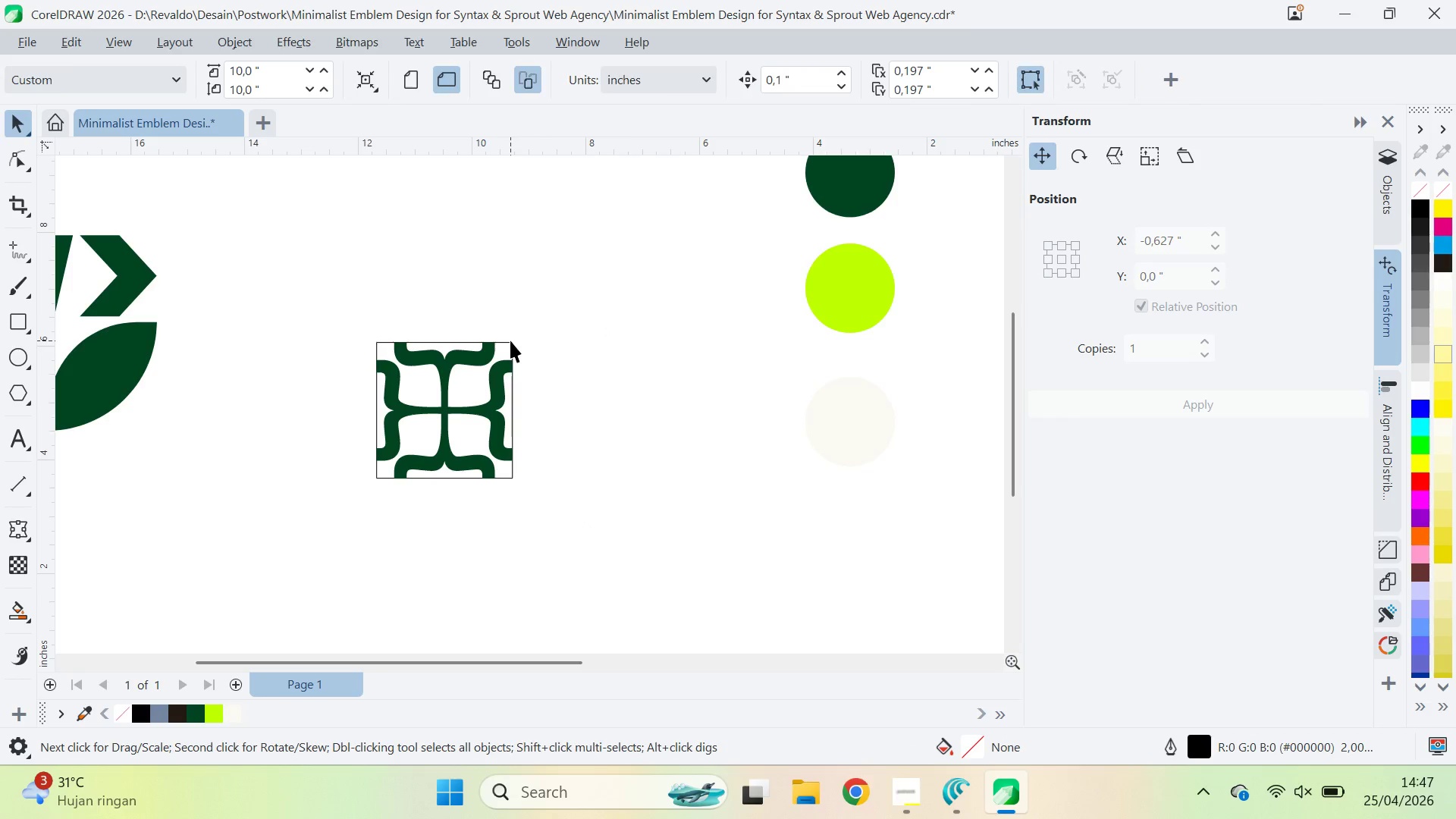 
left_click([510, 340])
 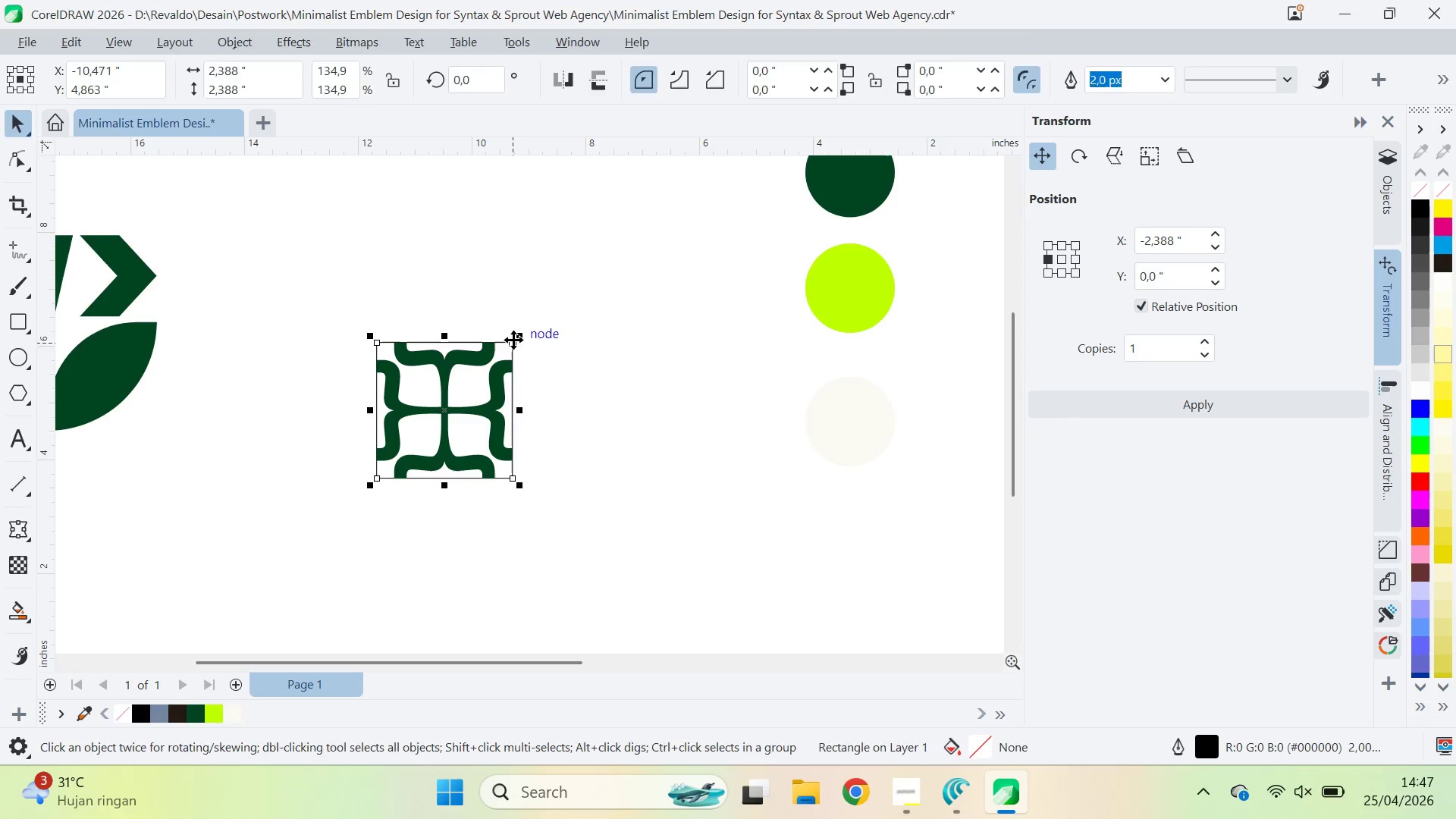 
type(qv)
 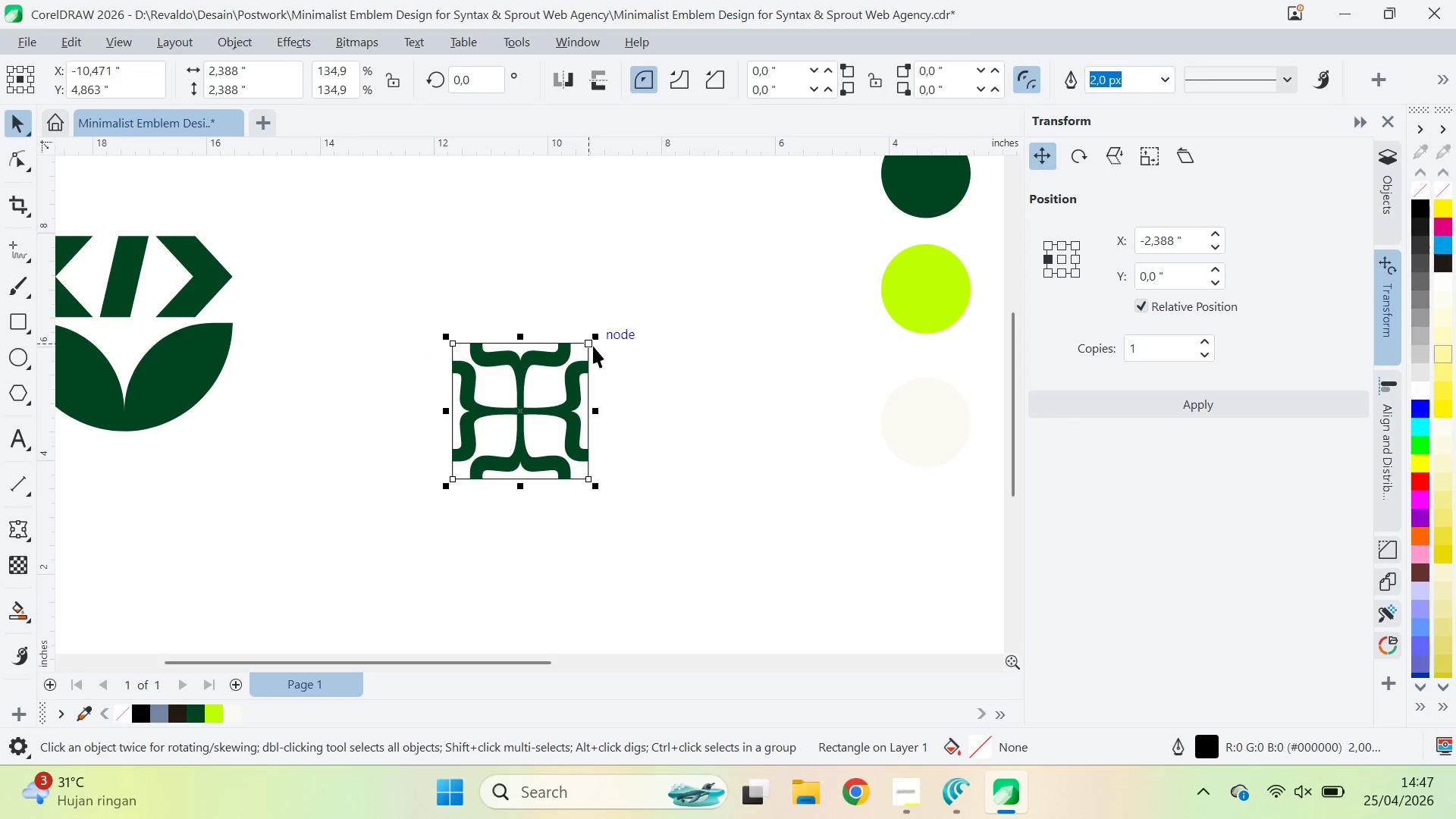 
left_click_drag(start_coordinate=[554, 320], to_coordinate=[630, 321])
 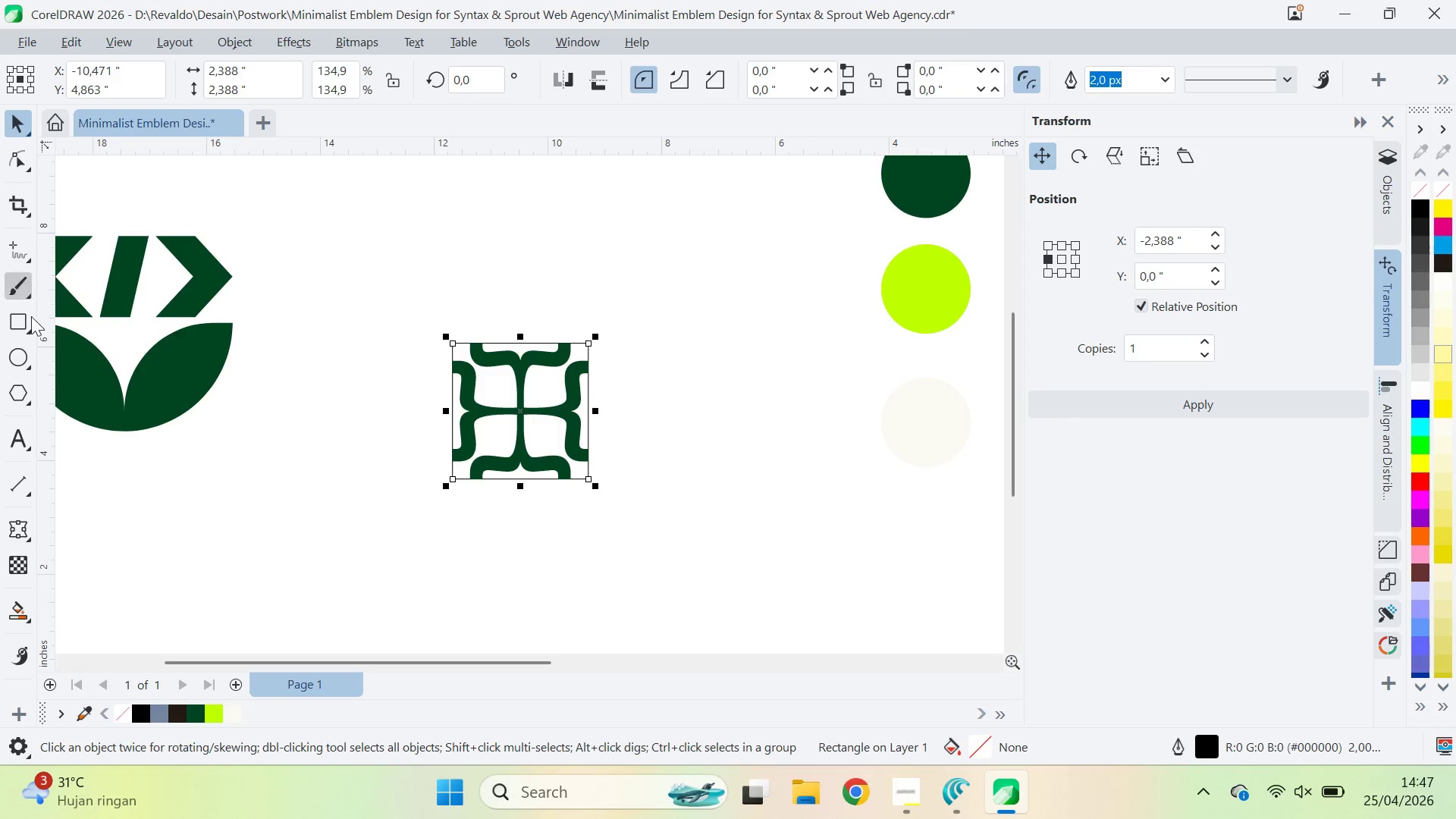 
left_click([28, 347])
 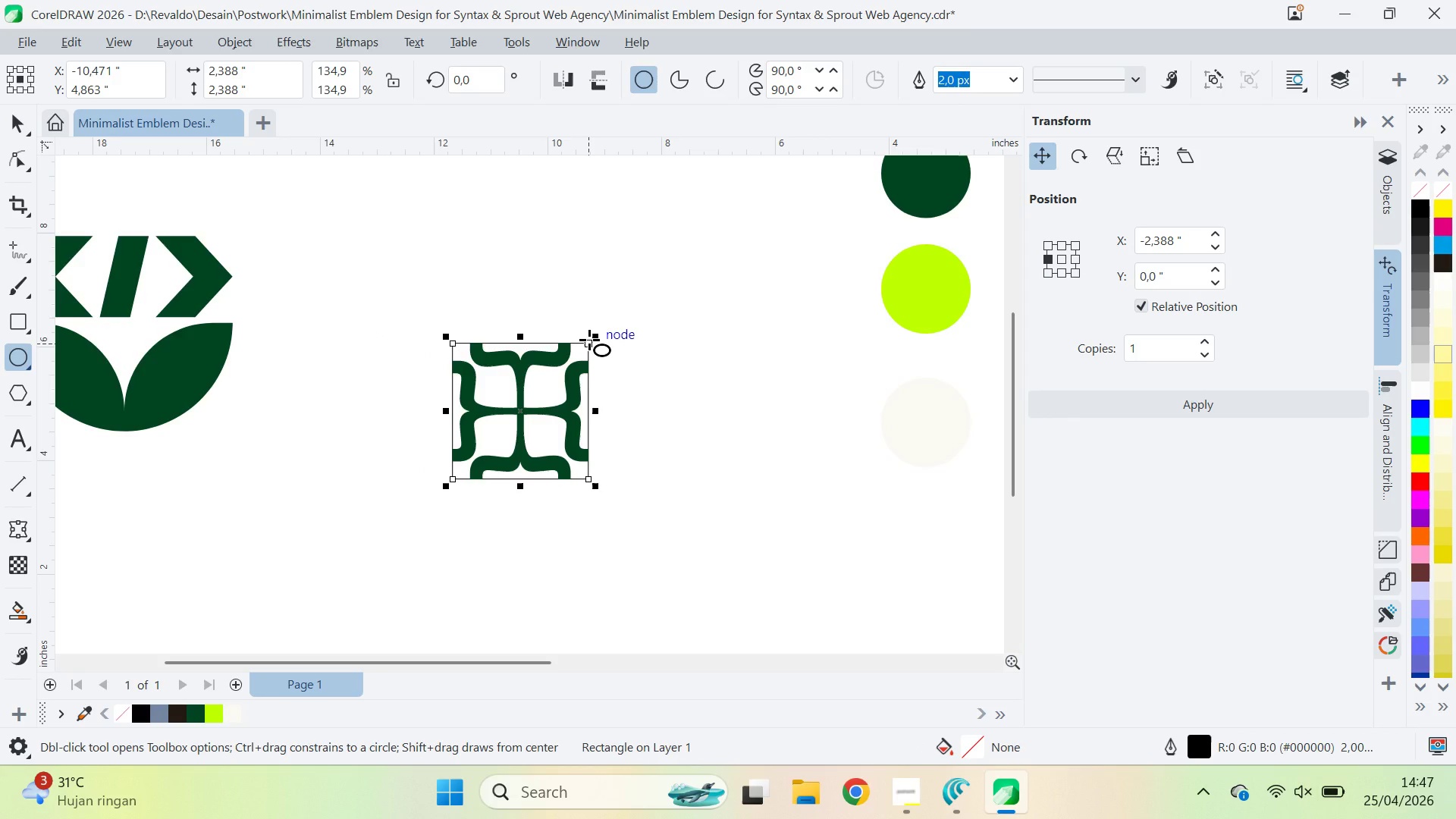 
left_click_drag(start_coordinate=[589, 340], to_coordinate=[591, 482])
 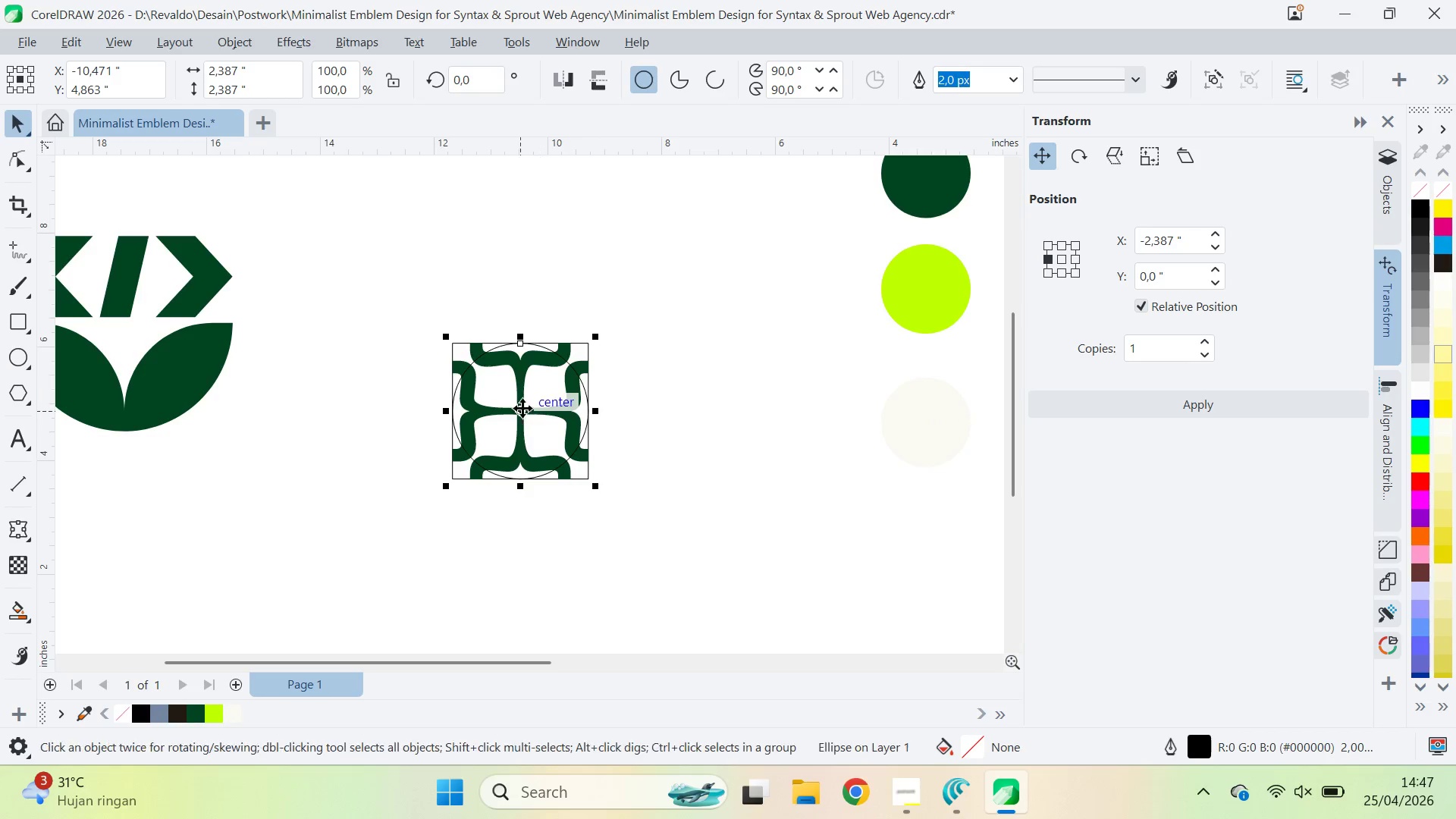 
hold_key(key=ControlLeft, duration=4.39)
 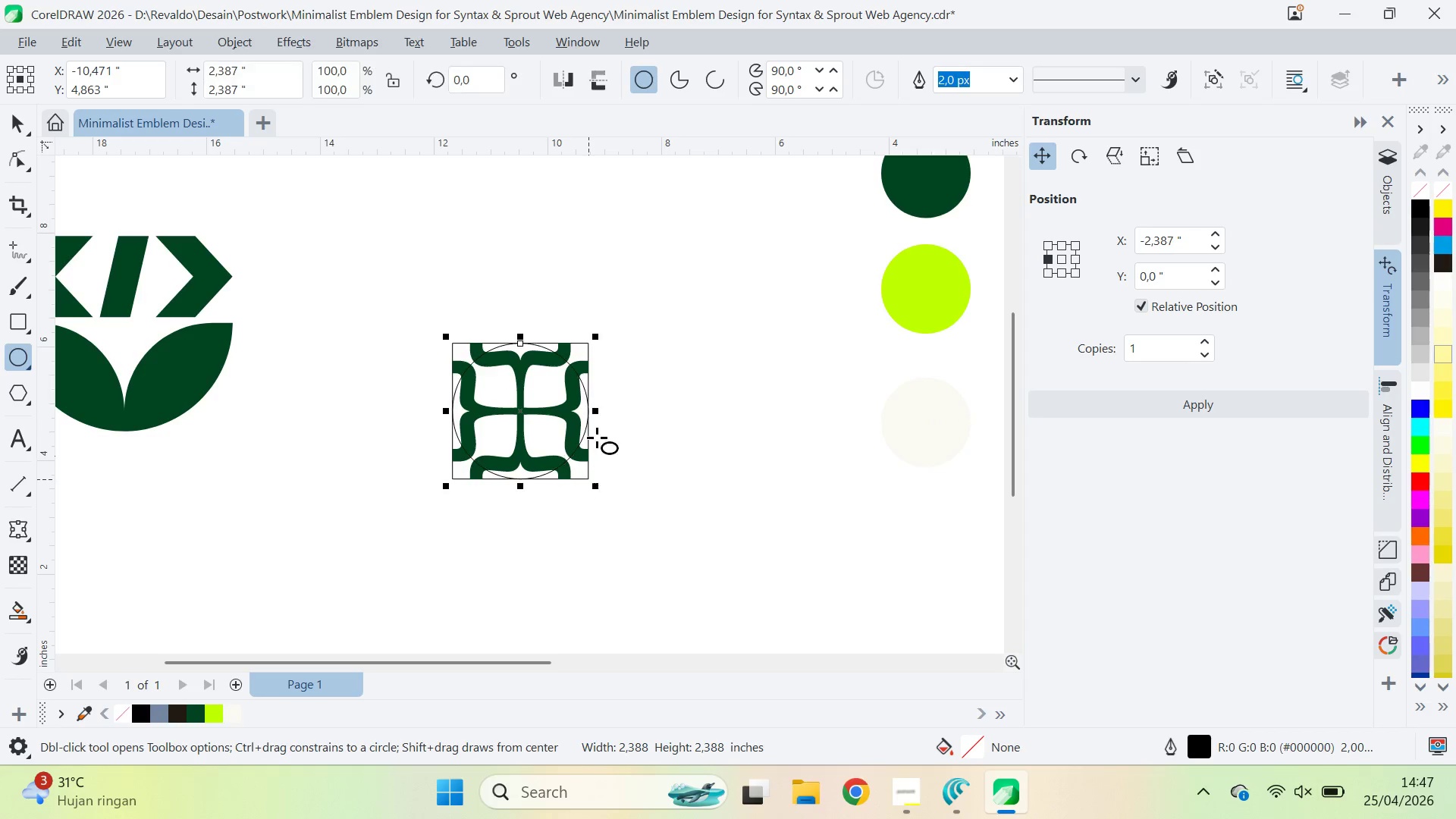 
key(V)
 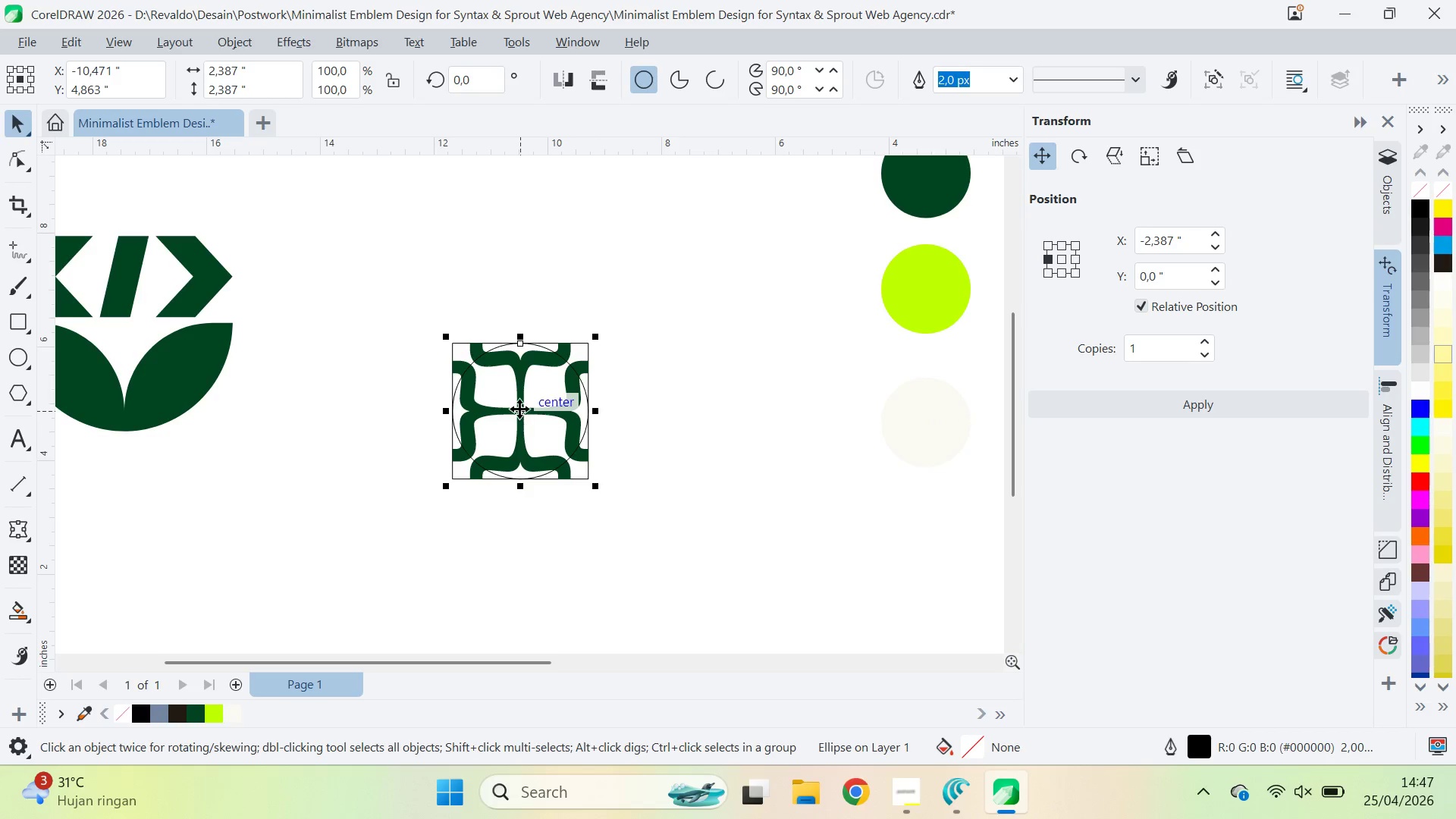 
left_click_drag(start_coordinate=[519, 410], to_coordinate=[589, 340])
 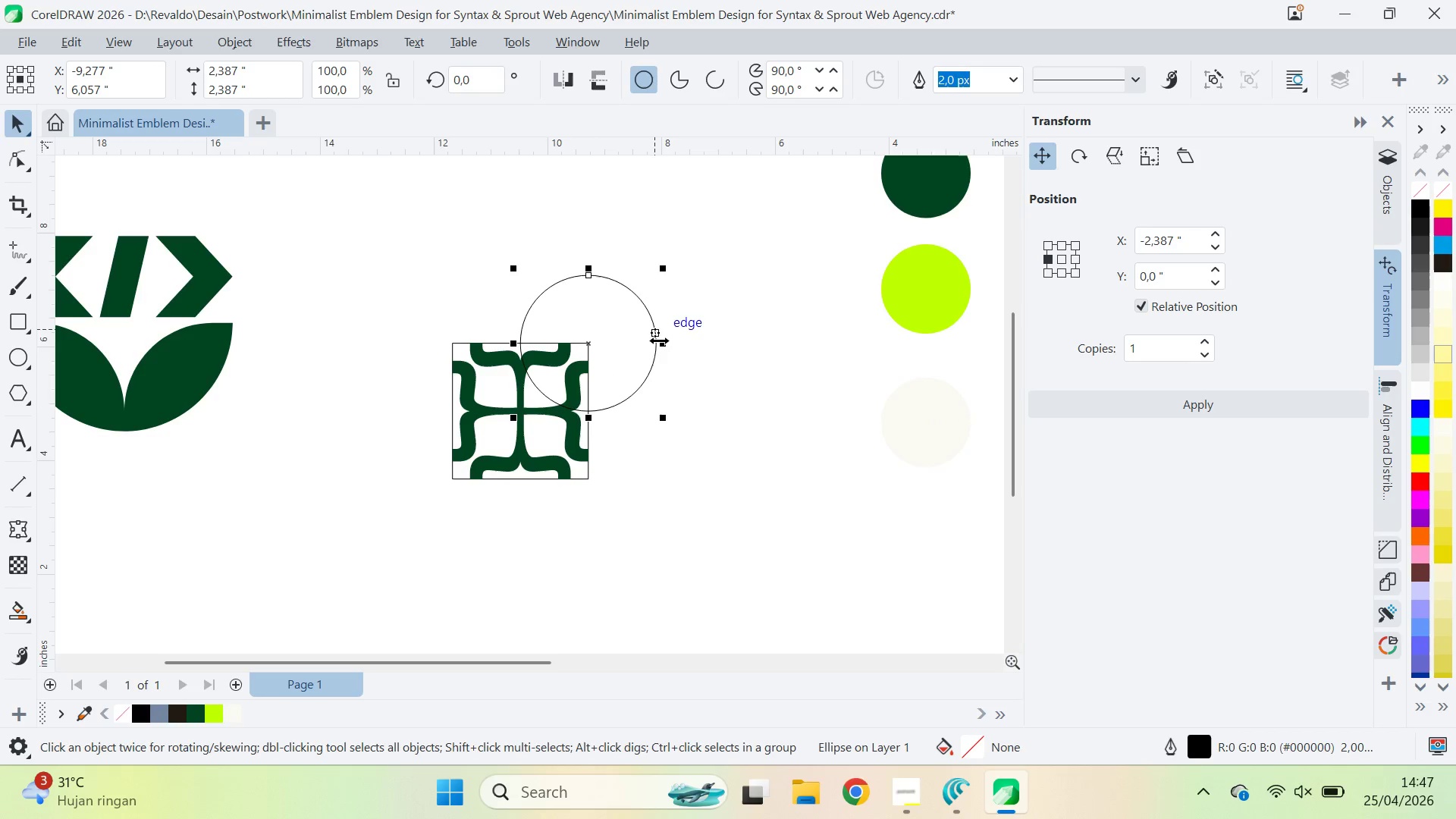 
hold_key(key=ControlLeft, duration=1.05)
left_click_drag(start_coordinate=[664, 344], to_coordinate=[477, 341])
 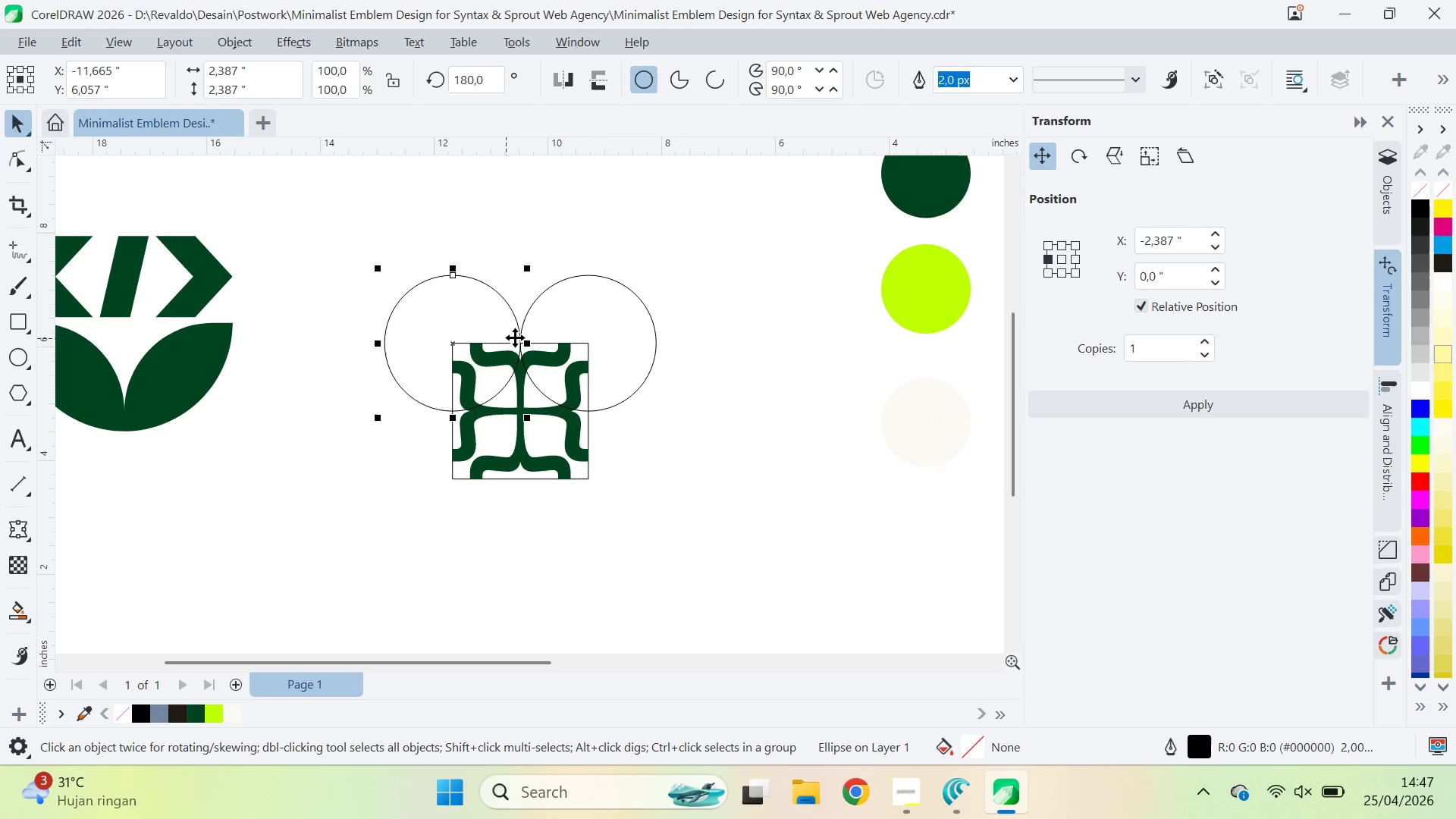 
hold_key(key=ShiftLeft, duration=0.58)
 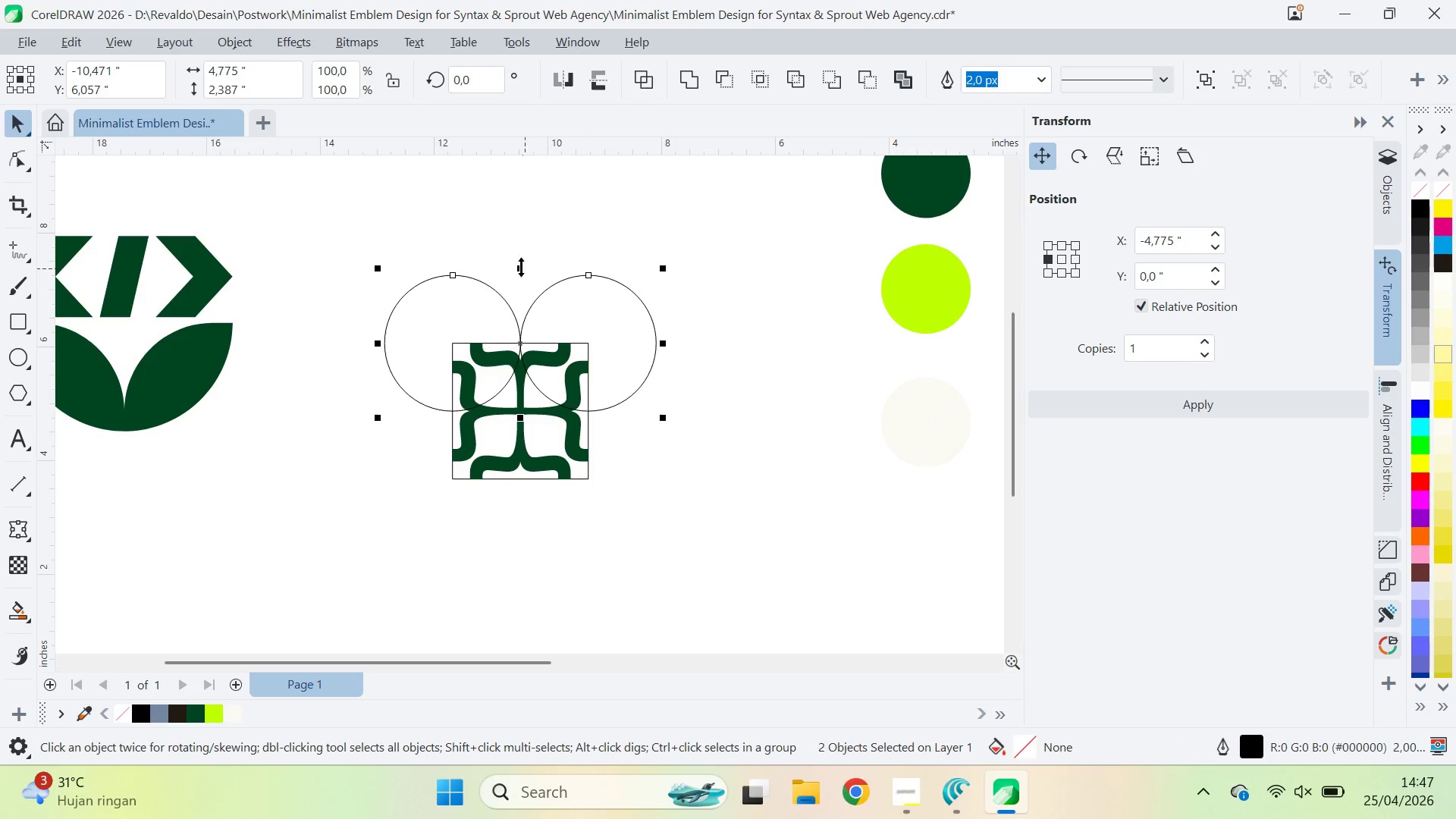 
hold_key(key=ControlLeft, duration=0.92)
left_click_drag(start_coordinate=[521, 267], to_coordinate=[510, 459])
 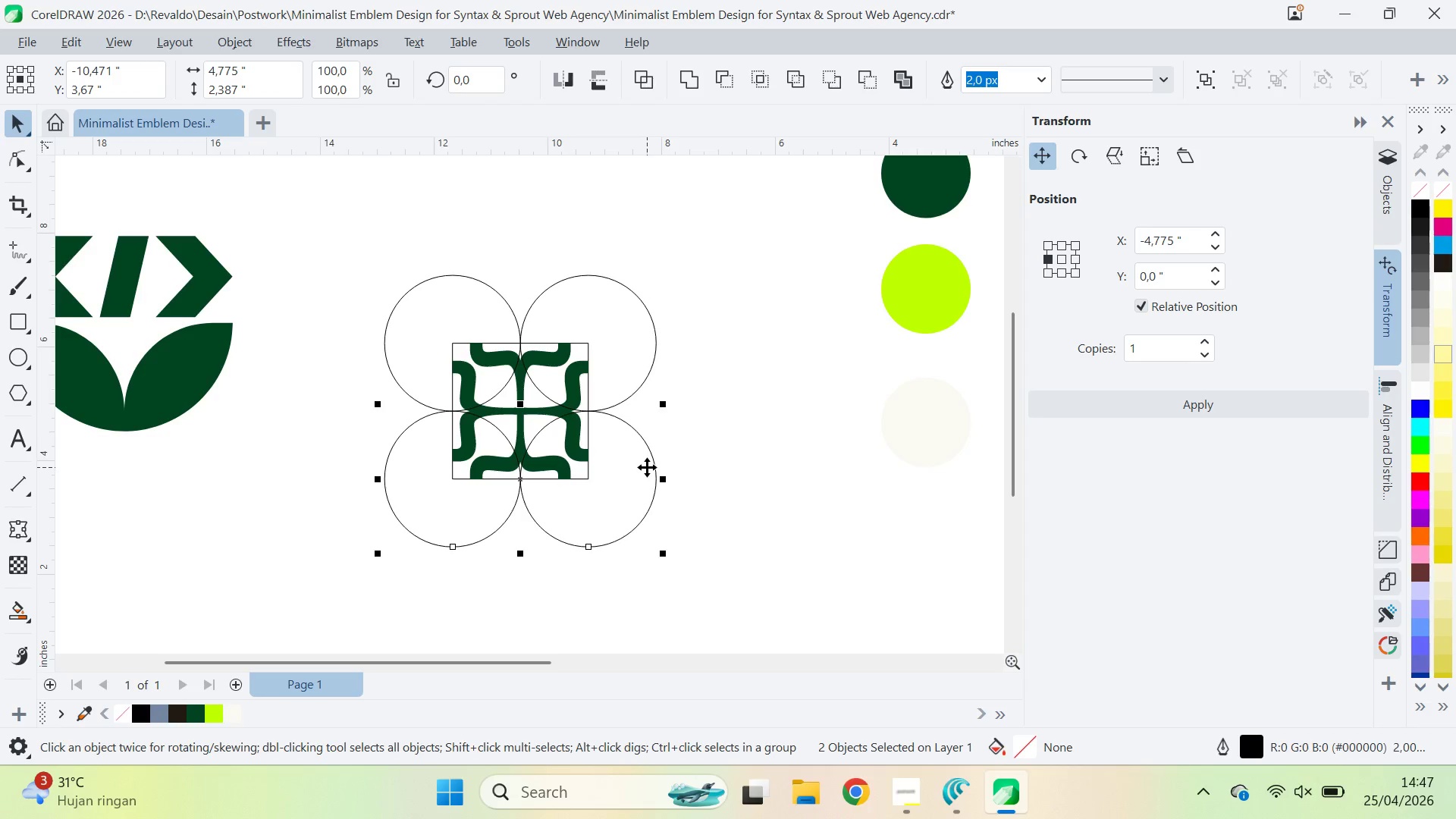 
hold_key(key=ShiftLeft, duration=1.11)
double_click([430, 325])
 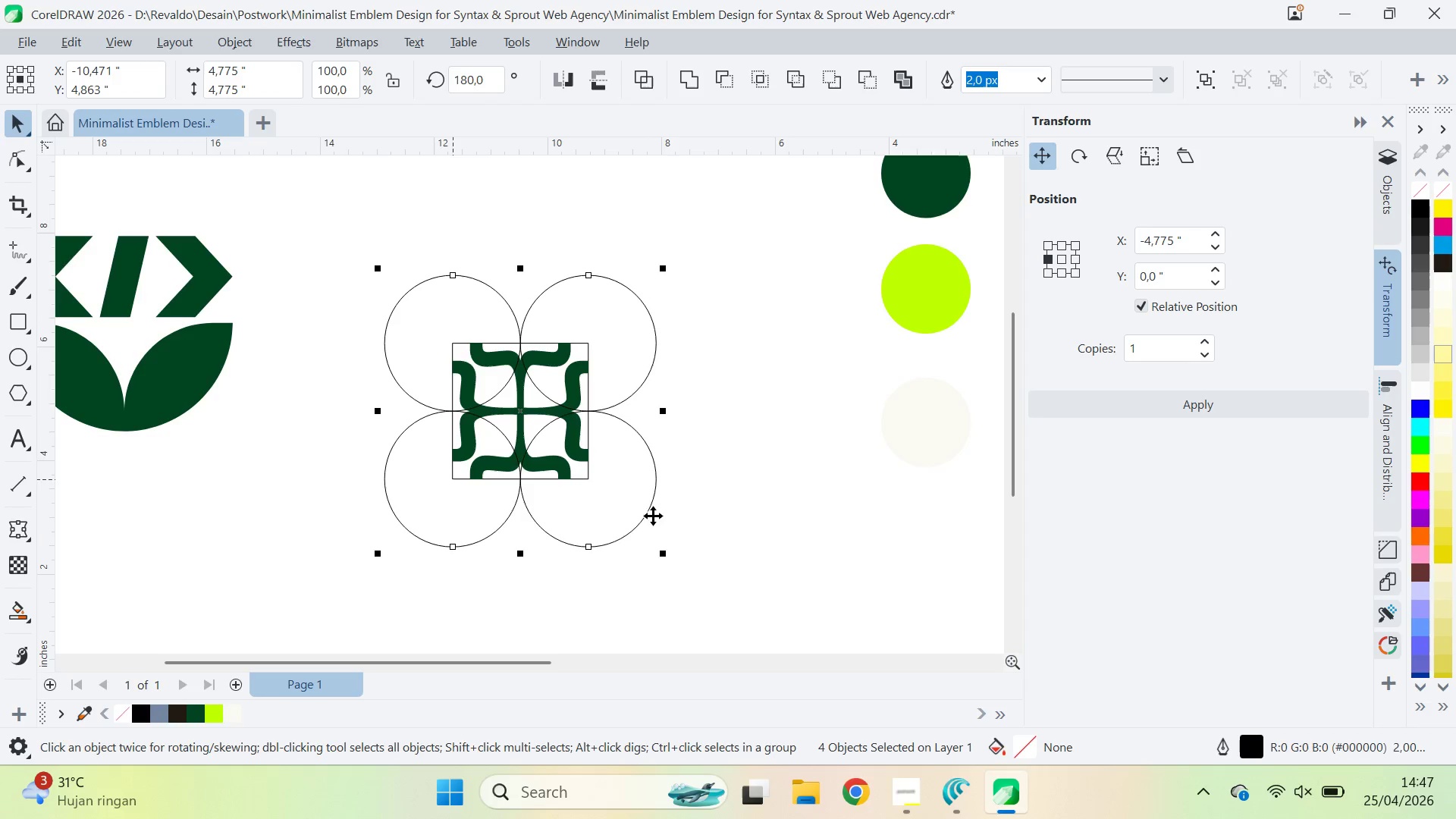 
hold_key(key=ShiftLeft, duration=4.23)
left_click_drag(start_coordinate=[664, 551], to_coordinate=[609, 512])
 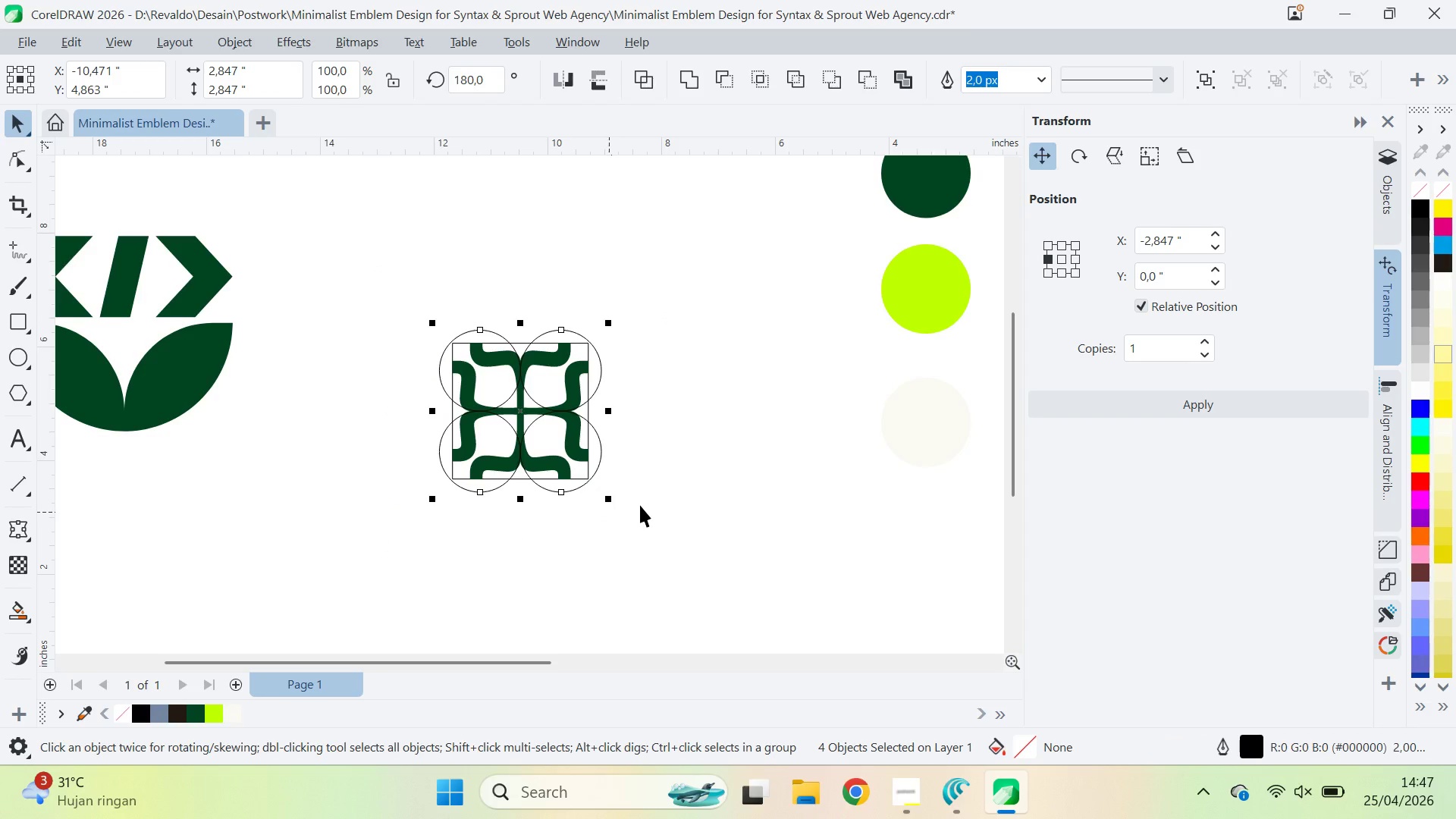 
left_click([720, 488])
 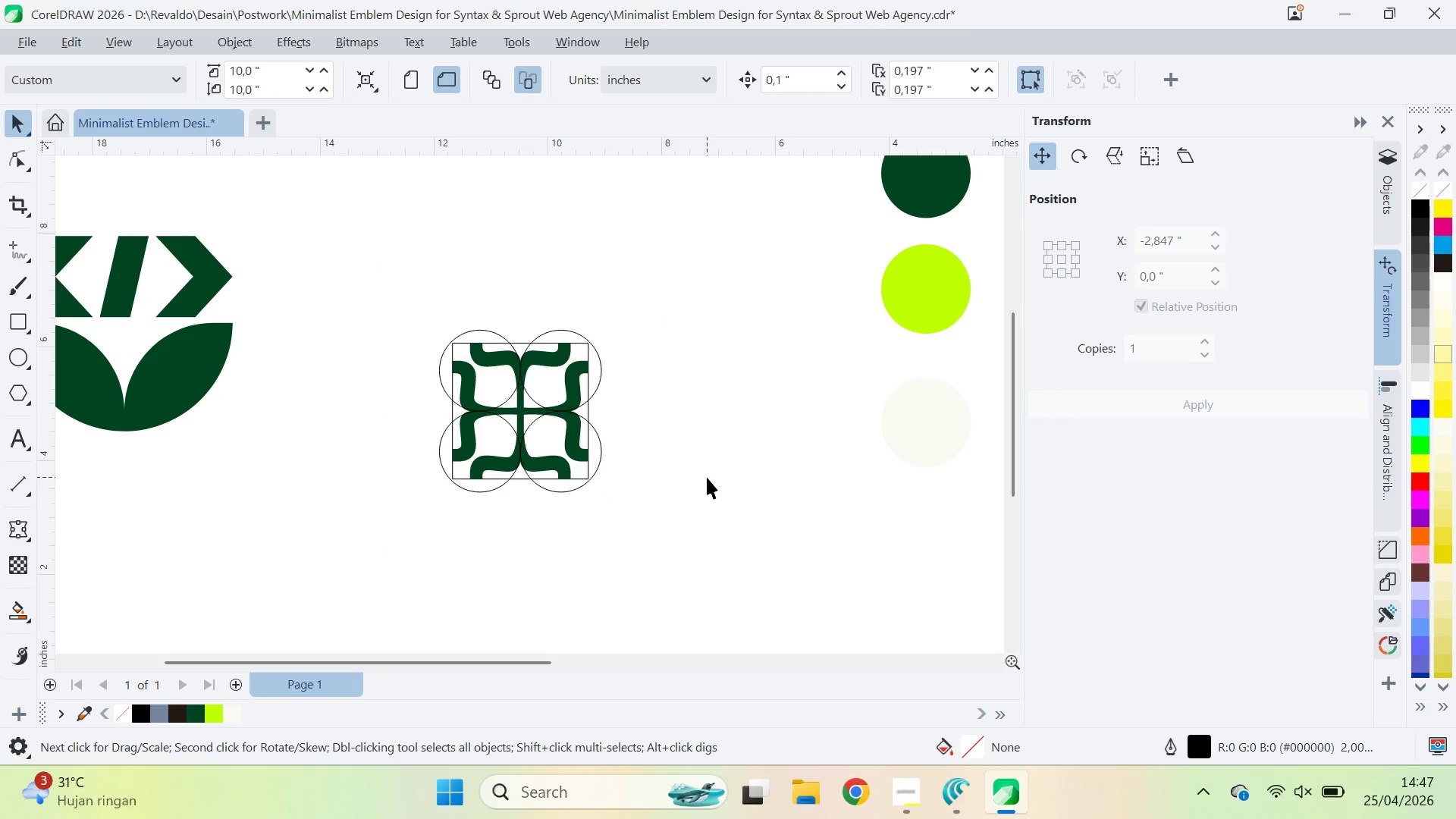 
key(Z)
 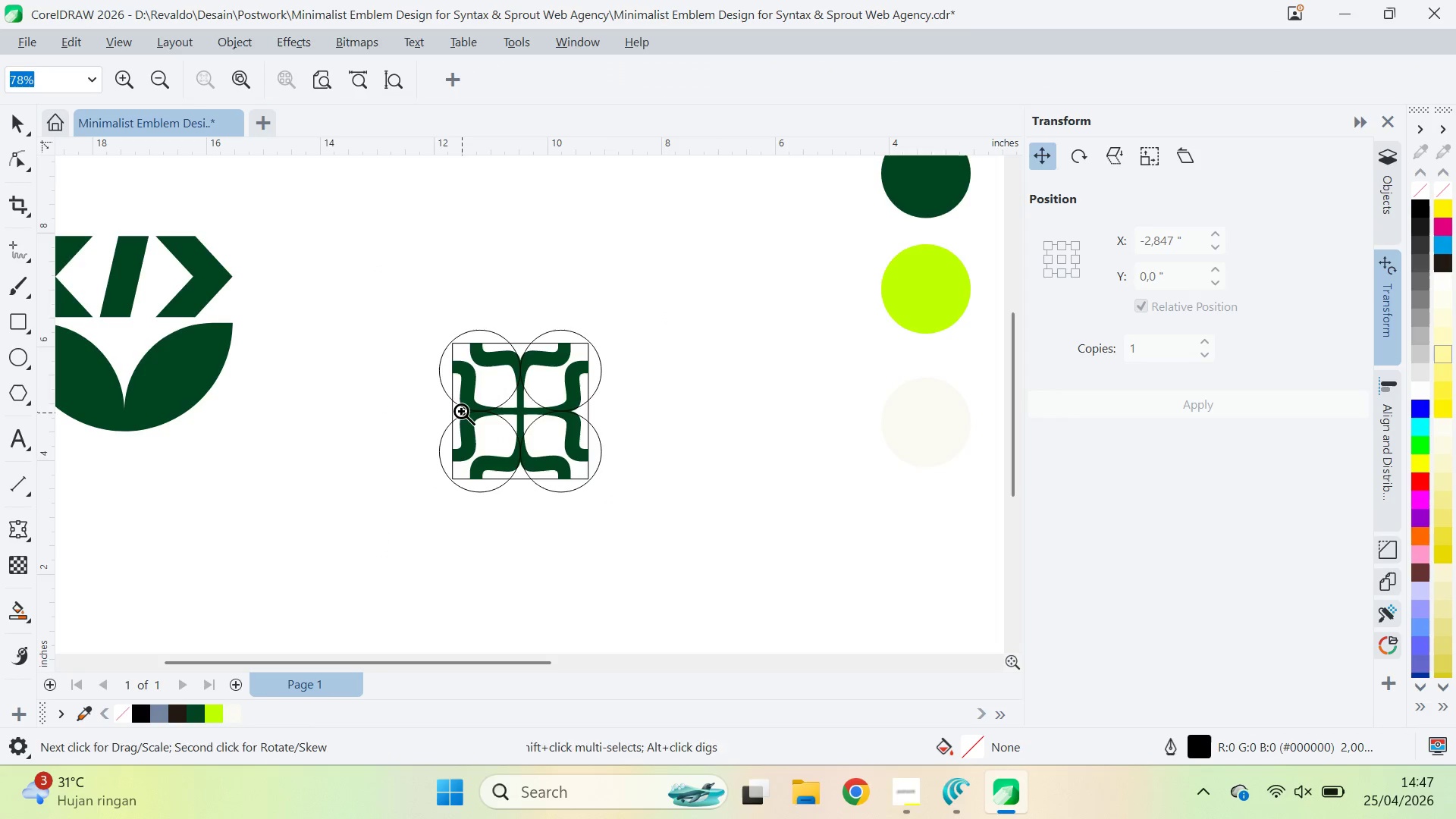 
left_click([461, 411])
 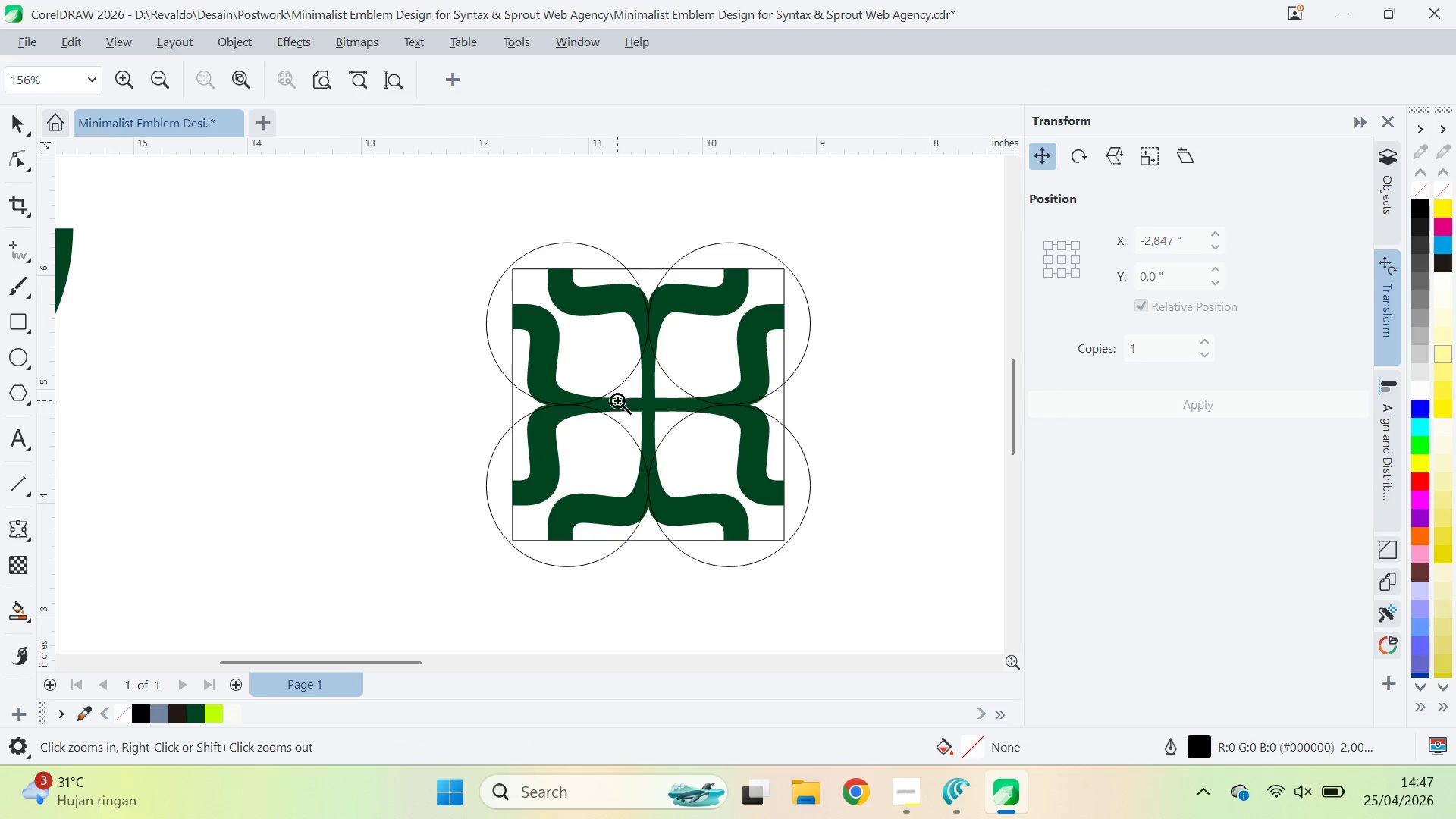 
type(qv)
 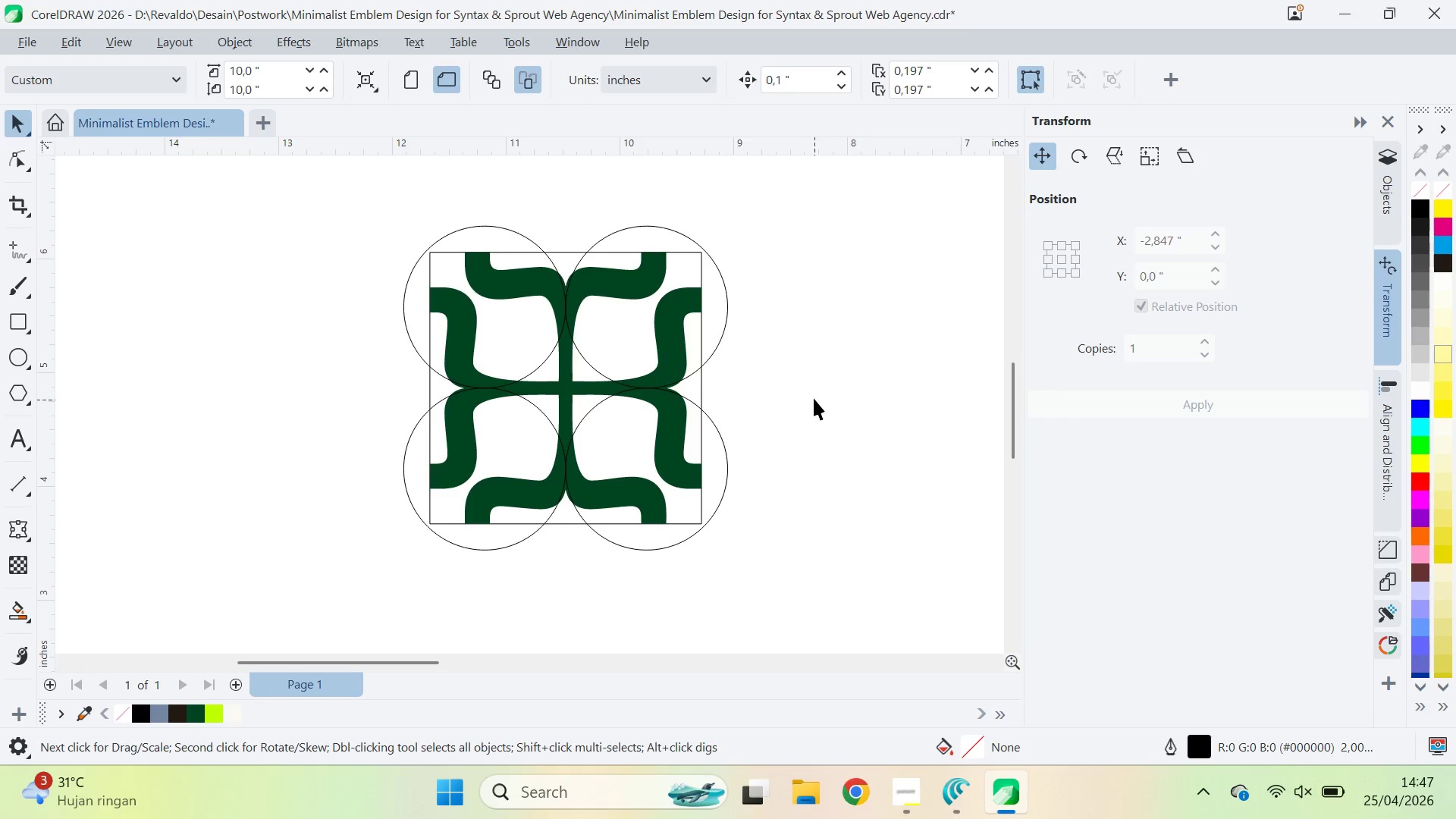 
left_click_drag(start_coordinate=[783, 409], to_coordinate=[701, 392])
 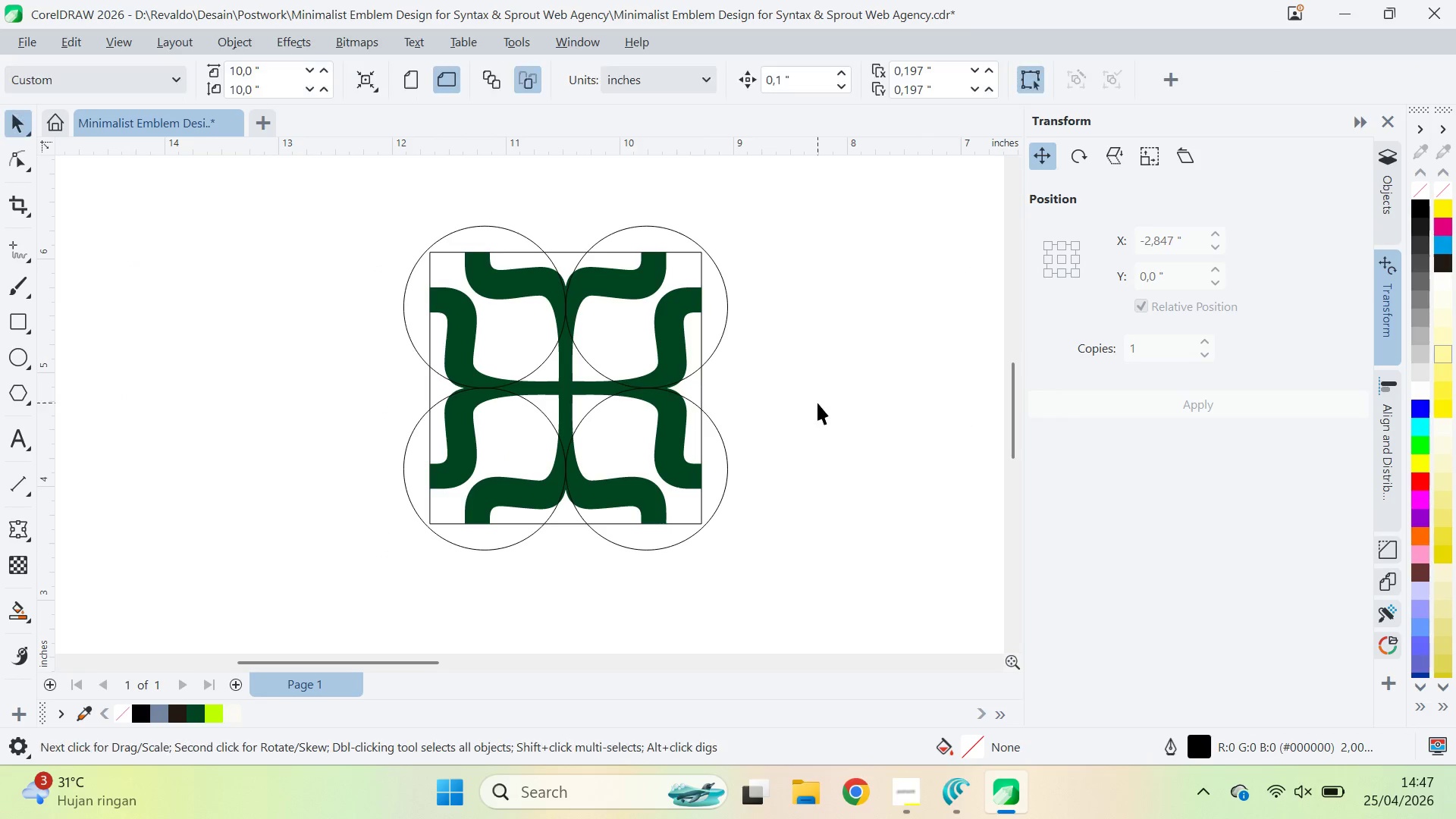 
triple_click([817, 403])
 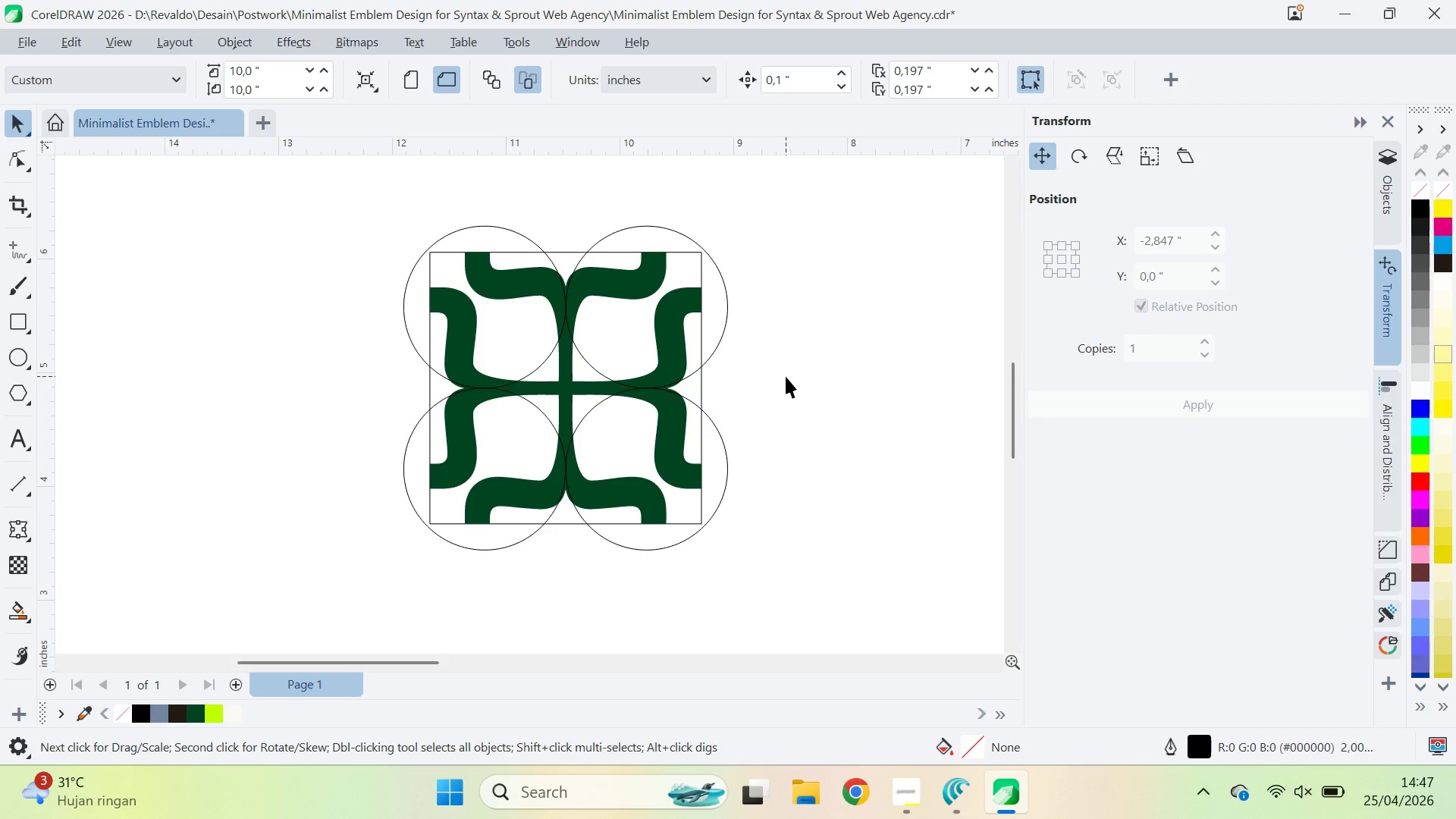 
key(Control+Z)
 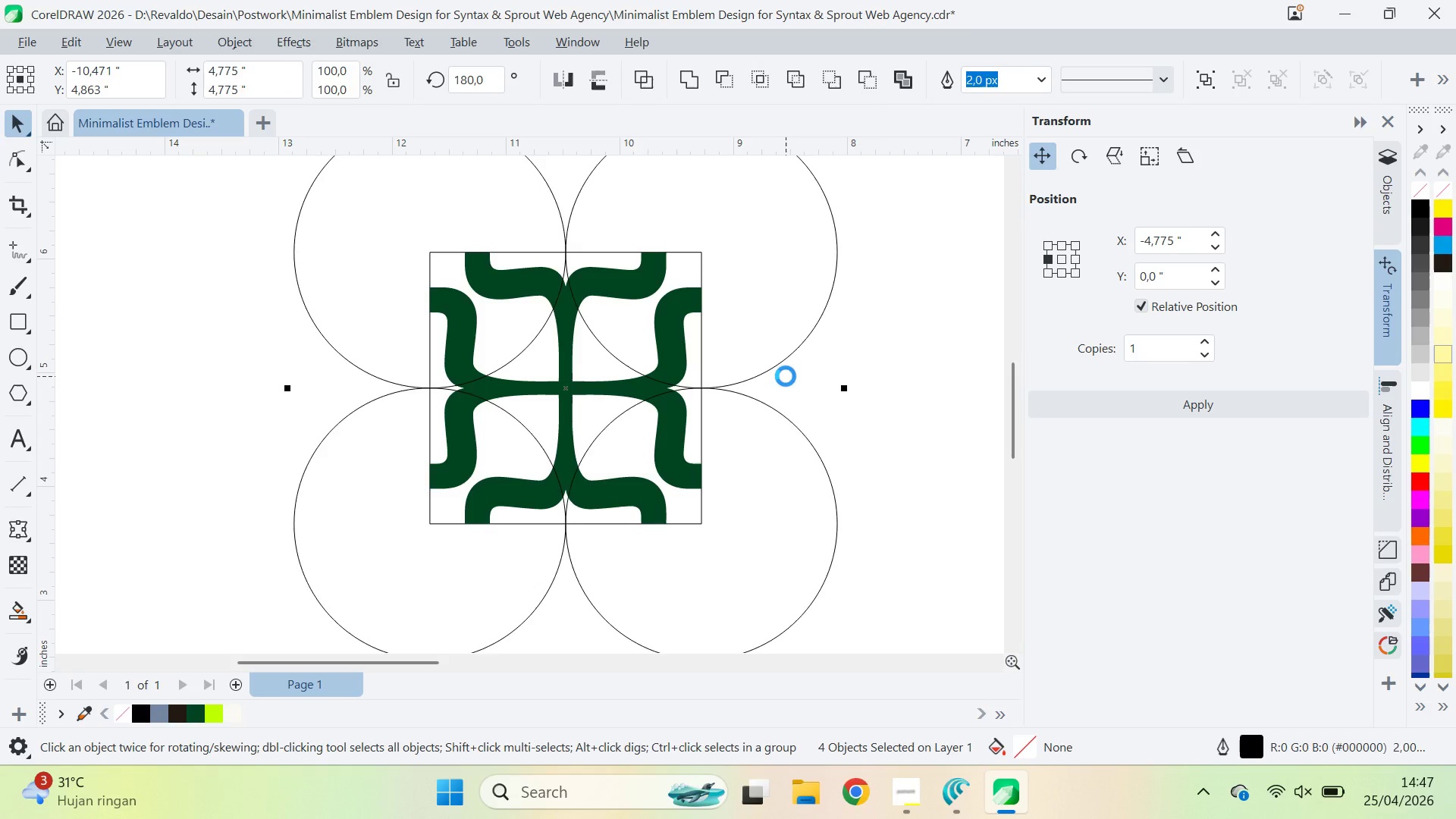 
key(Control+Z)
 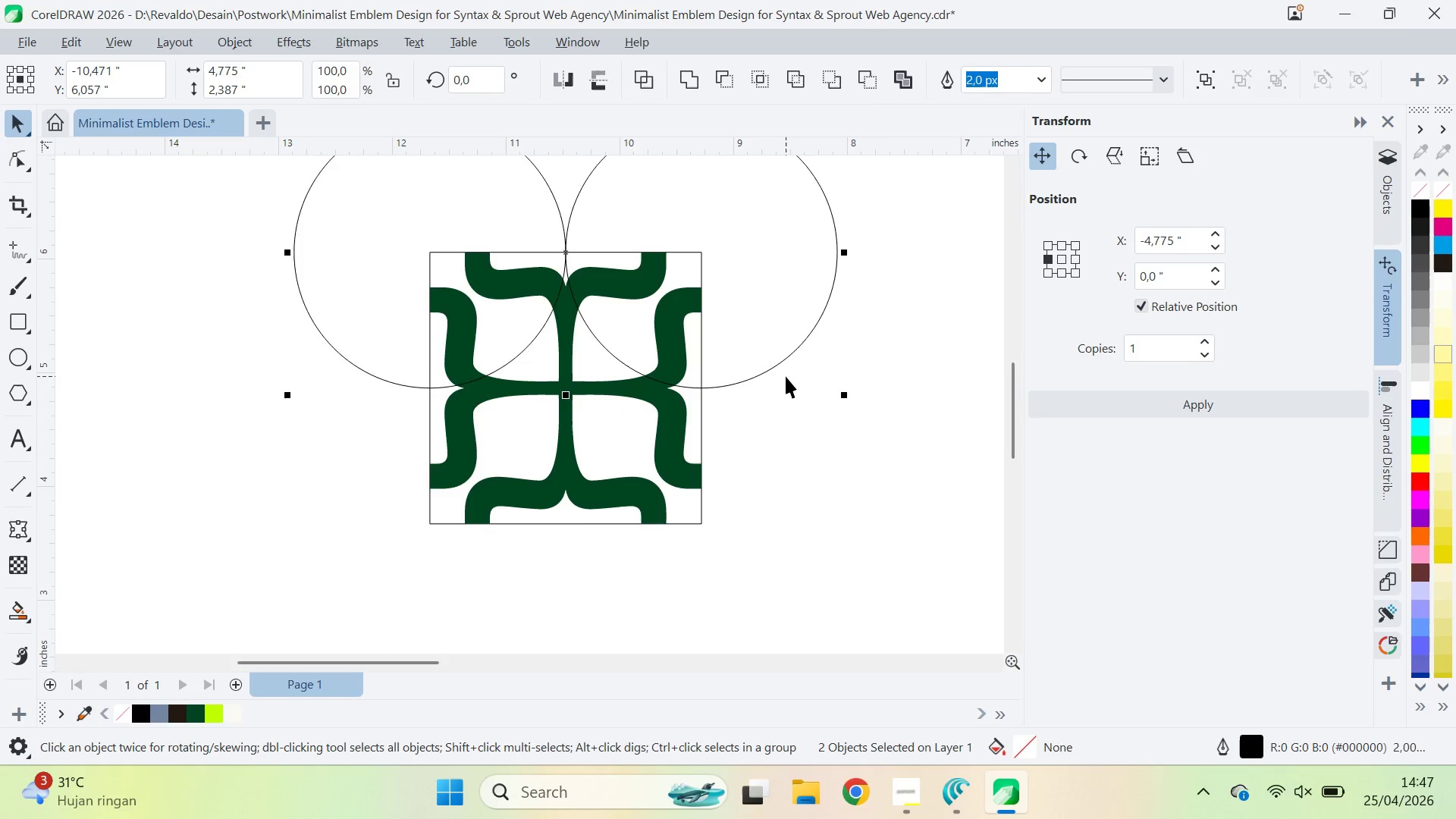 
key(Control+Z)
 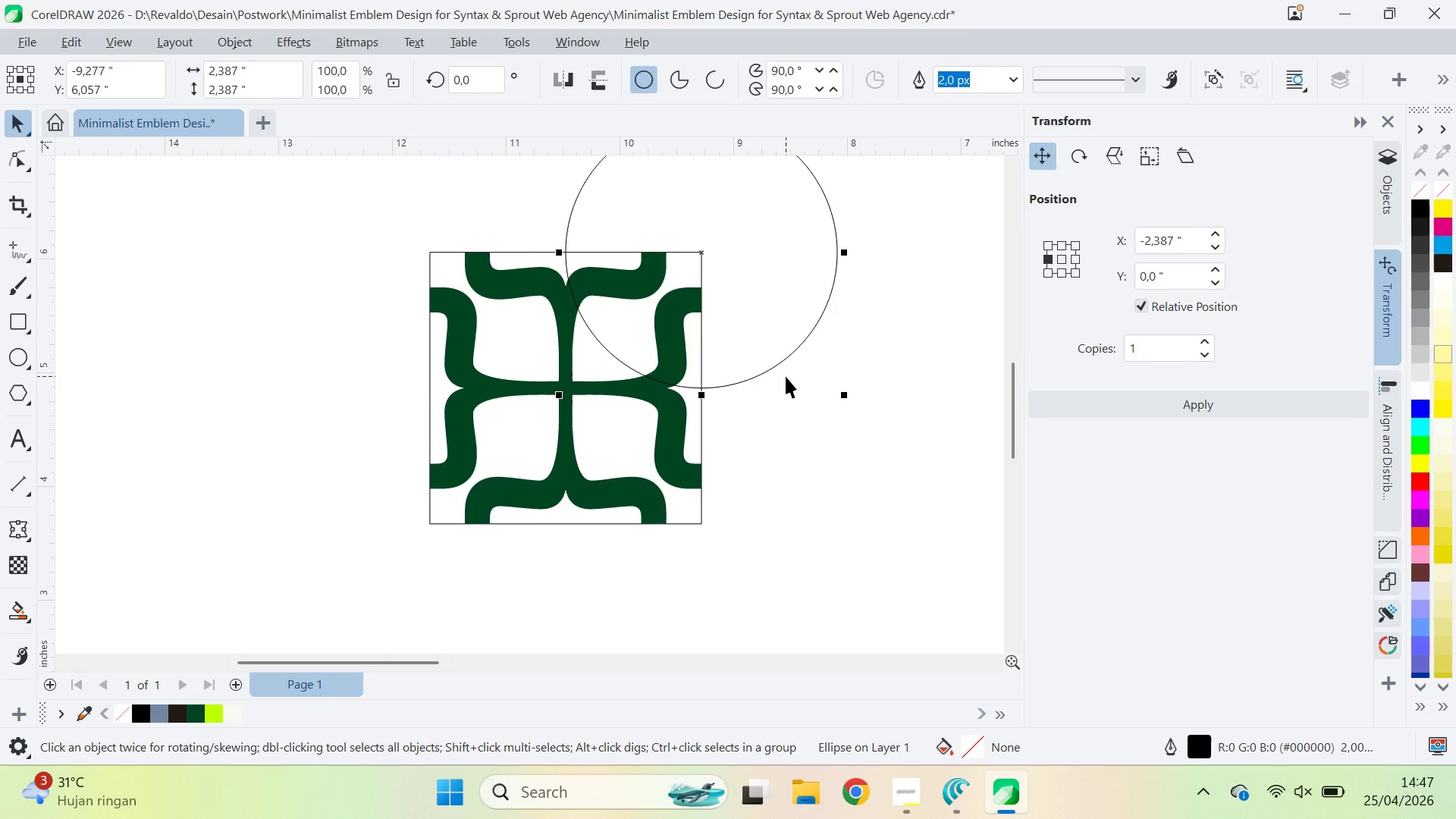 
key(Control+Z)
 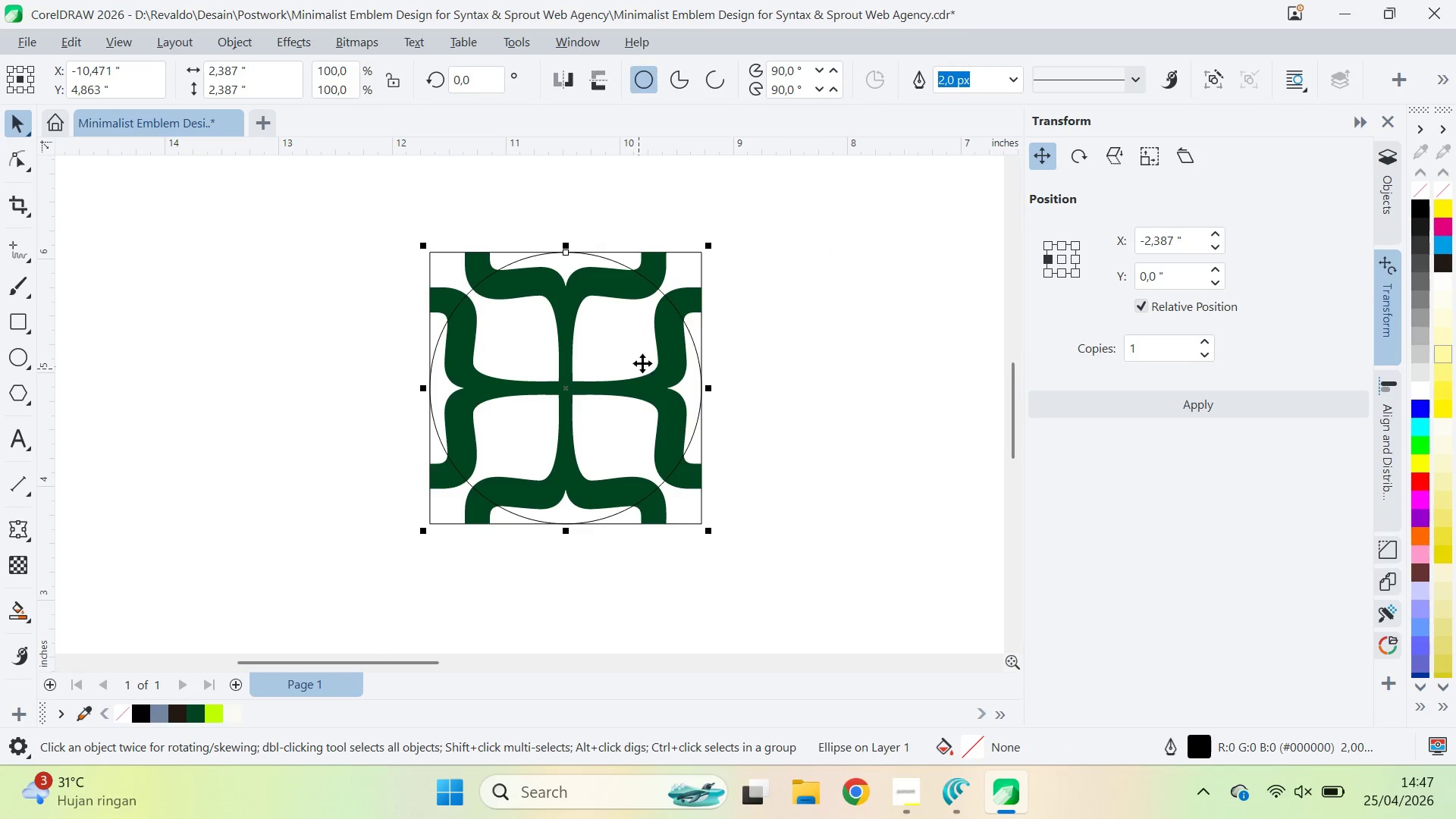 
key(Control+ControlLeft)
 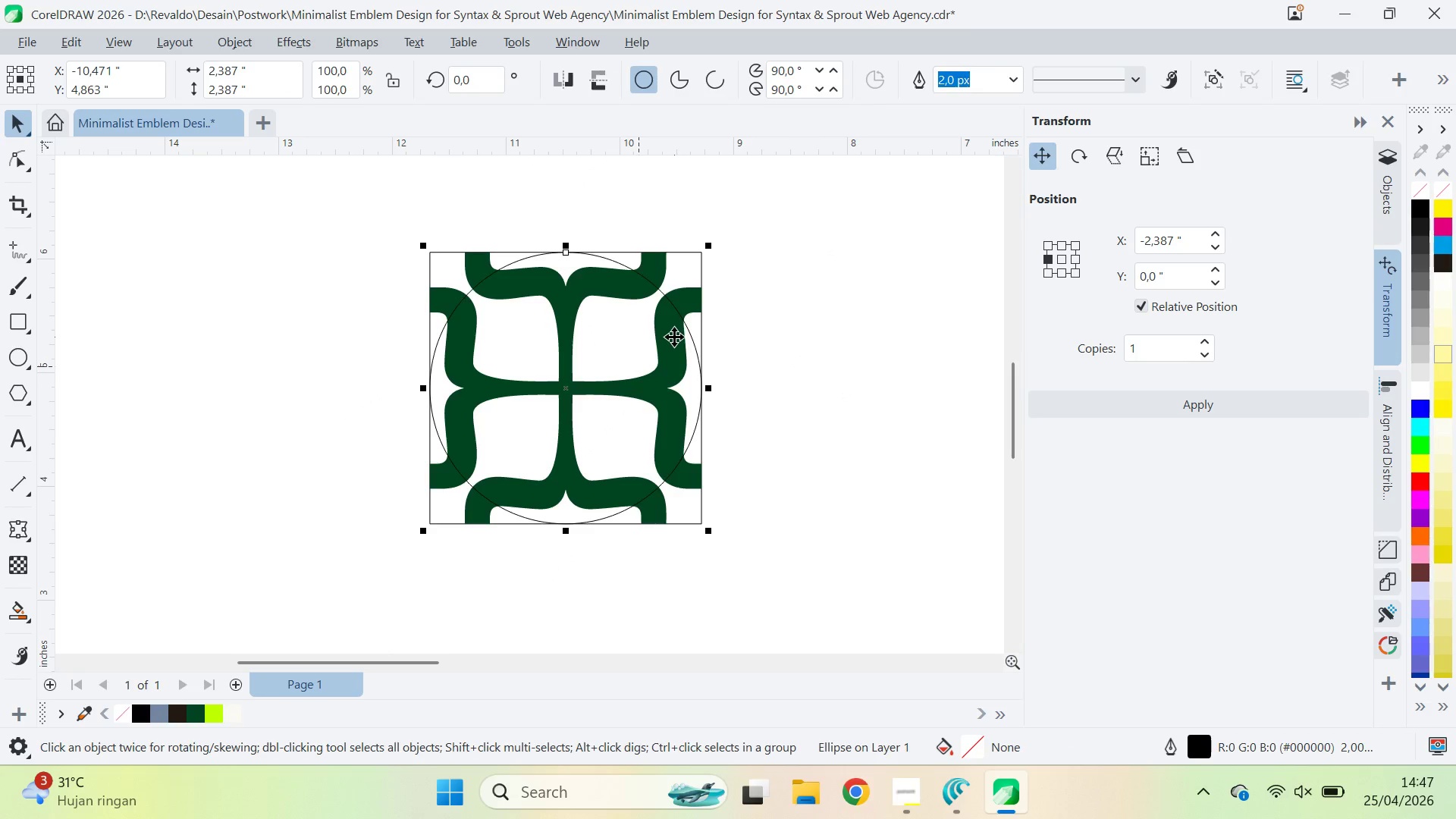 
key(Control+Z)
 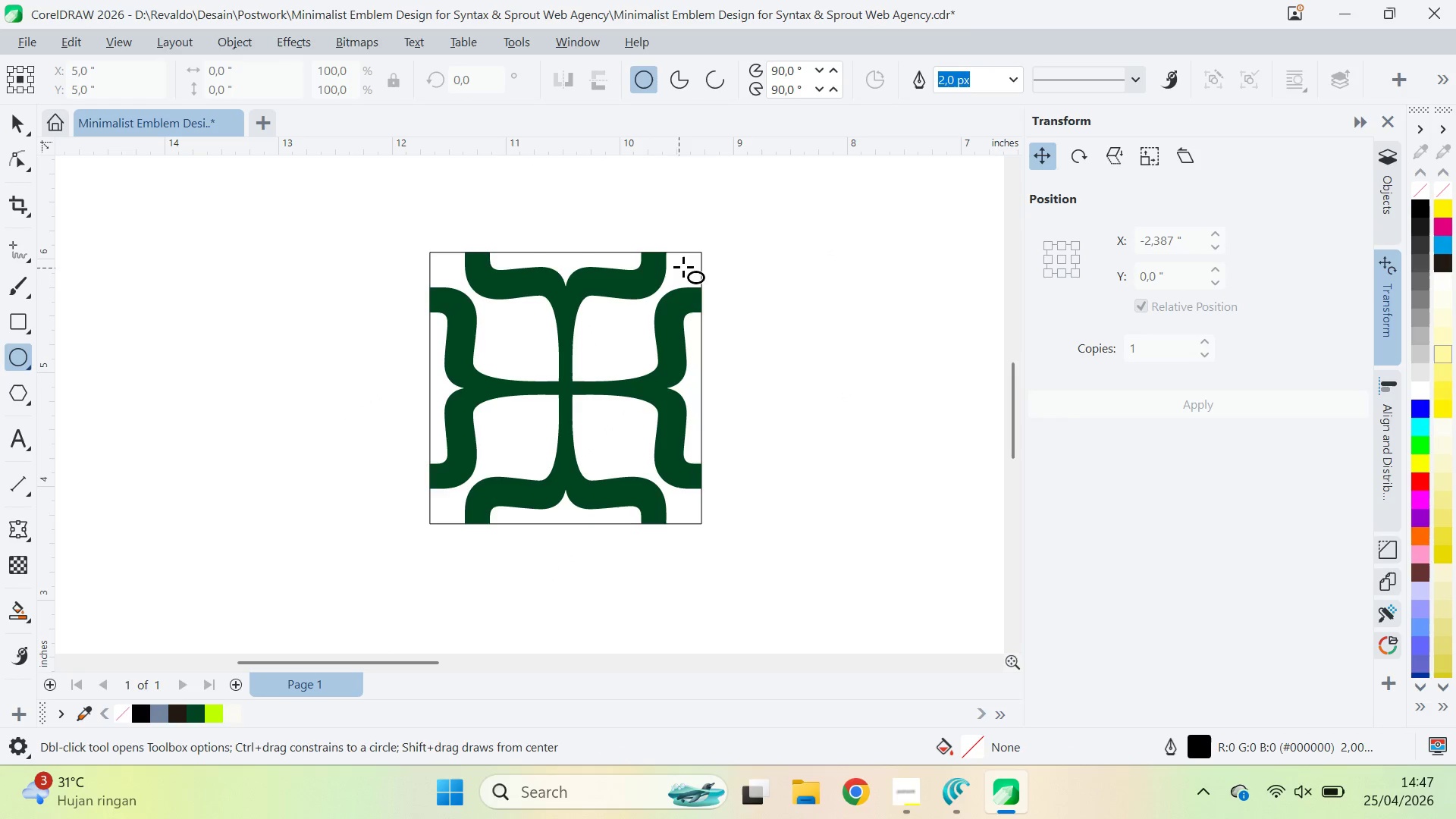 
left_click_drag(start_coordinate=[705, 248], to_coordinate=[773, 397])
 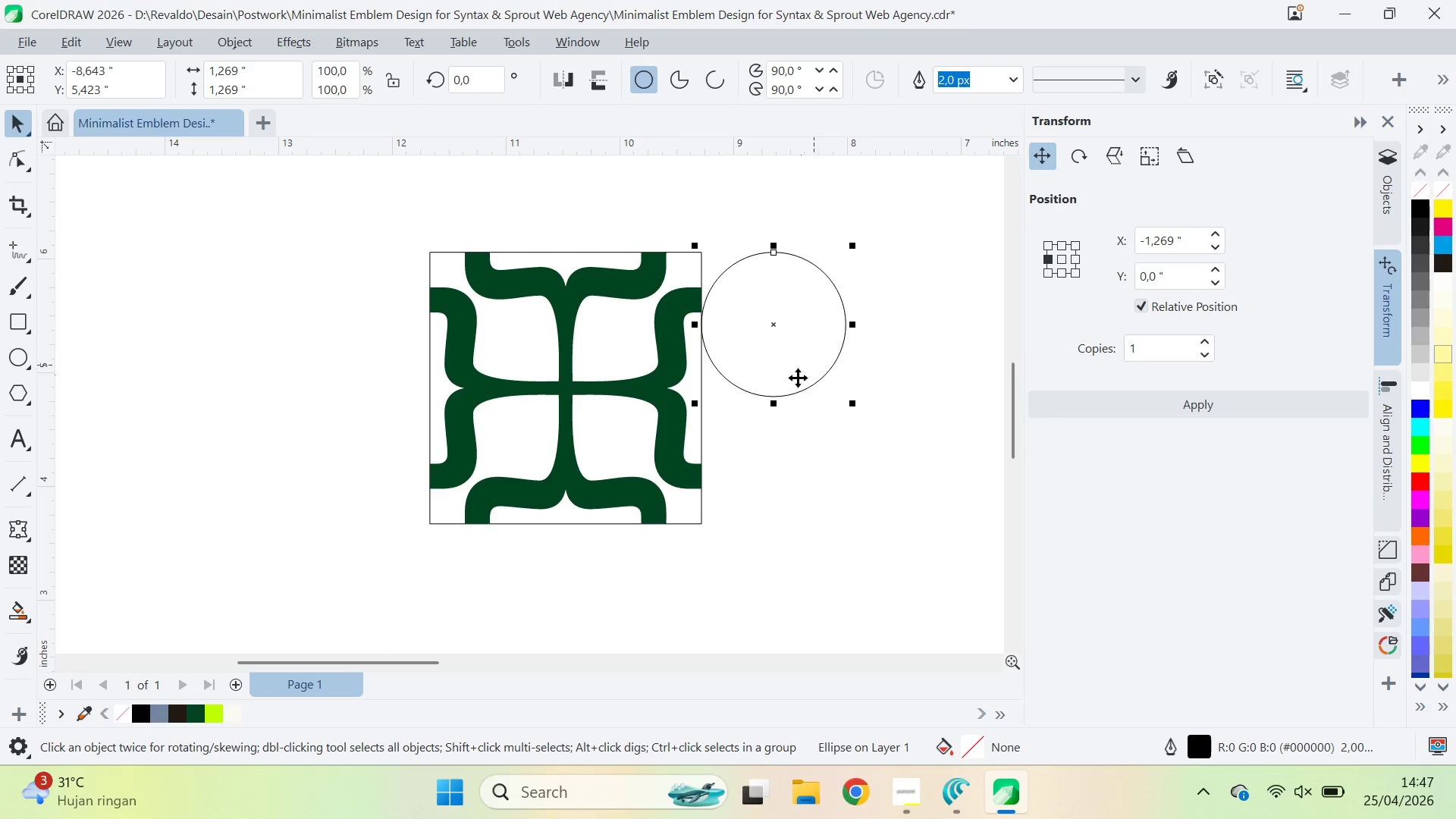 
hold_key(key=ControlLeft, duration=0.86)
 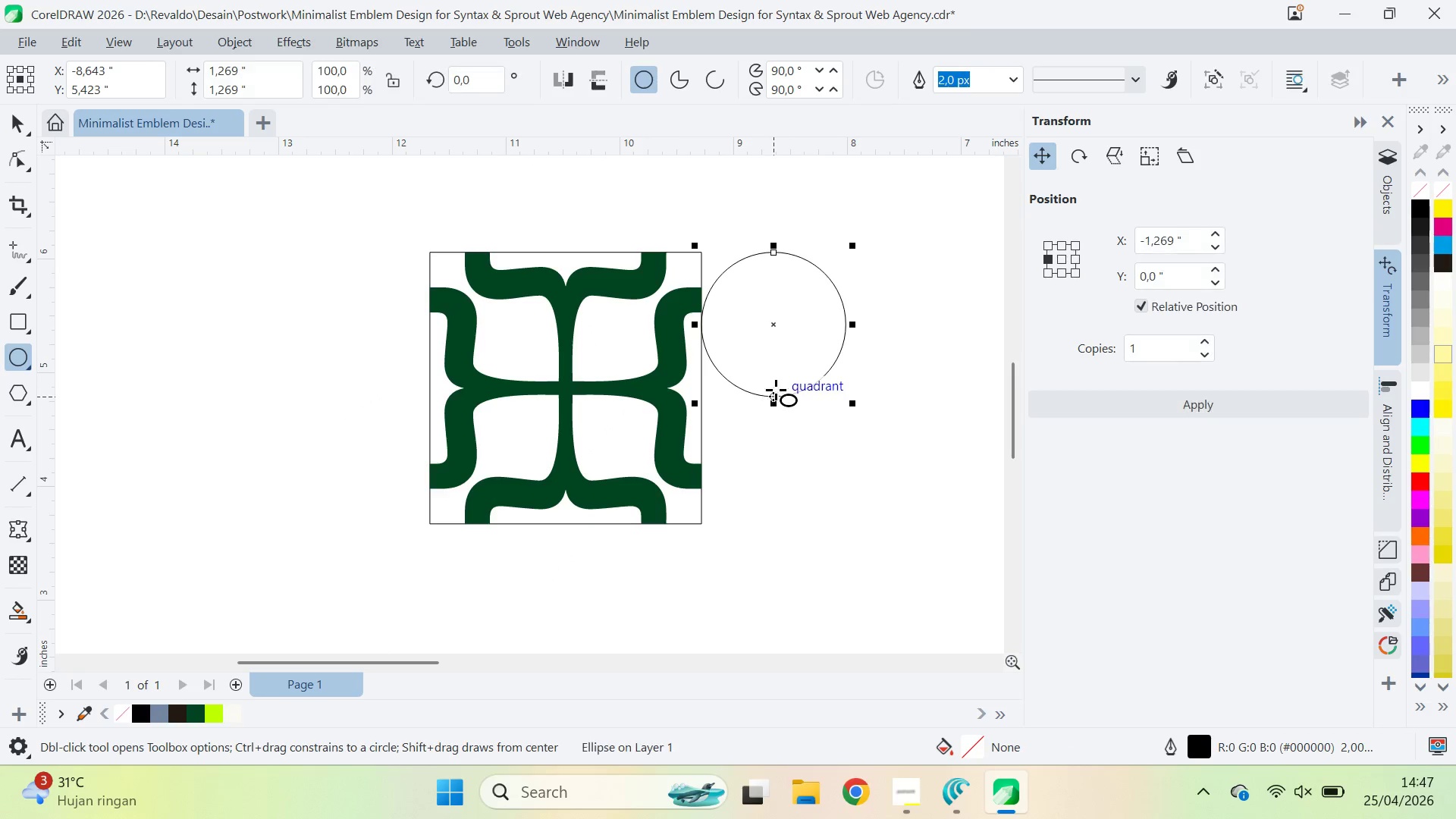 
key(V)
 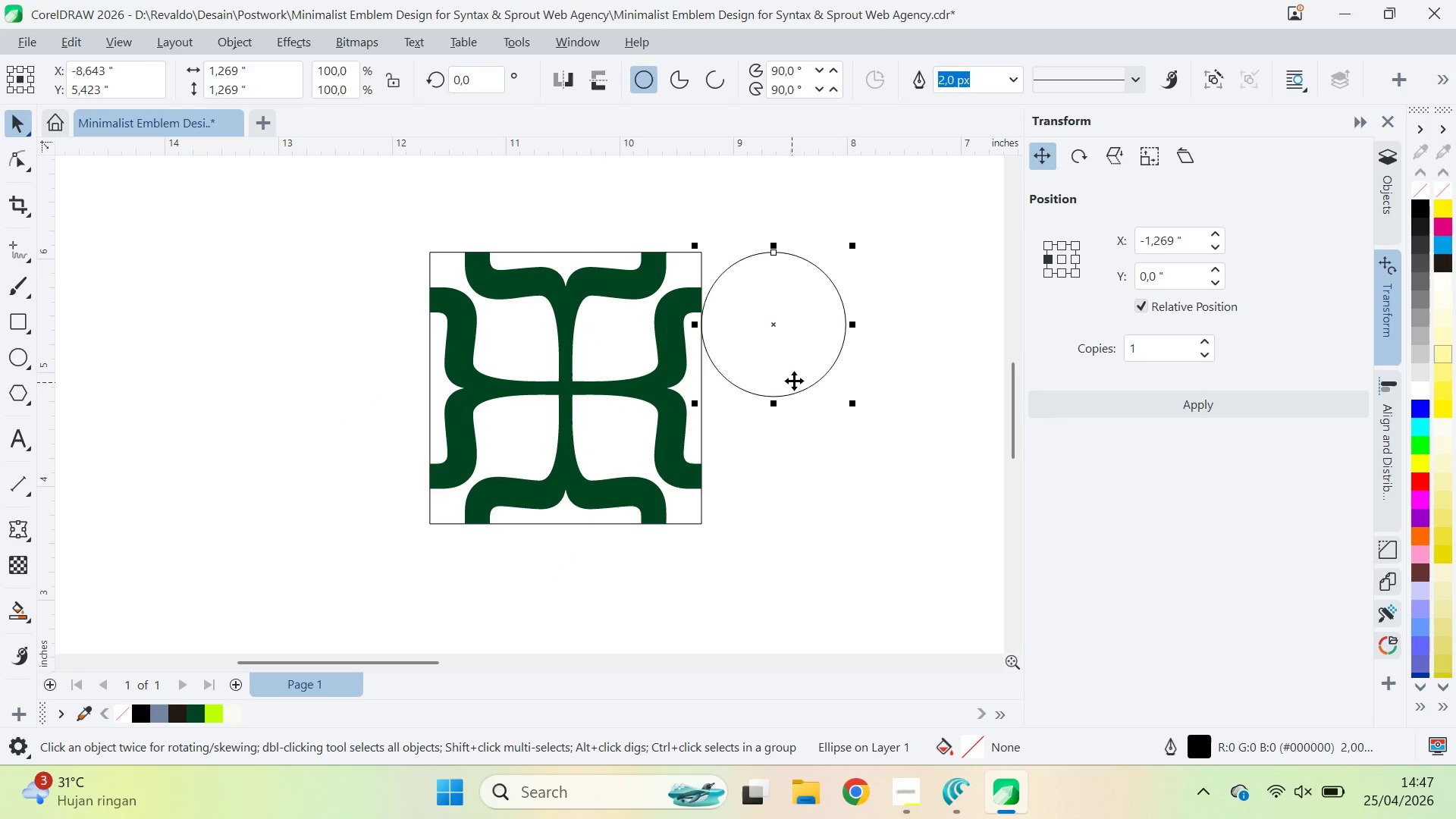 
key(Control+ControlLeft)
 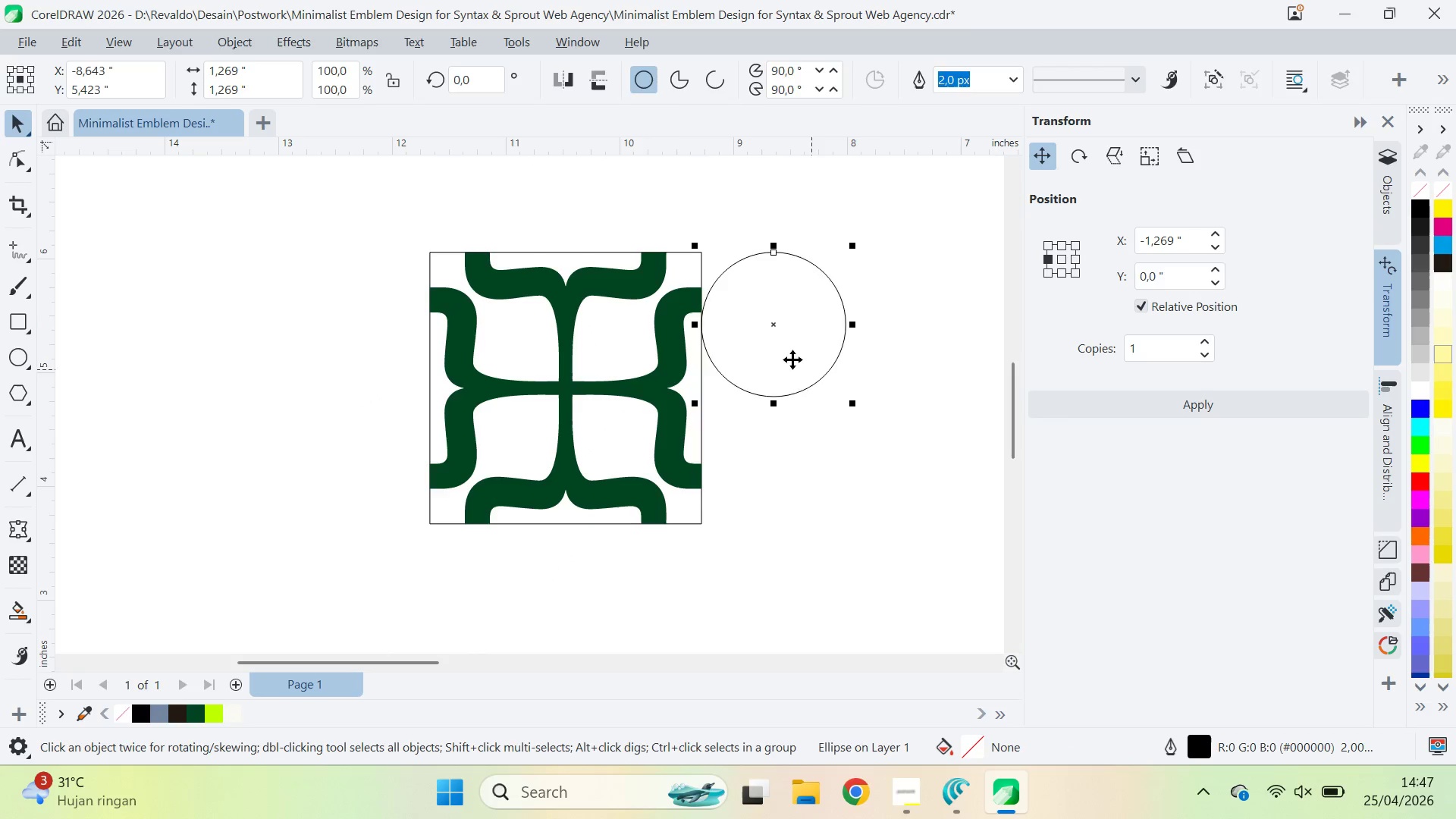 
key(Control+Z)
 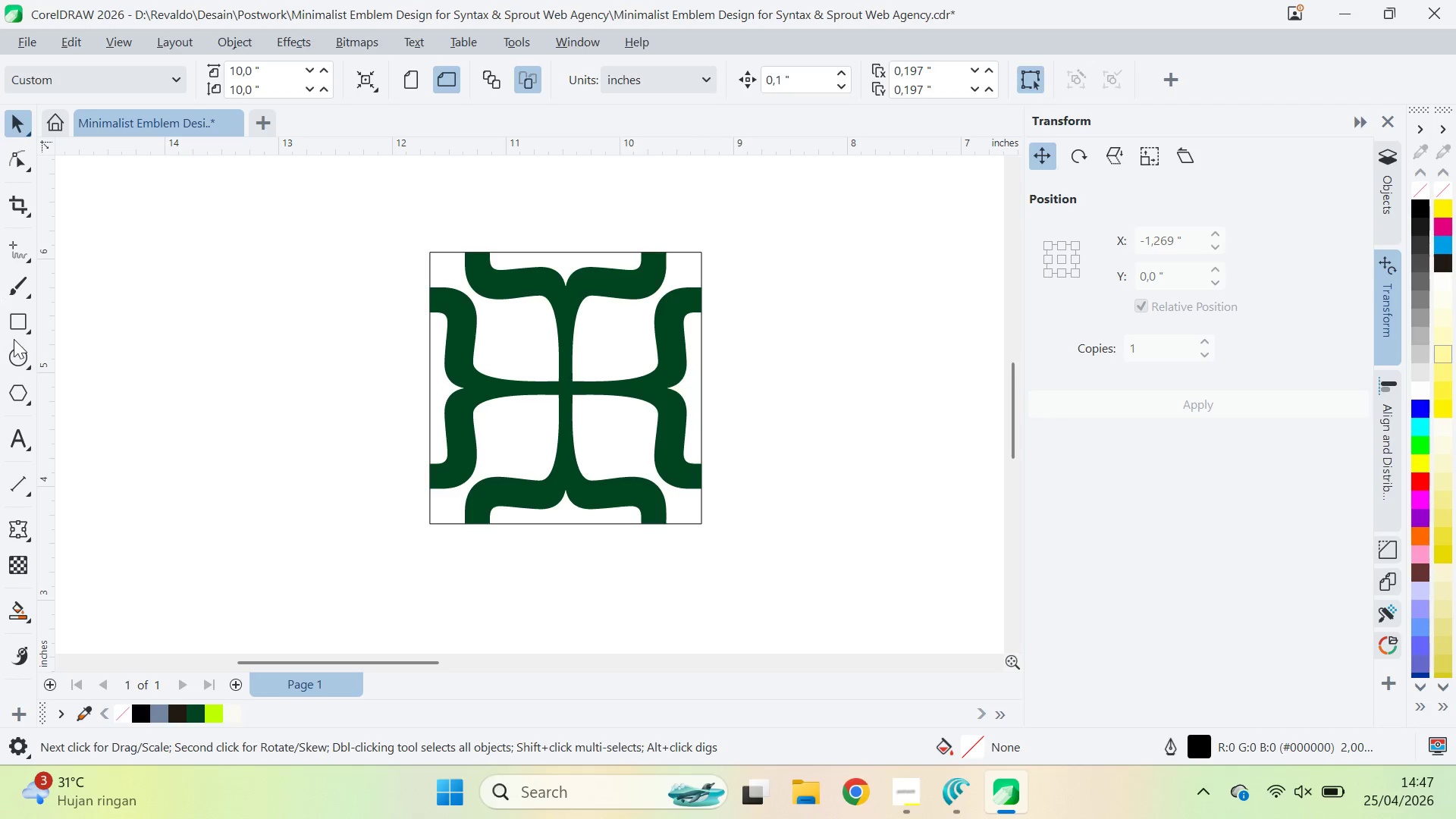 
left_click([20, 355])
 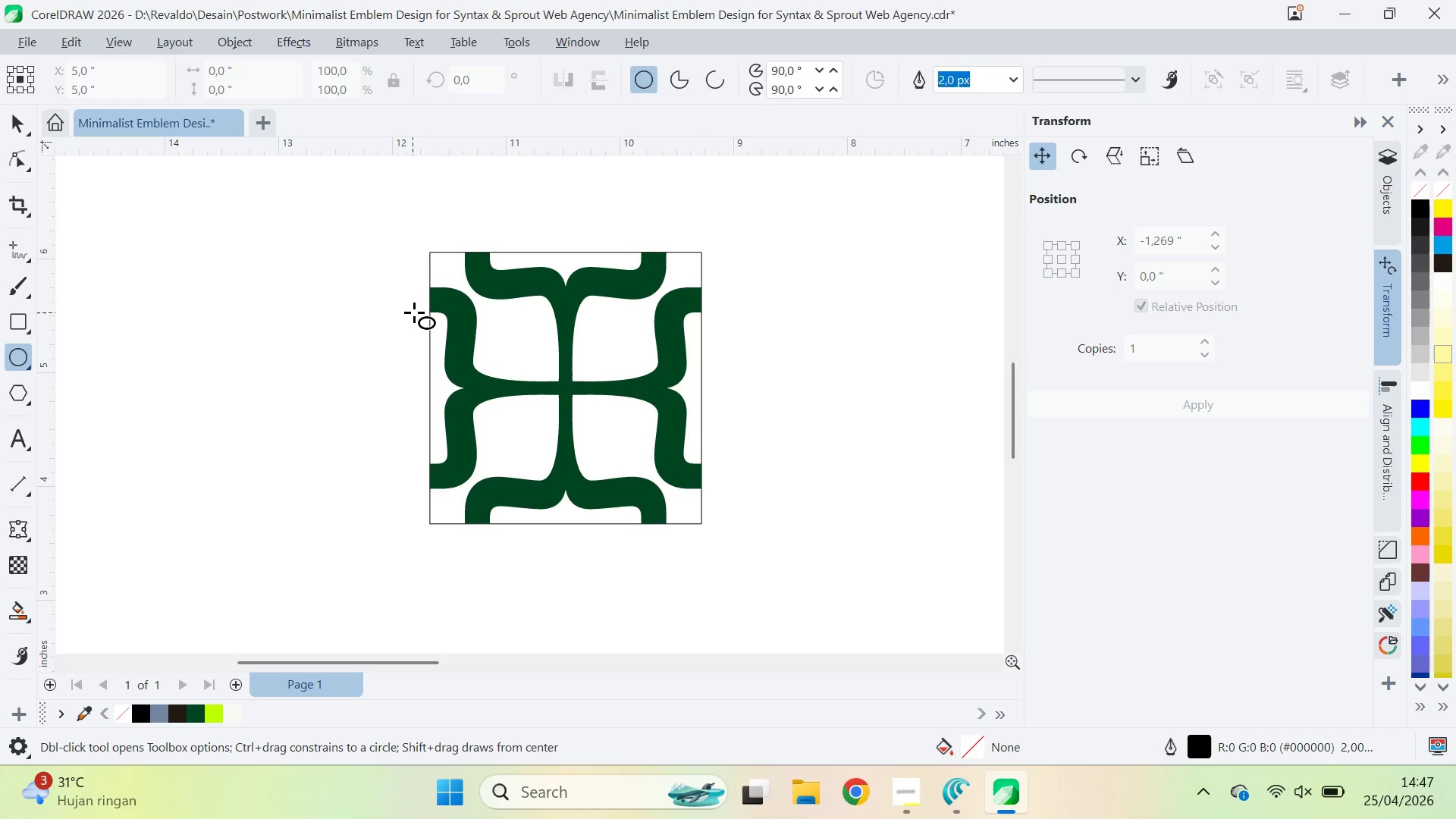 
key(V)
 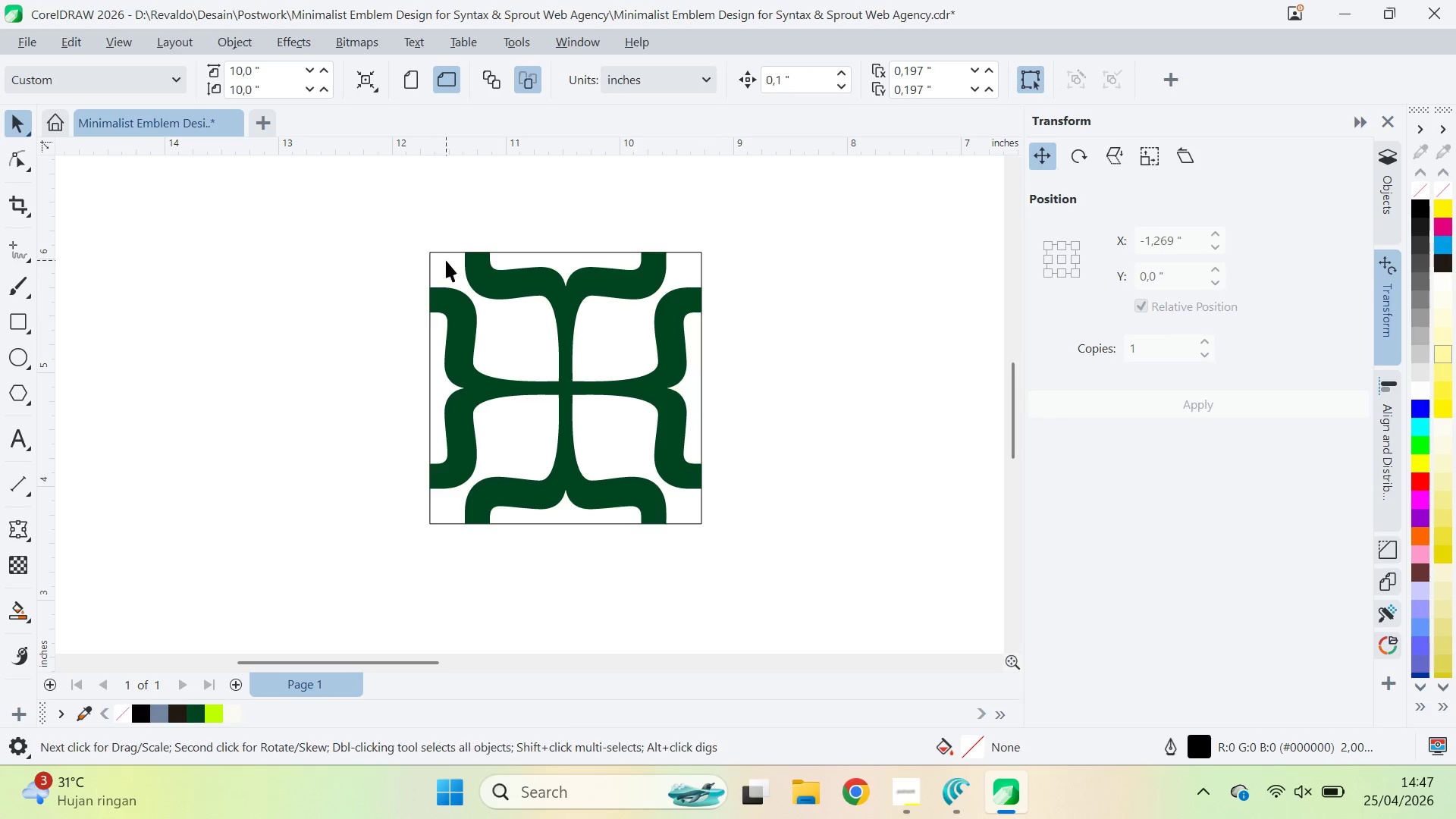 
left_click([446, 260])
 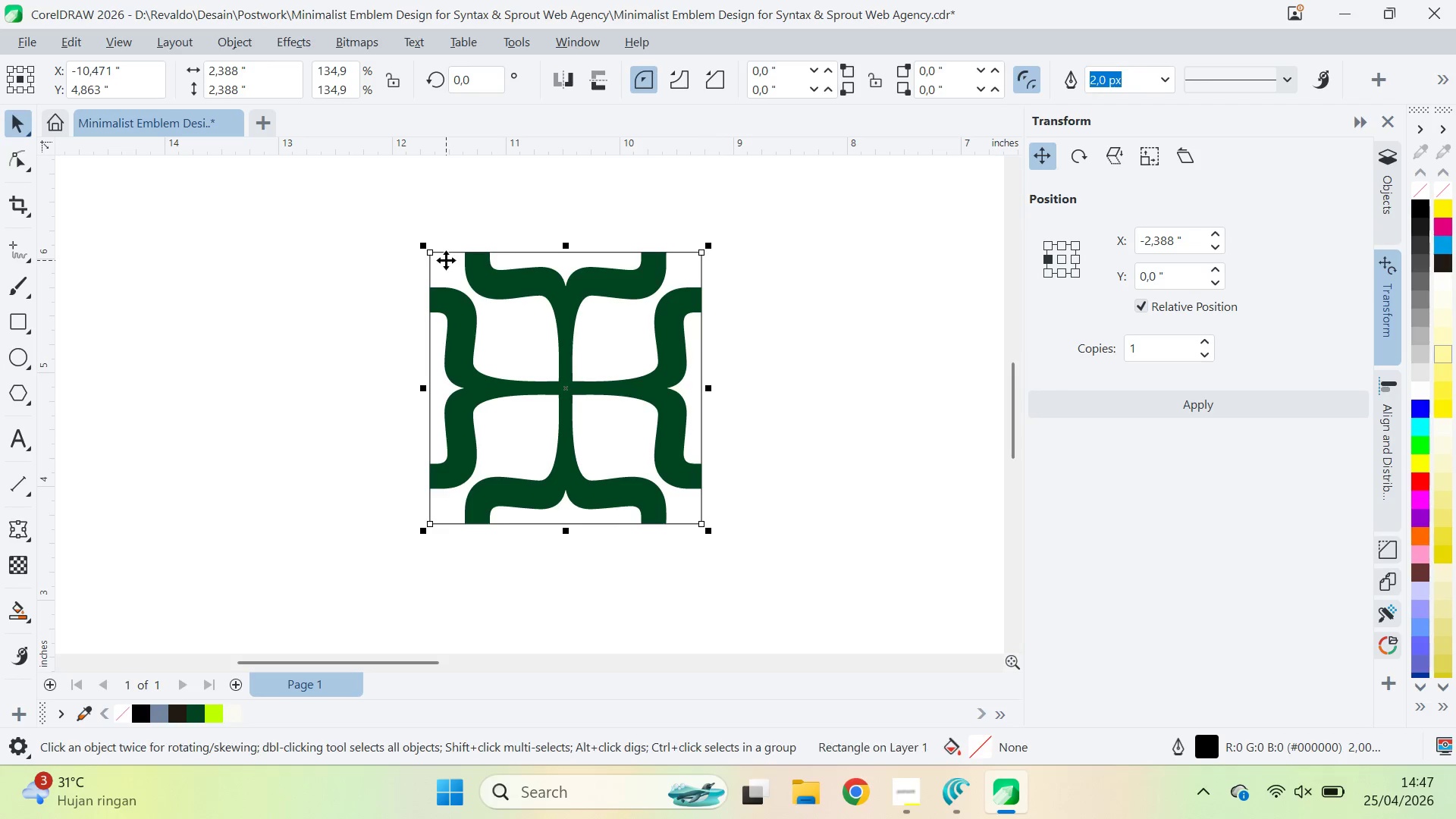 
type(av)
 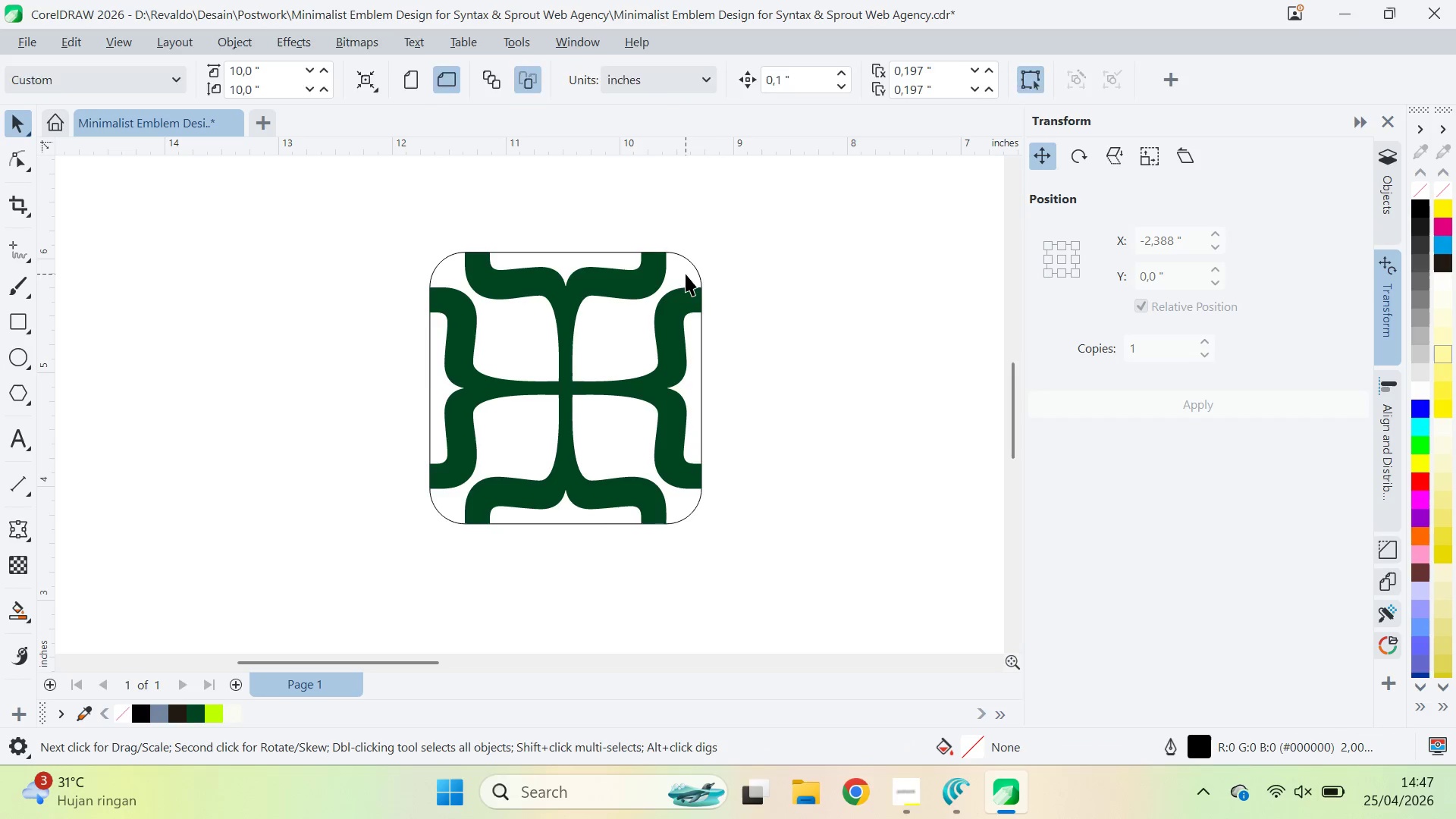 
left_click_drag(start_coordinate=[428, 252], to_coordinate=[467, 253])
 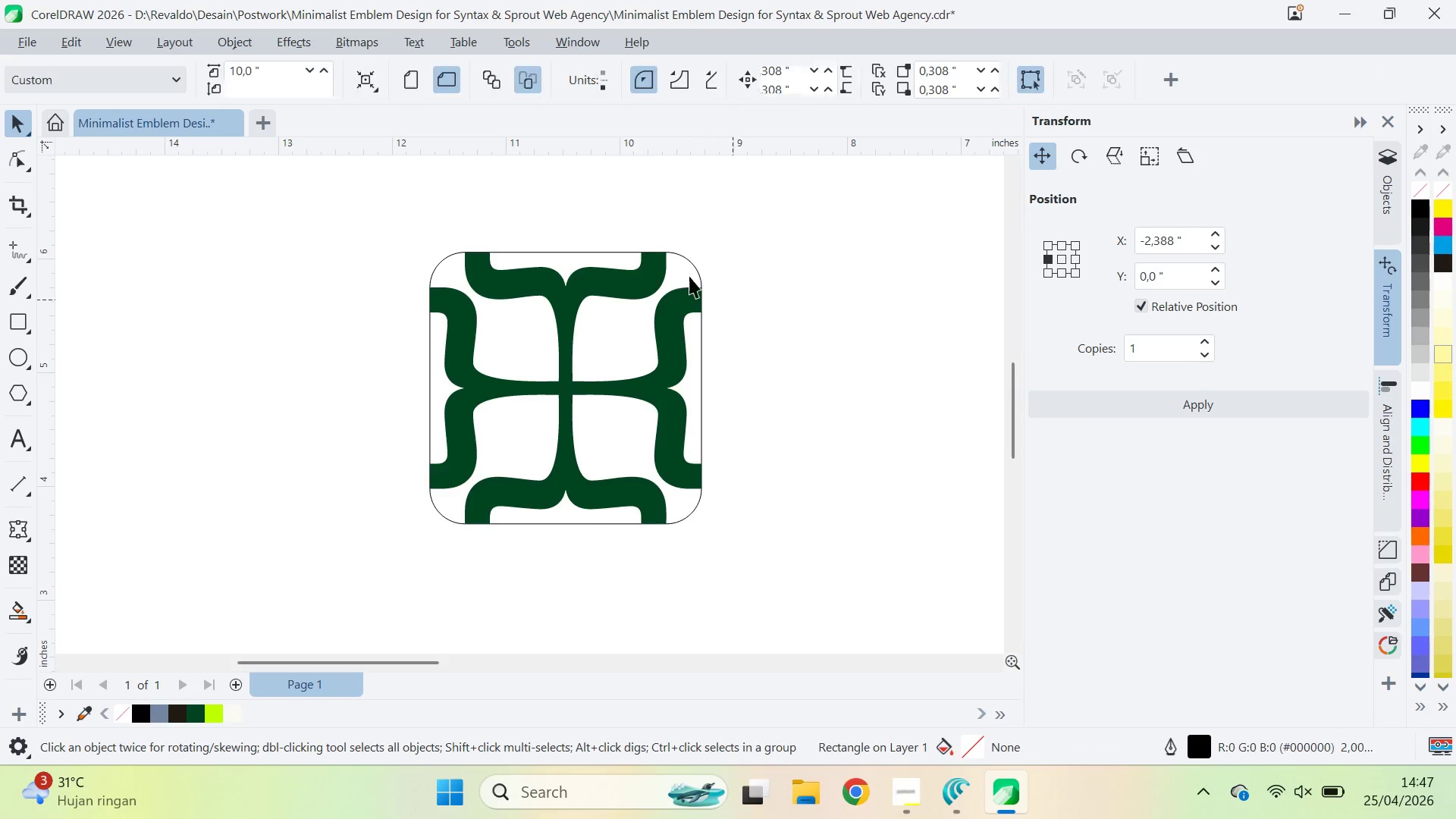 
double_click([686, 274])
 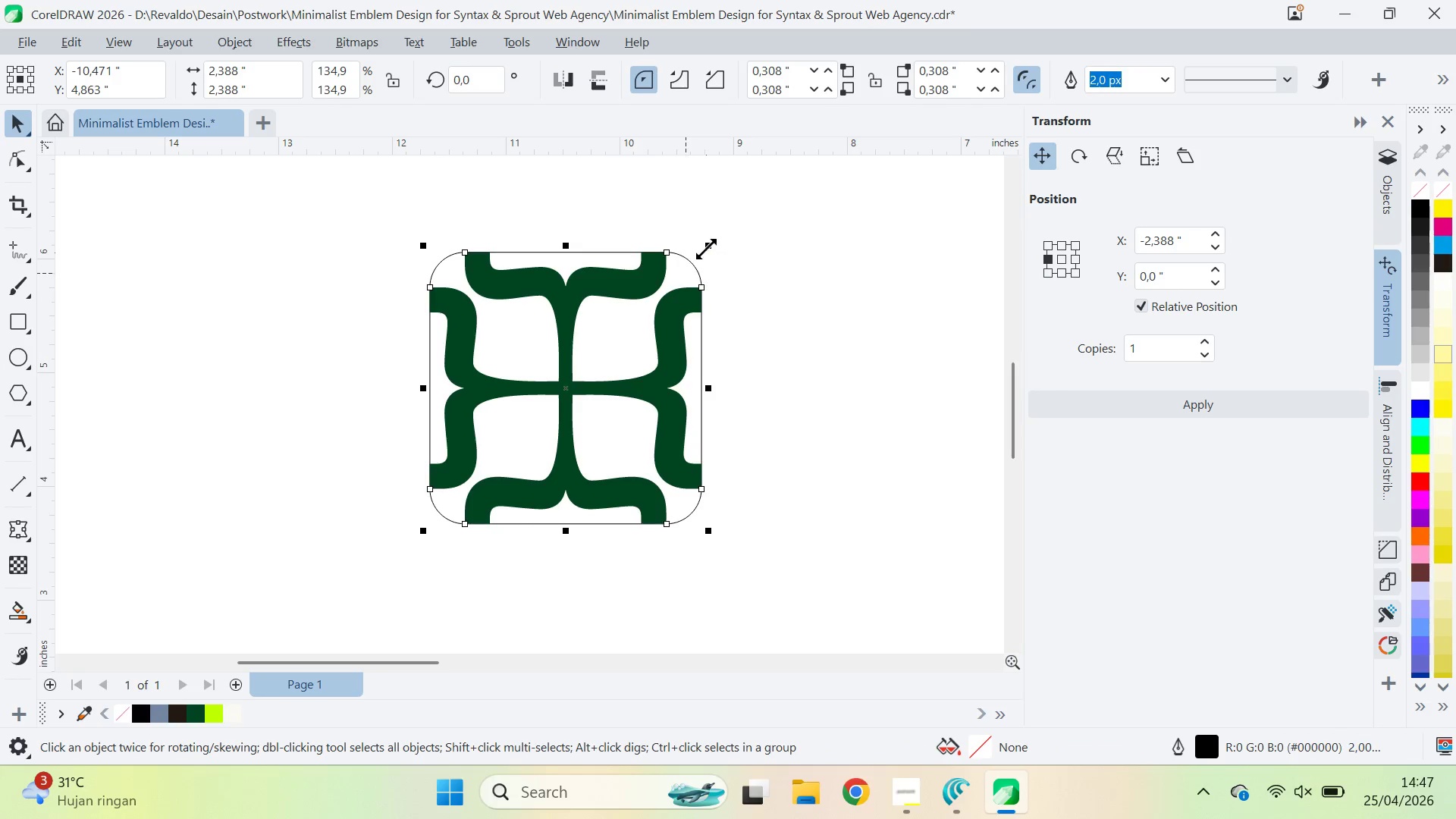 
hold_key(key=ShiftLeft, duration=1.42)
left_click_drag(start_coordinate=[707, 244], to_coordinate=[733, 224])
 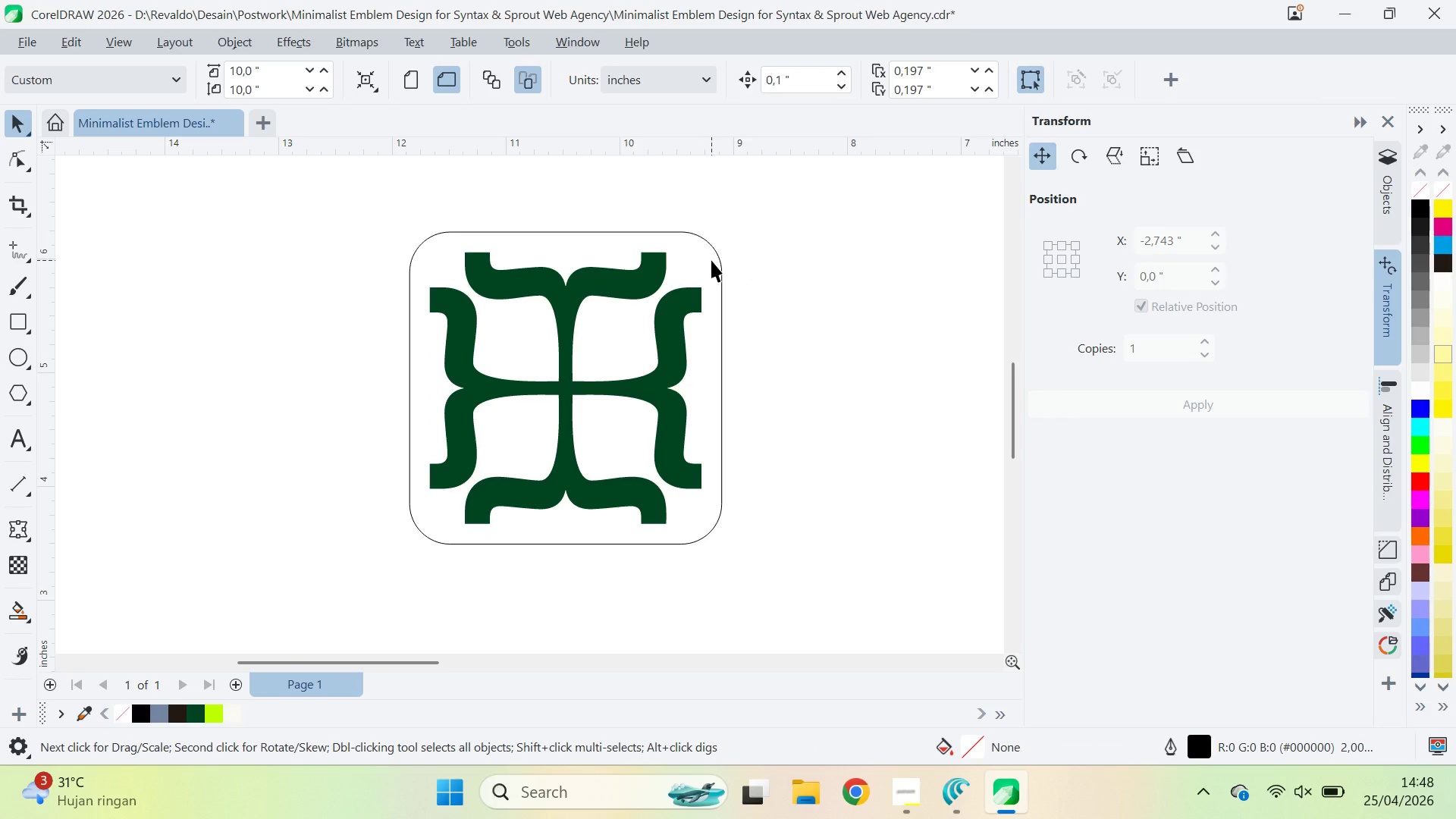 
wait(5.22)
 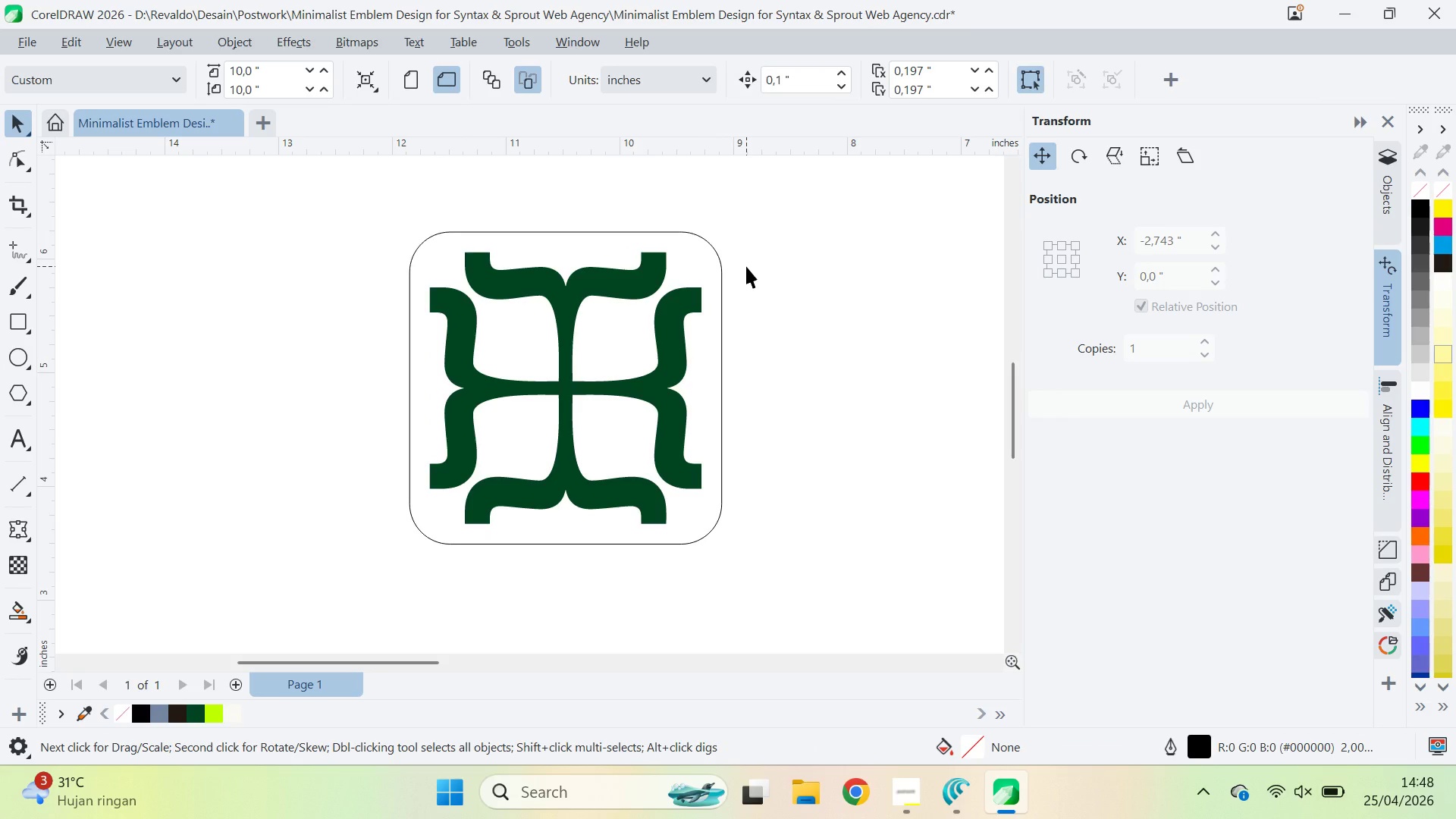 
double_click([21, 350])
 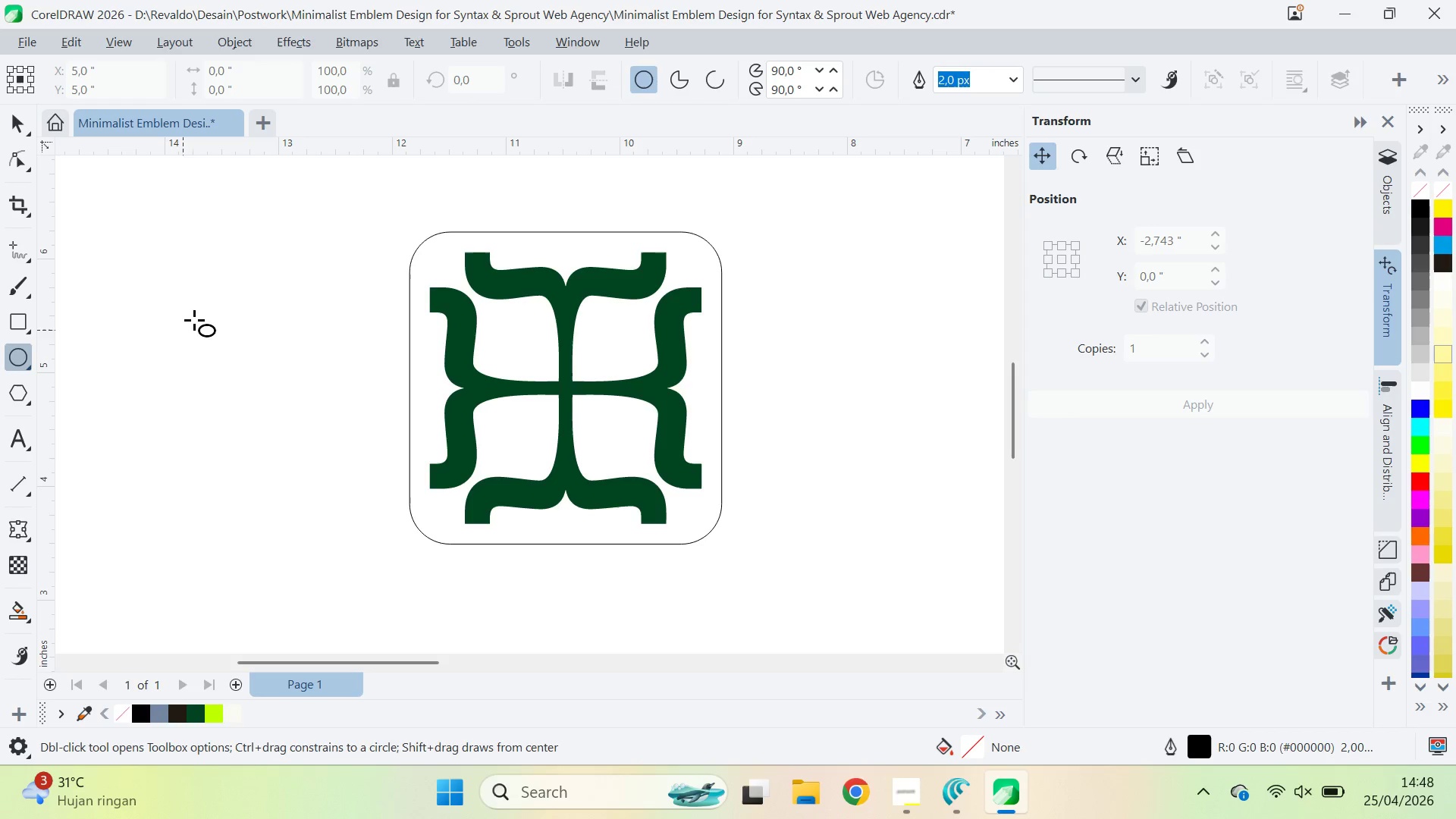 
hold_key(key=ControlLeft, duration=1.03)
left_click_drag(start_coordinate=[173, 278], to_coordinate=[415, 550])
 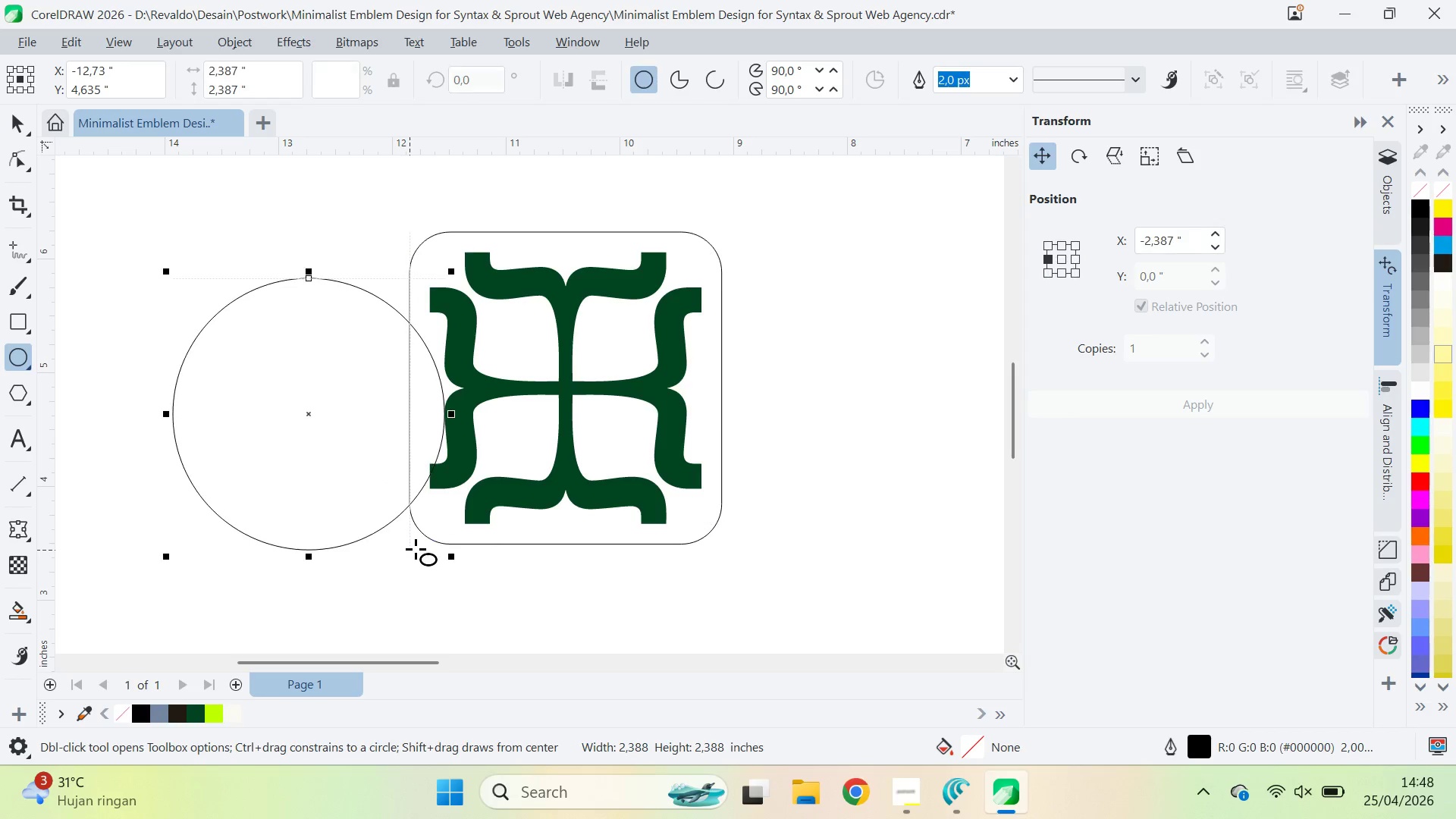 
key(V)
 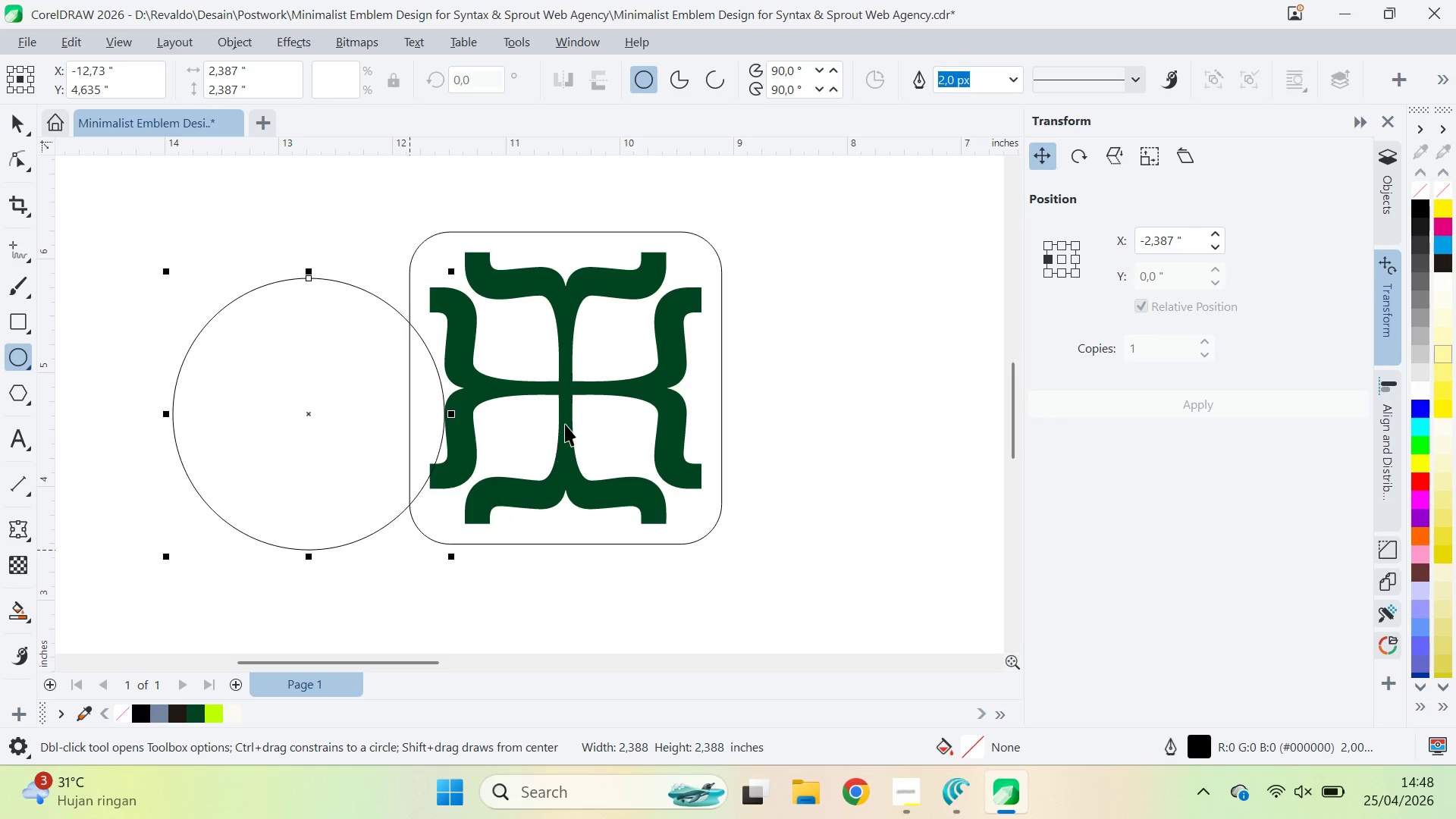 
hold_key(key=ShiftLeft, duration=0.41)
left_click([573, 403])
 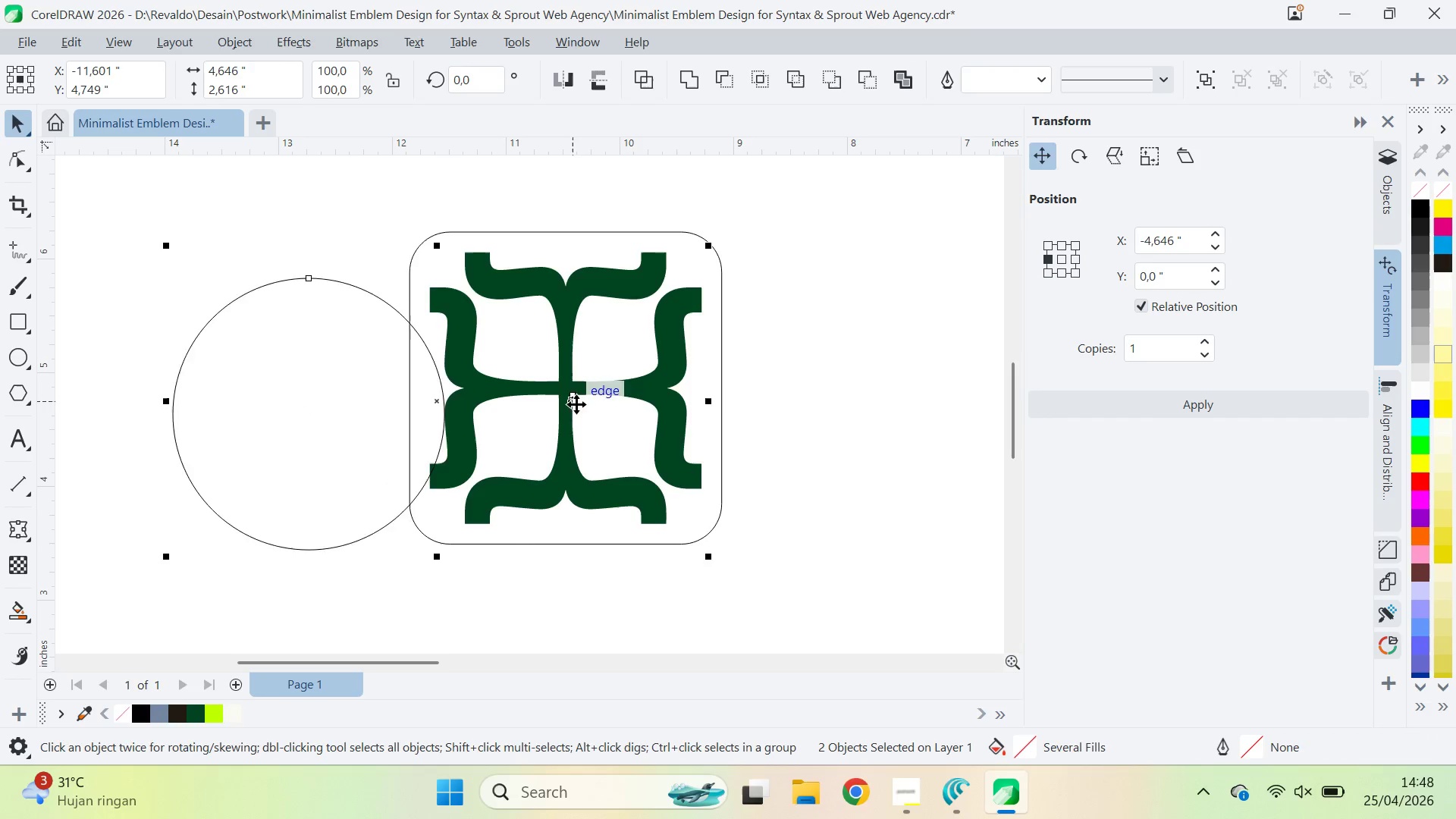 
type(ce)
 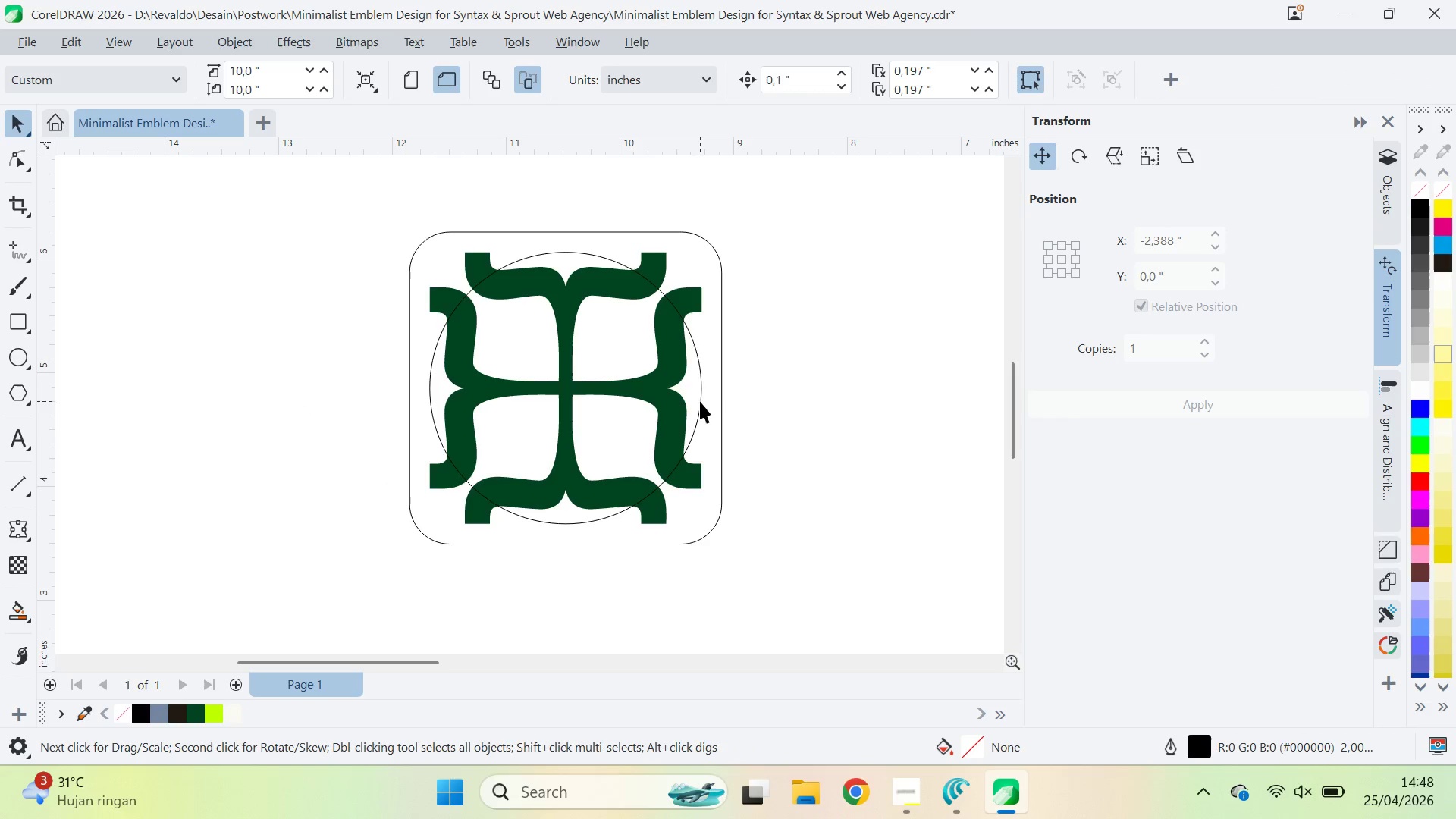 
left_click([697, 400])
 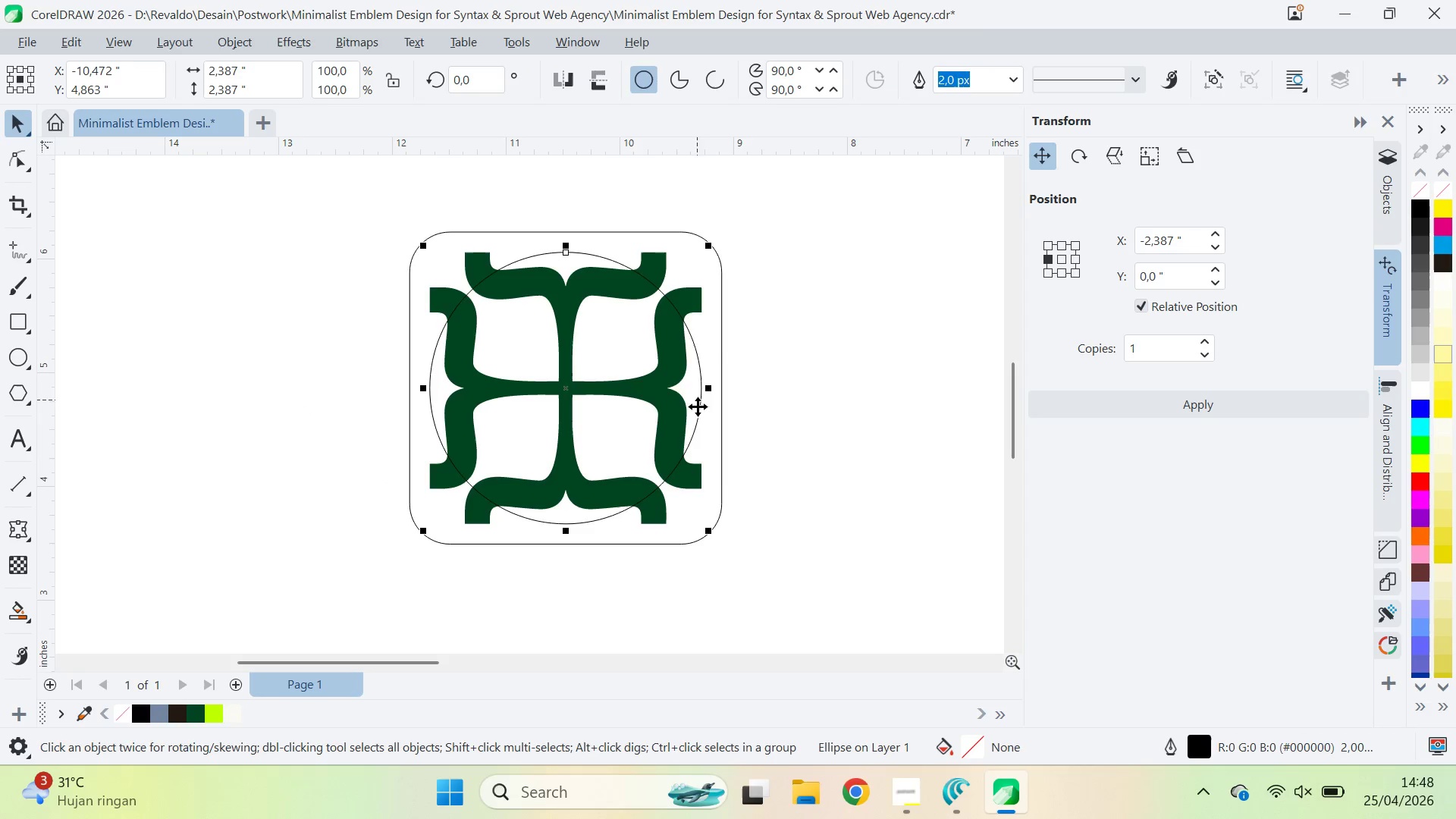 
hold_key(key=ShiftLeft, duration=2.06)
left_click_drag(start_coordinate=[705, 528], to_coordinate=[719, 555])
 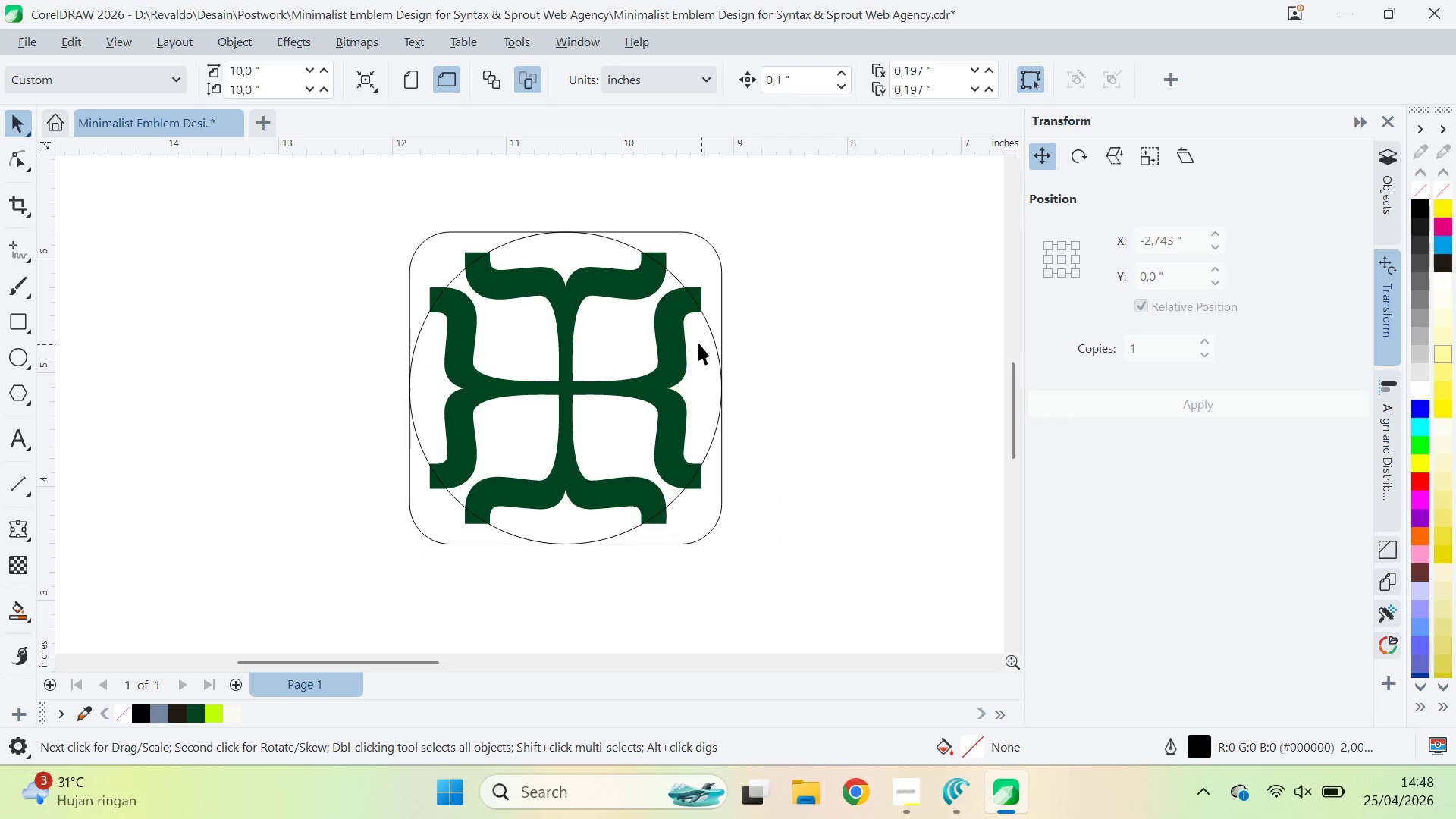 
left_click([678, 328])
 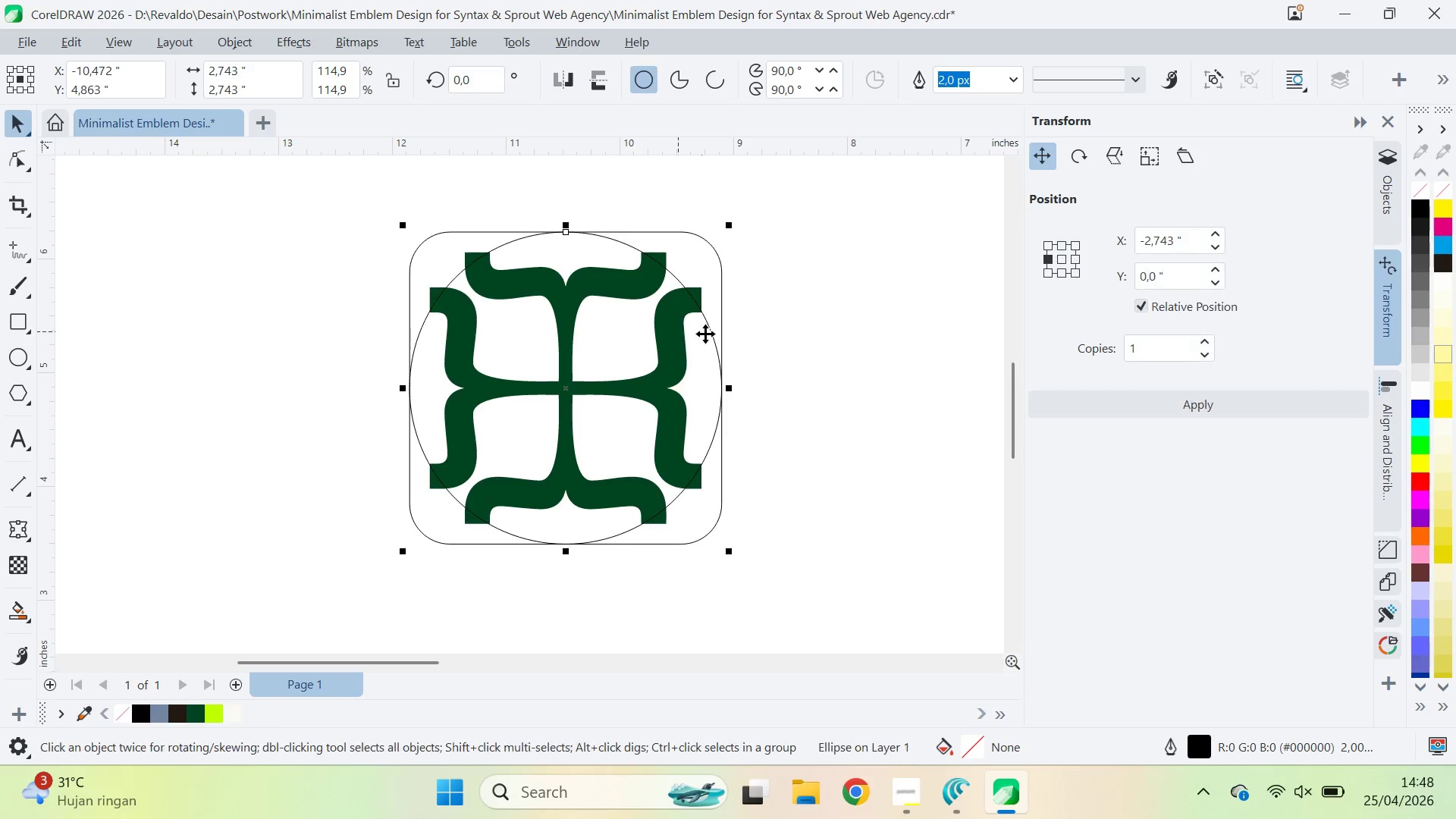 
hold_key(key=ShiftLeft, duration=0.34)
 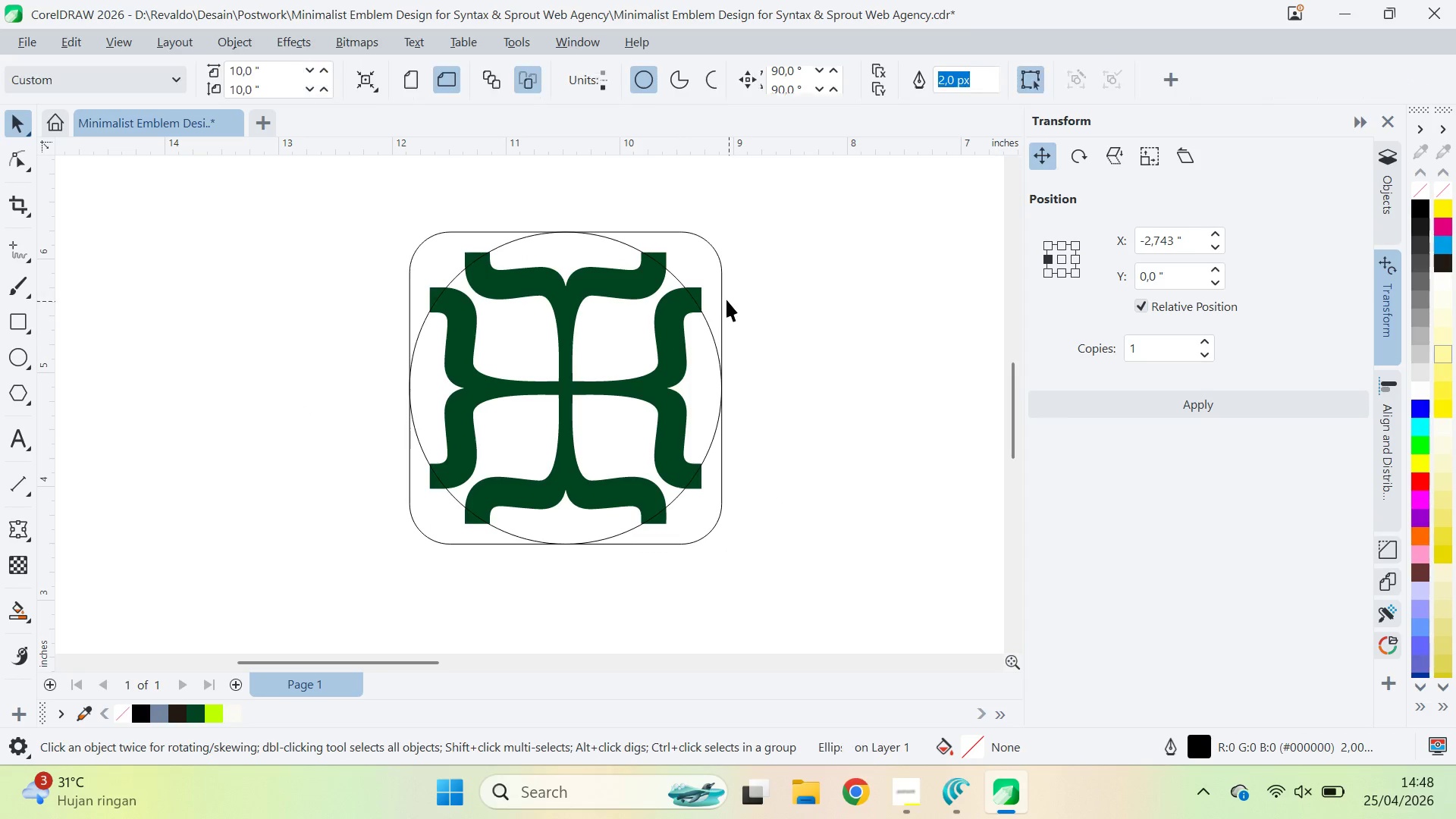 
double_click([718, 294])
 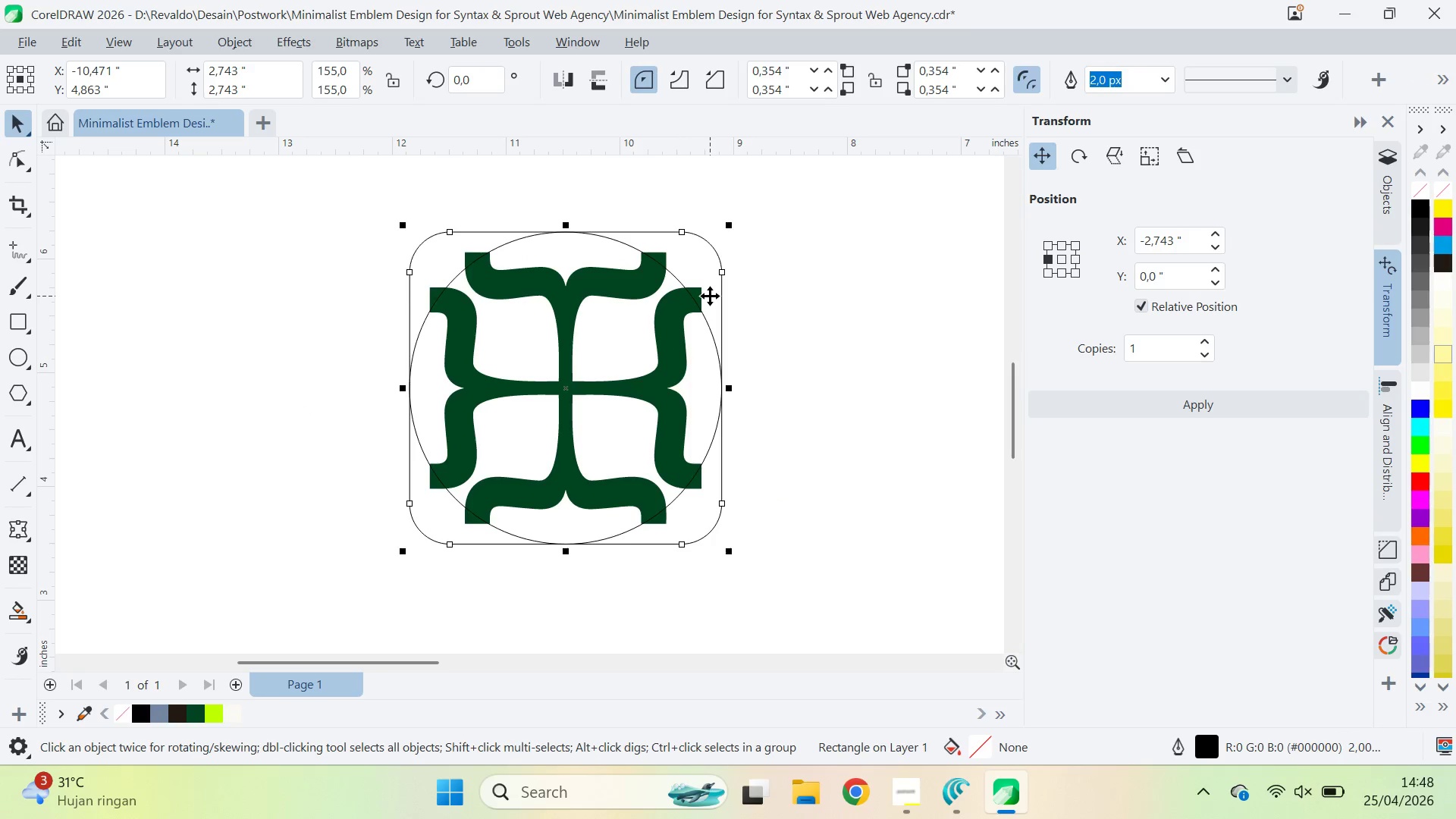 
key(Delete)
 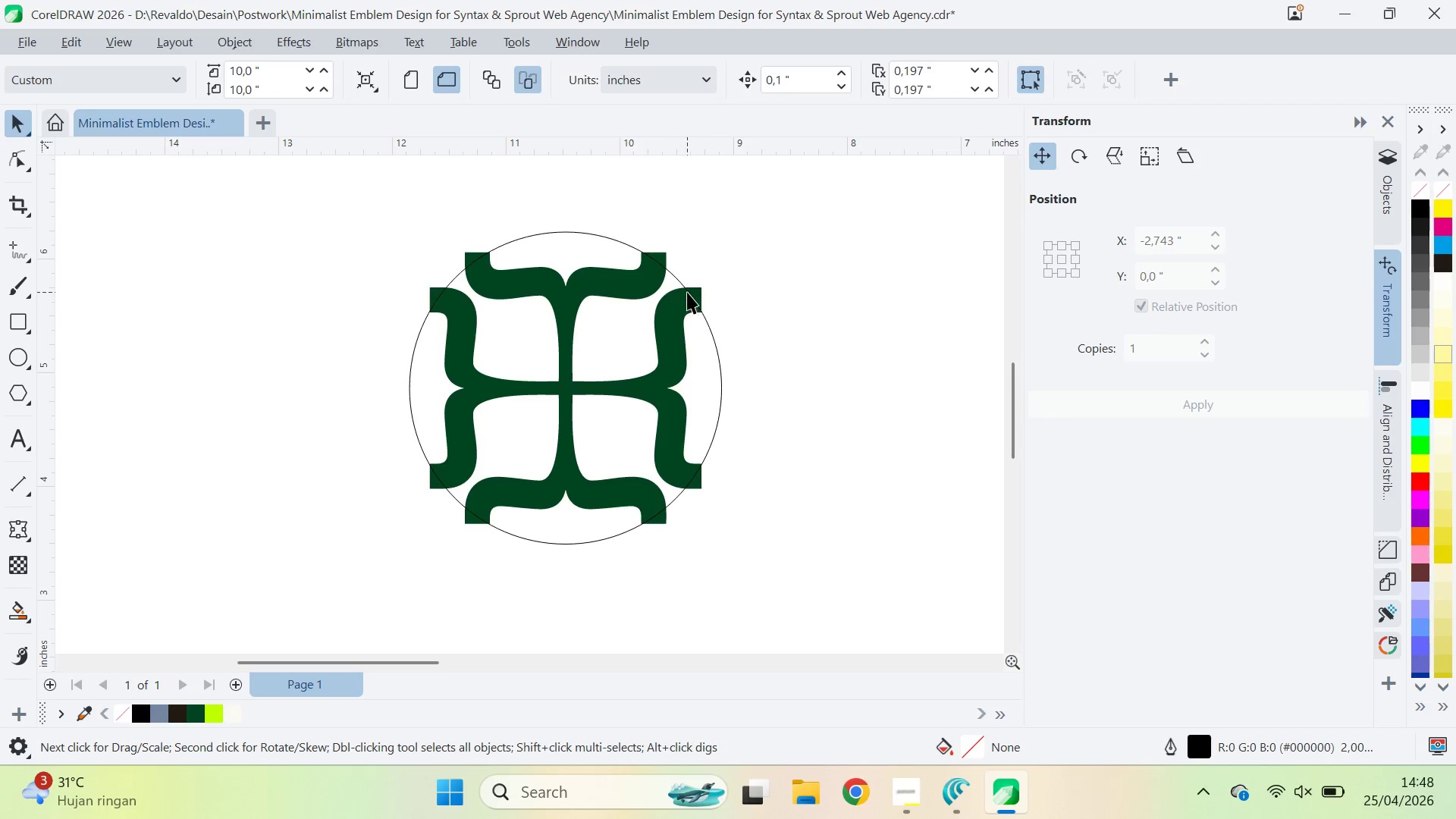 
left_click([678, 281])
 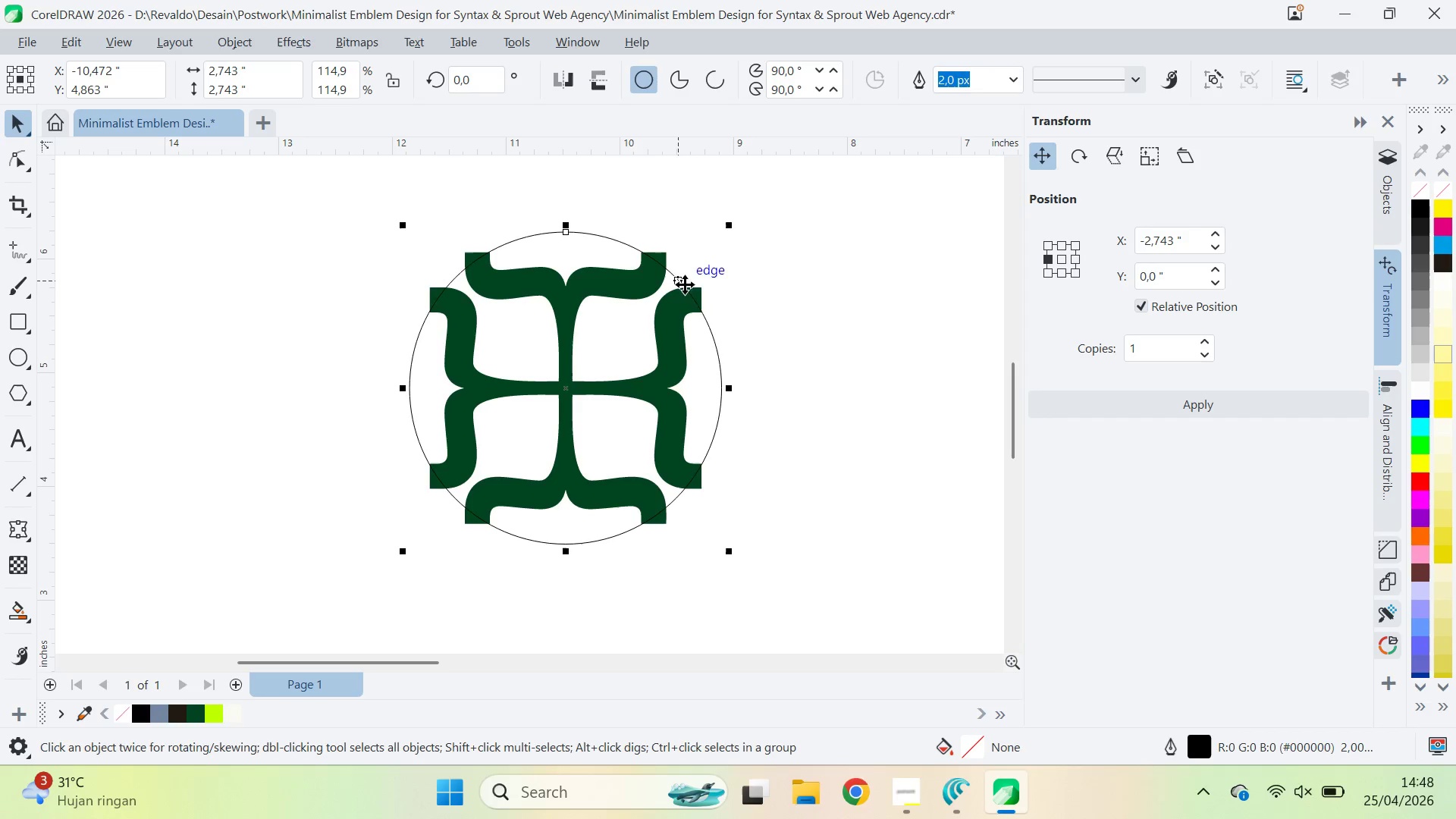 
hold_key(key=ShiftLeft, duration=0.47)
left_click([703, 291])
 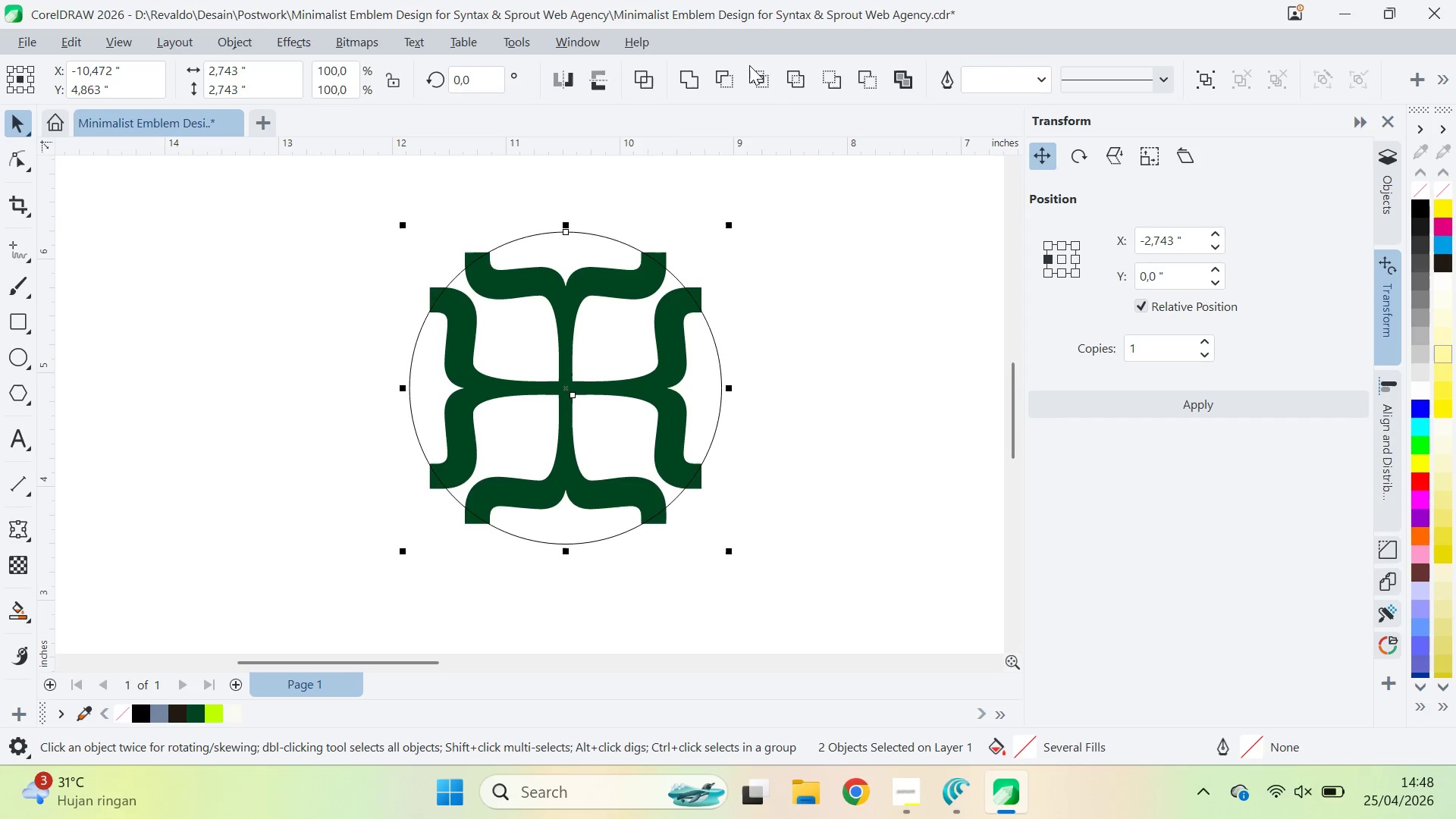 
left_click([759, 75])
 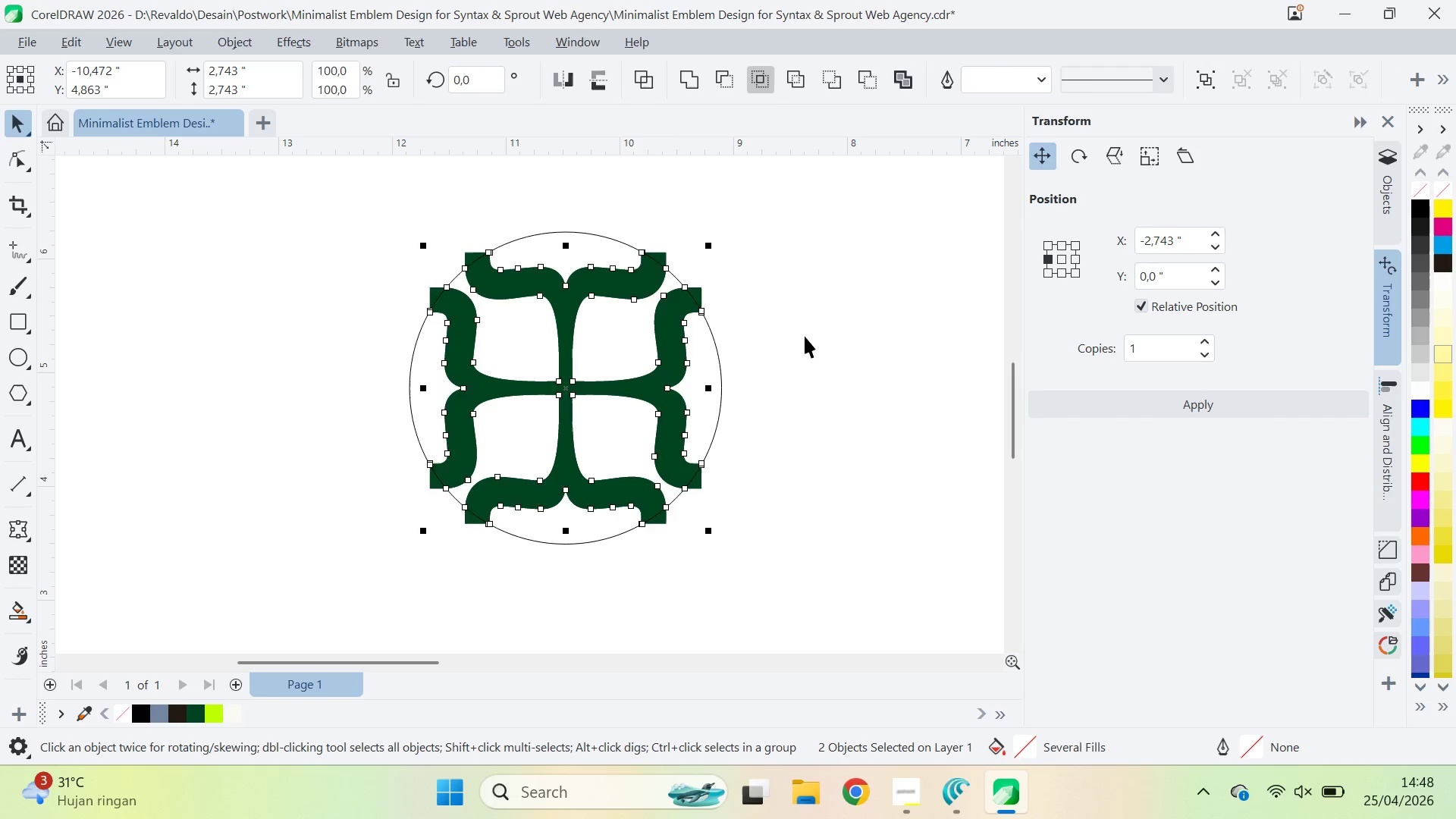 
left_click_drag(start_coordinate=[805, 334], to_coordinate=[798, 336])
 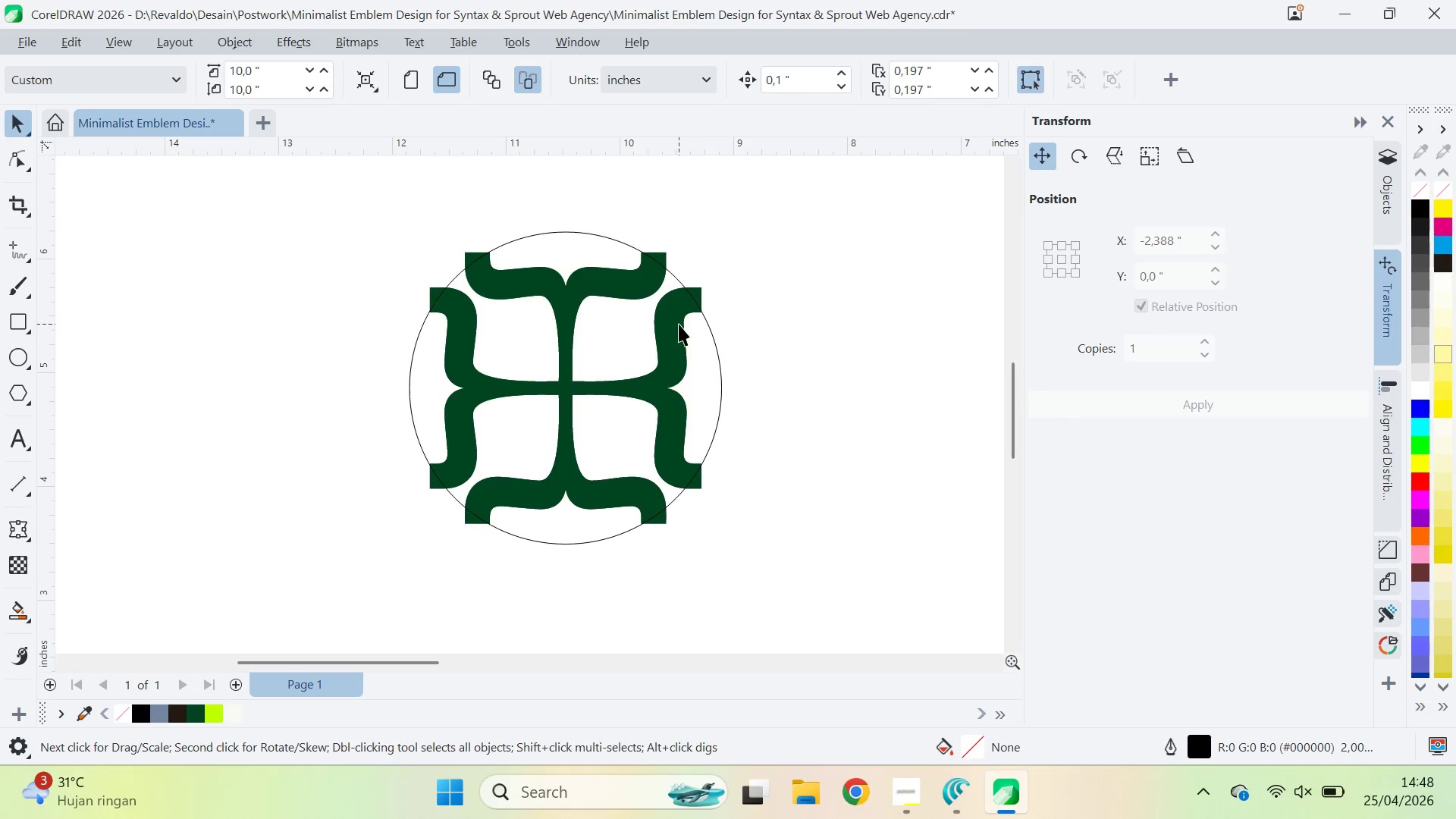 
left_click_drag(start_coordinate=[678, 324], to_coordinate=[289, 328])
 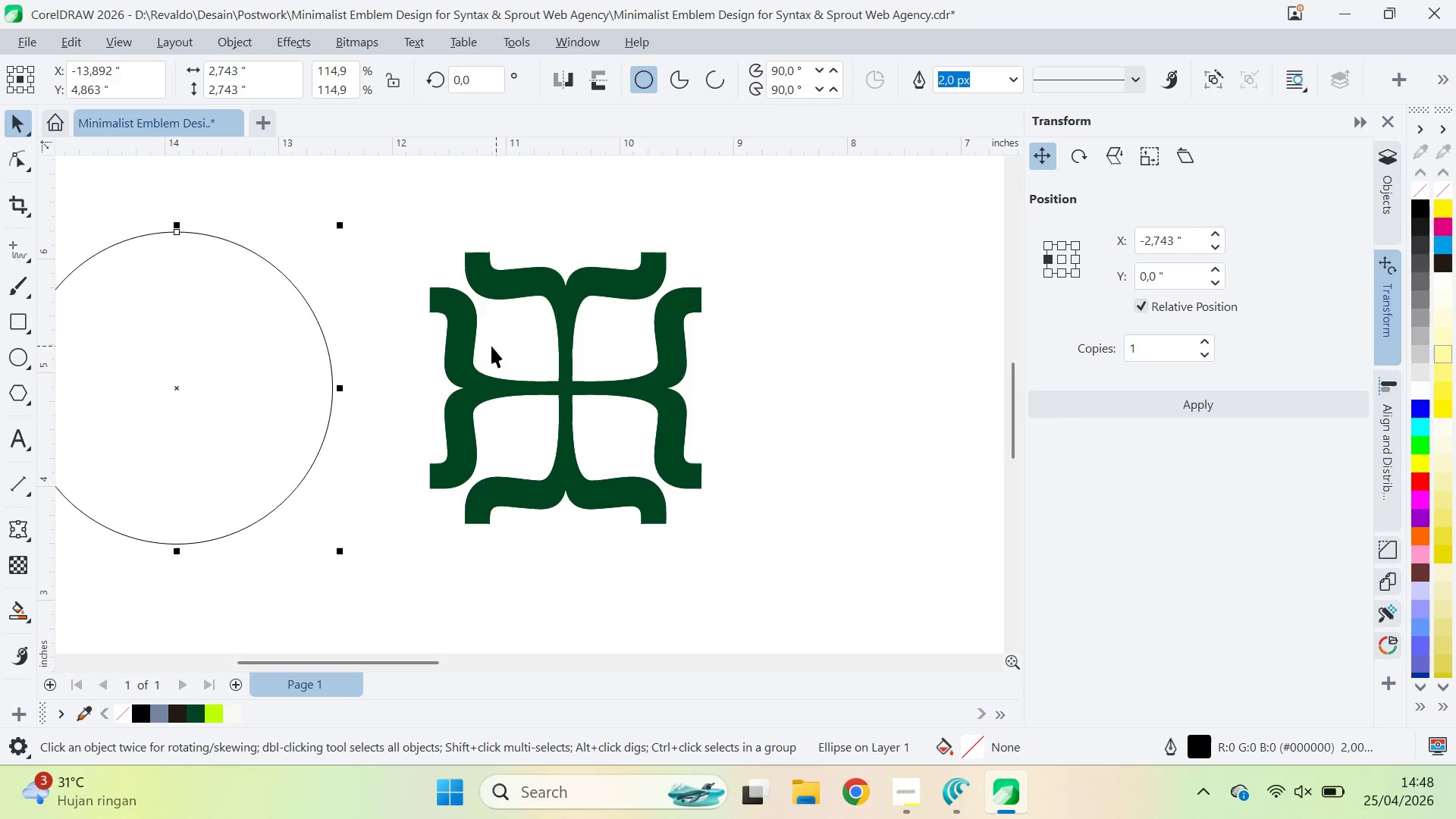 
hold_key(key=ShiftLeft, duration=0.44)
 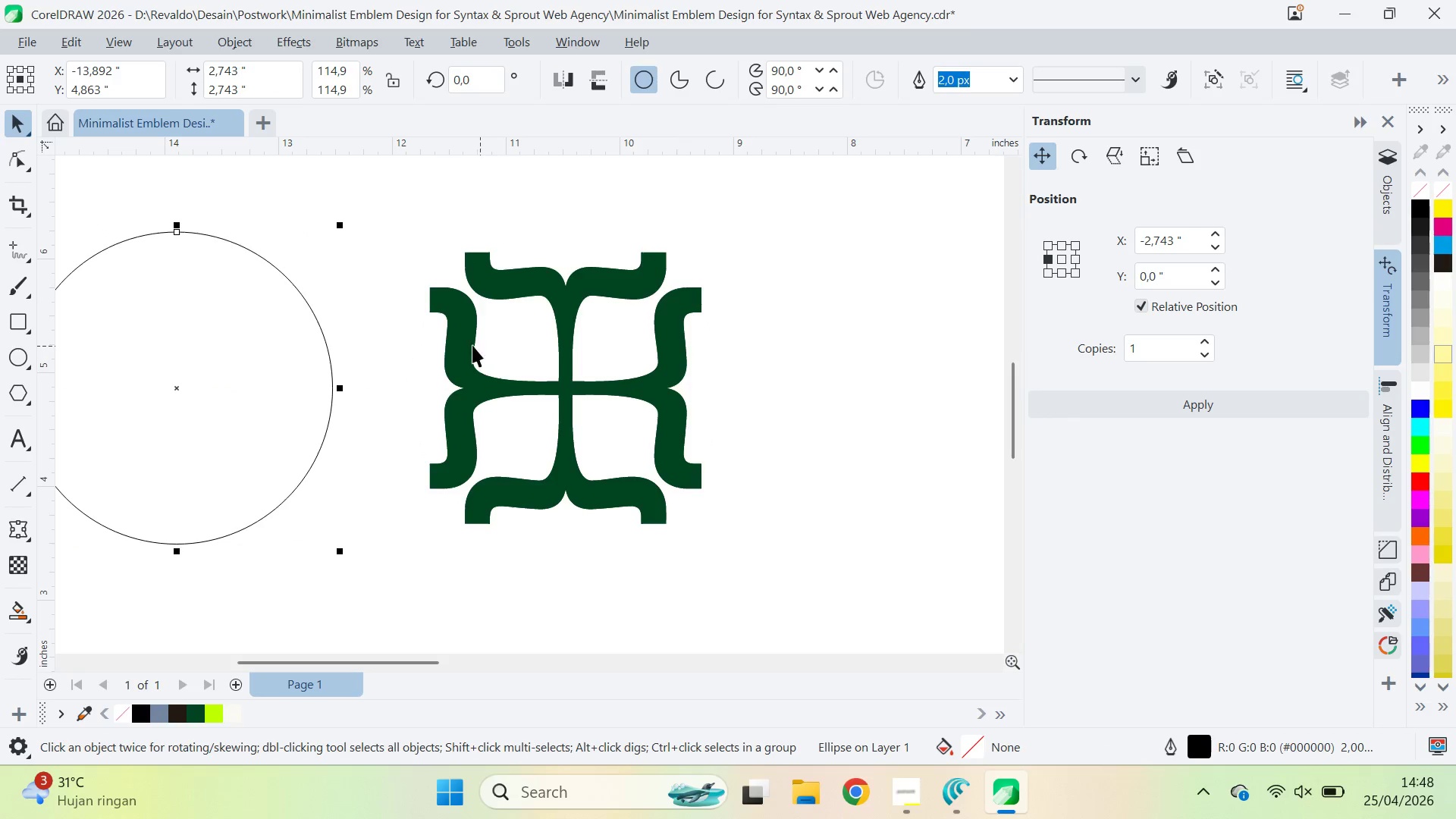 
left_click_drag(start_coordinate=[463, 344], to_coordinate=[797, 381])
 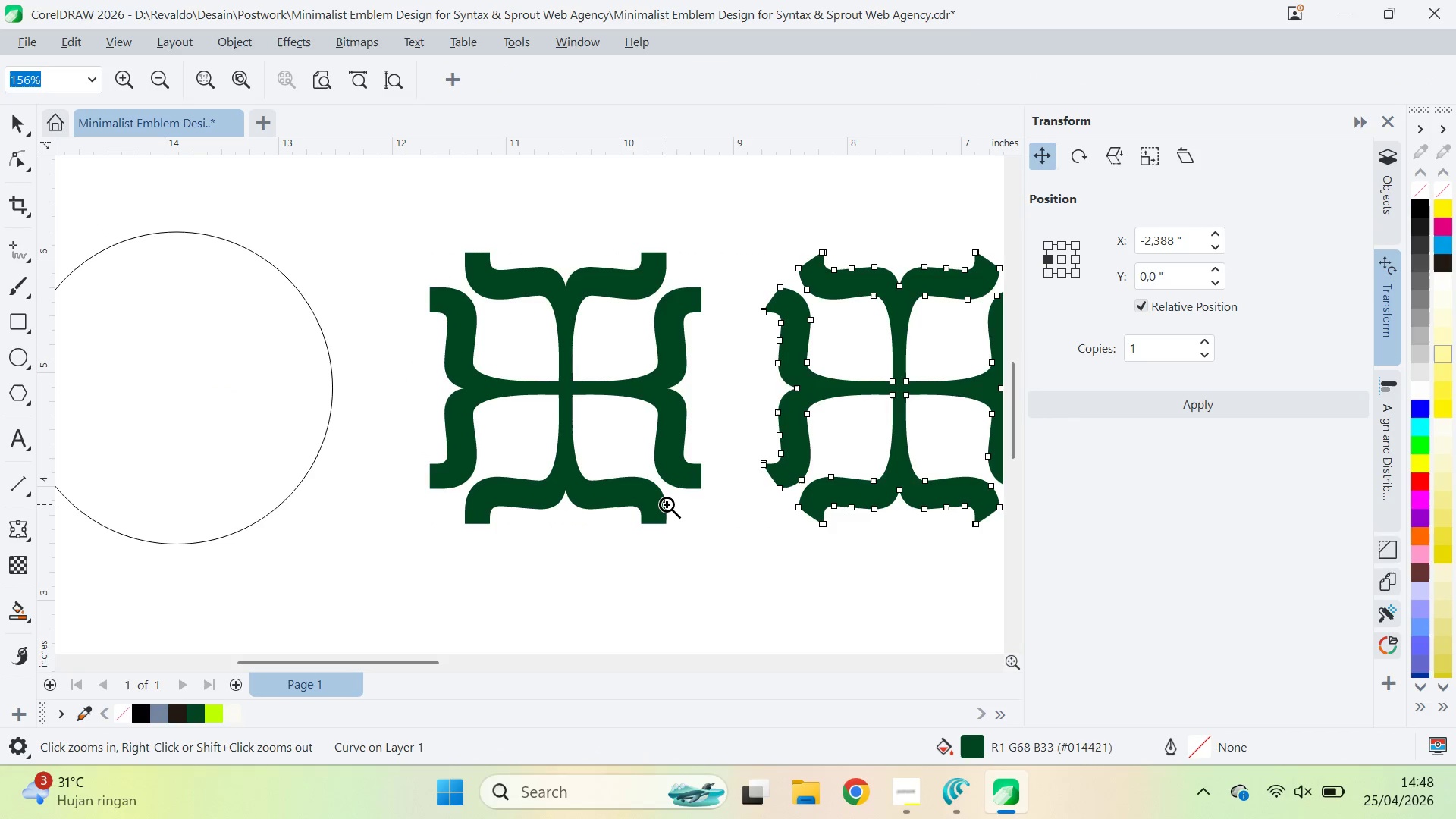 
hold_key(key=ShiftLeft, duration=0.55)
 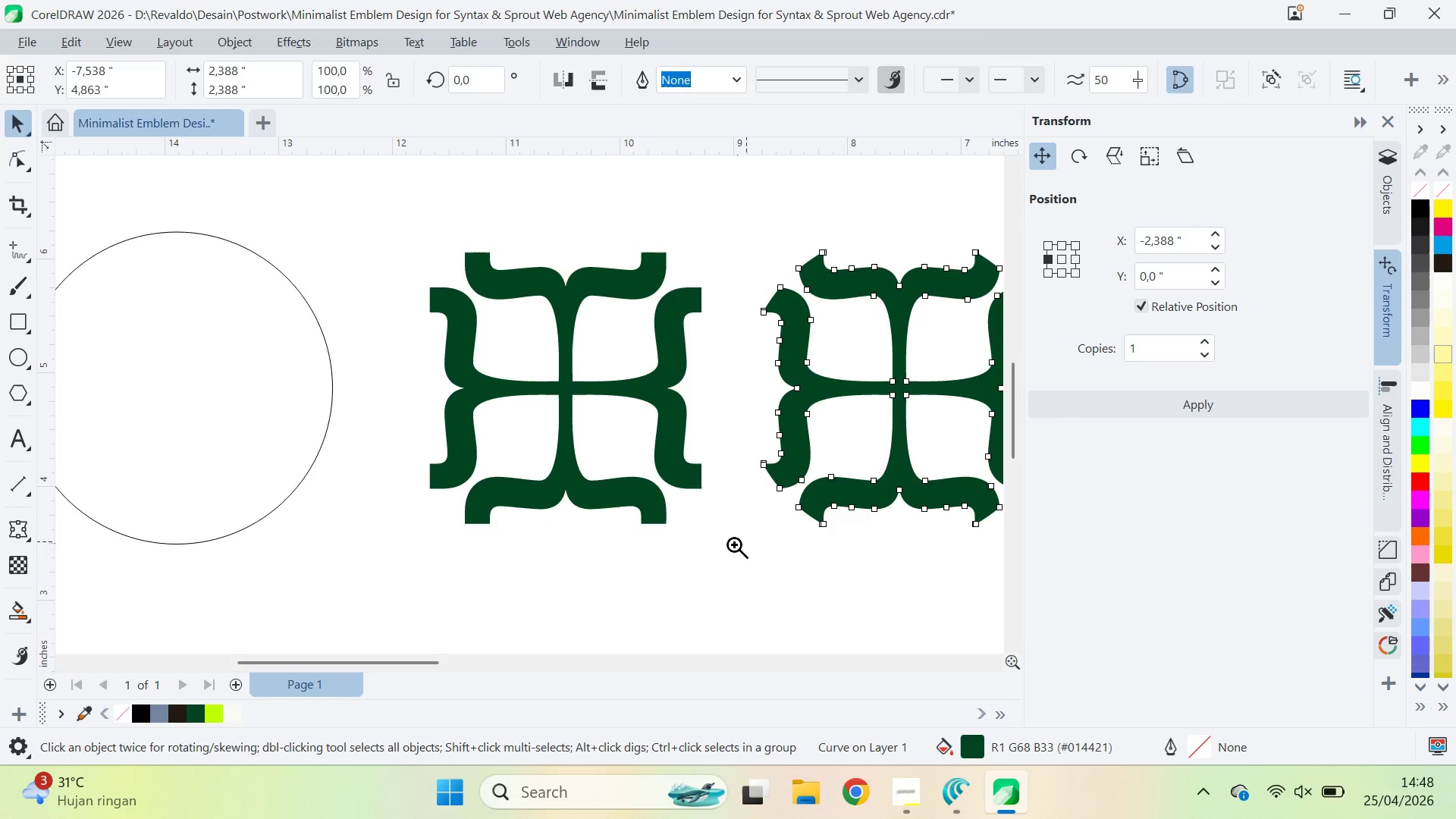 
key(Z)
 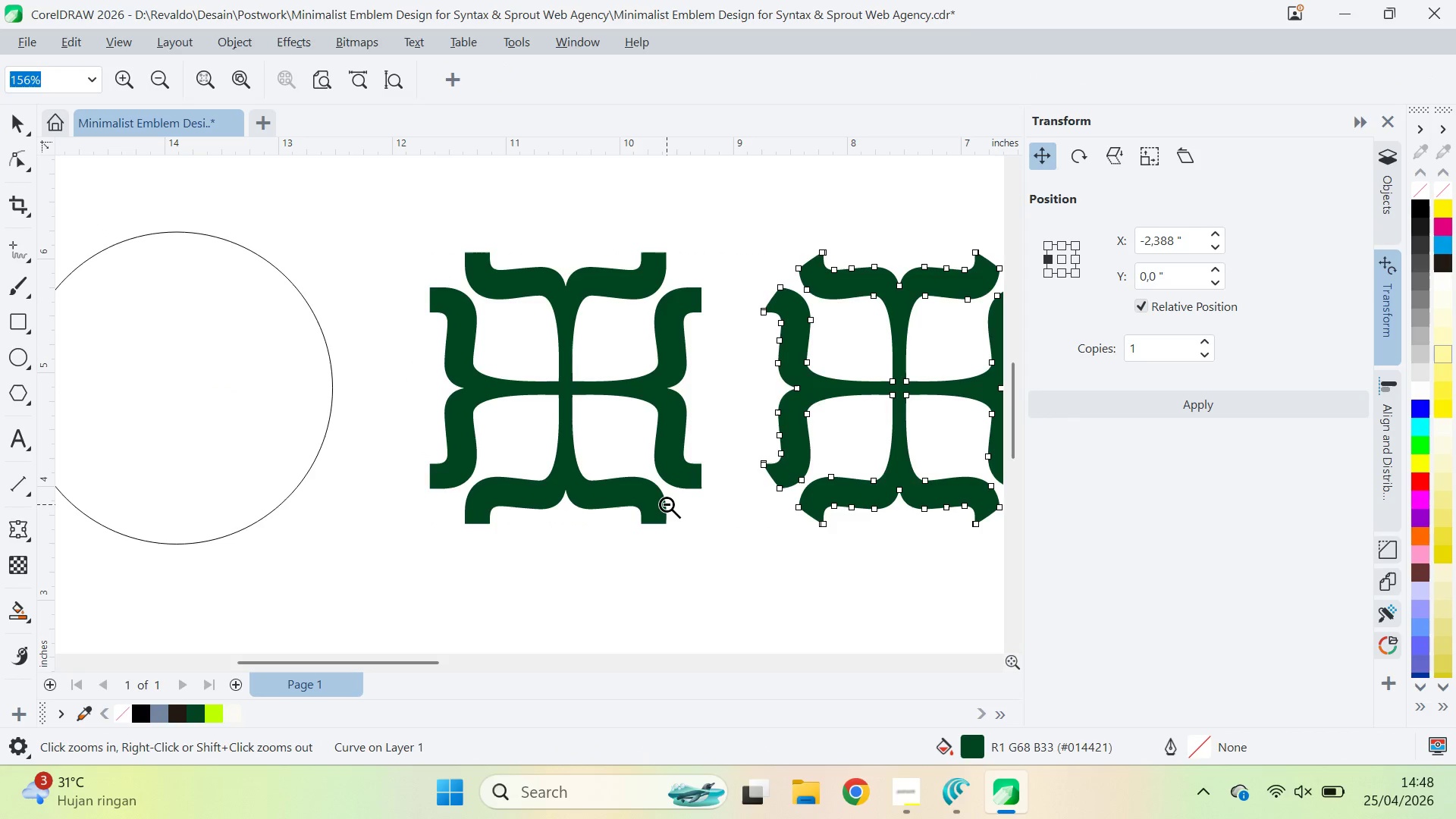 
right_click([667, 504])
 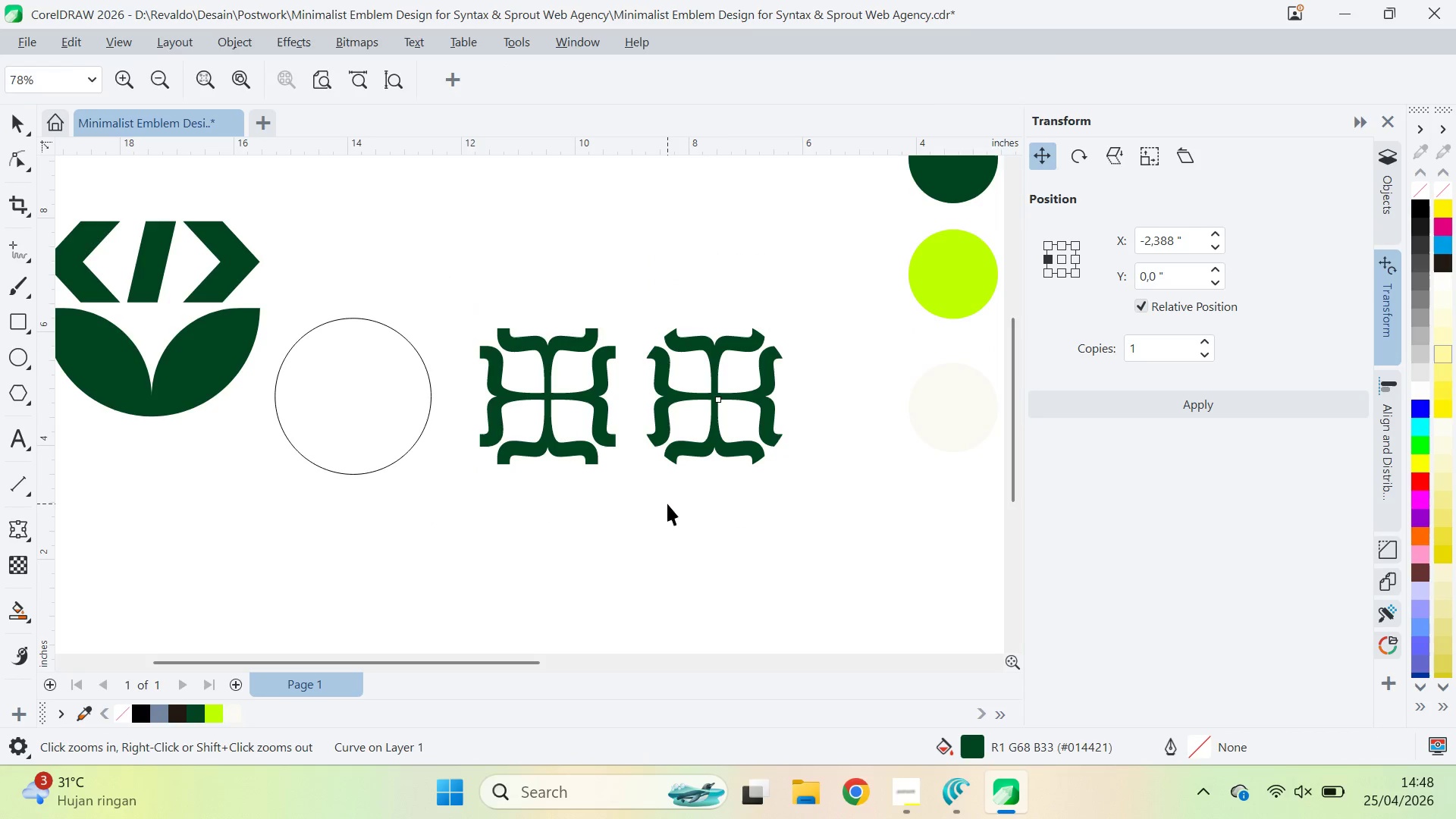 
key(V)
 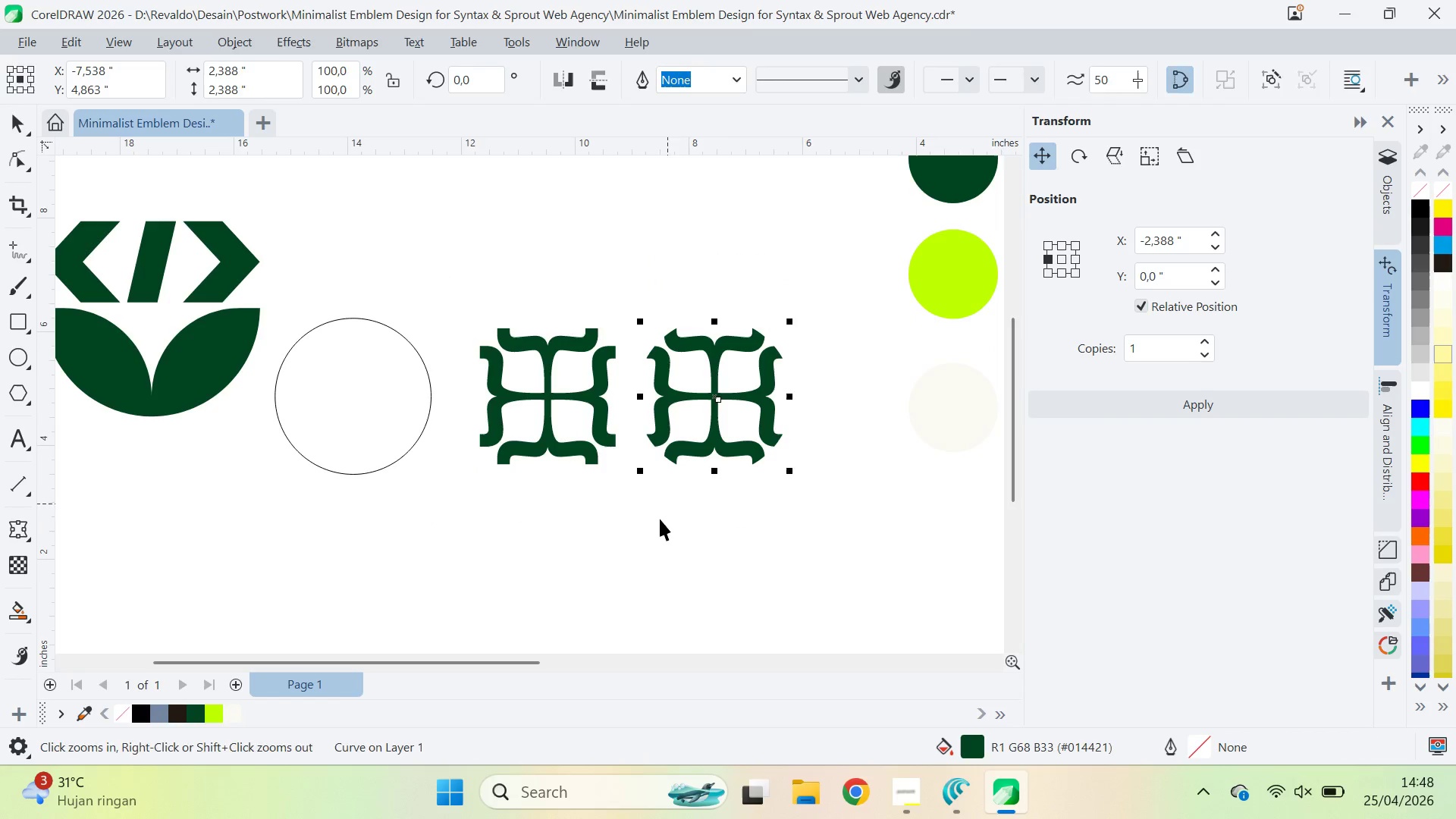 
left_click([660, 519])
 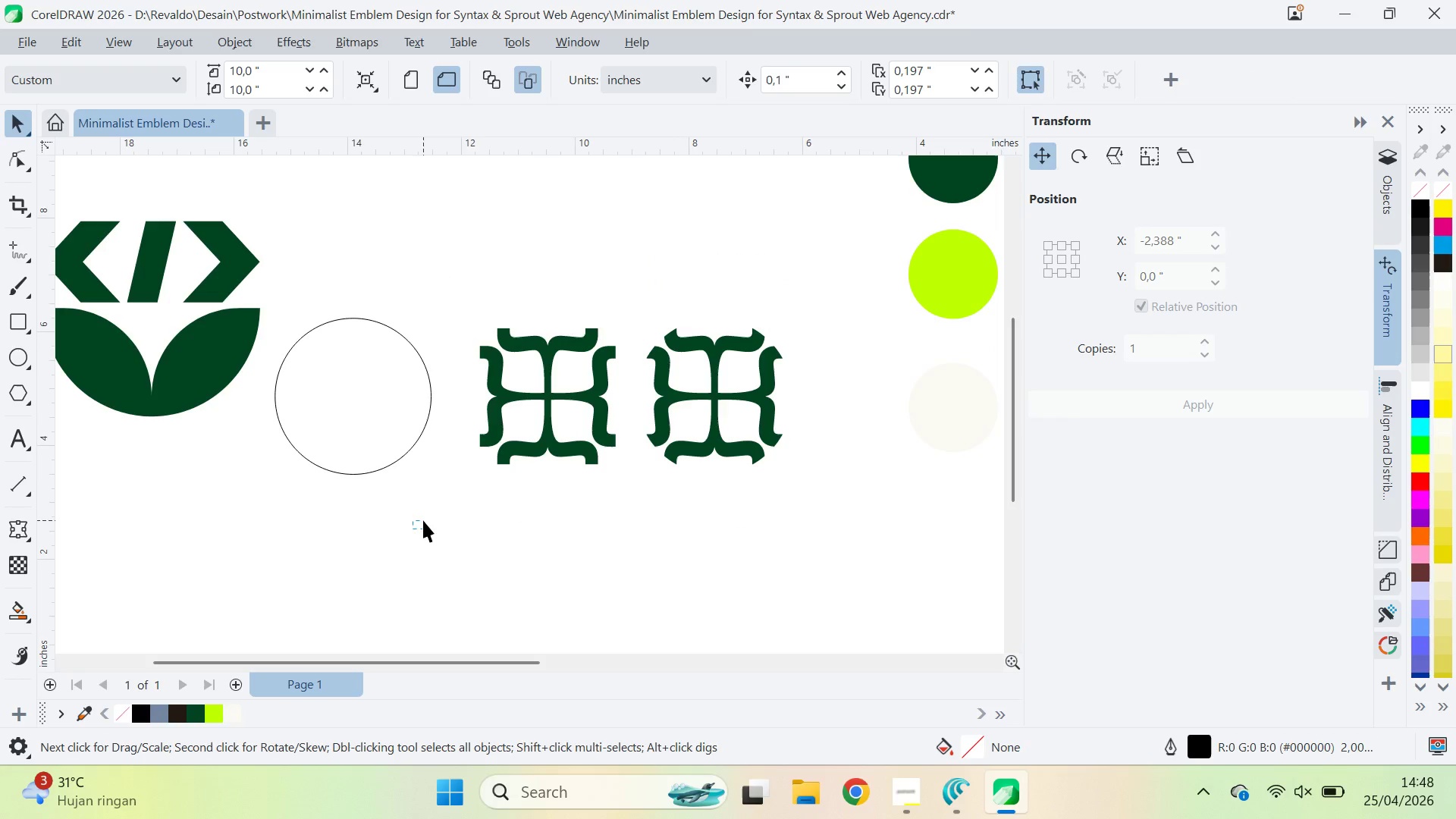 
left_click_drag(start_coordinate=[413, 529], to_coordinate=[634, 262])
 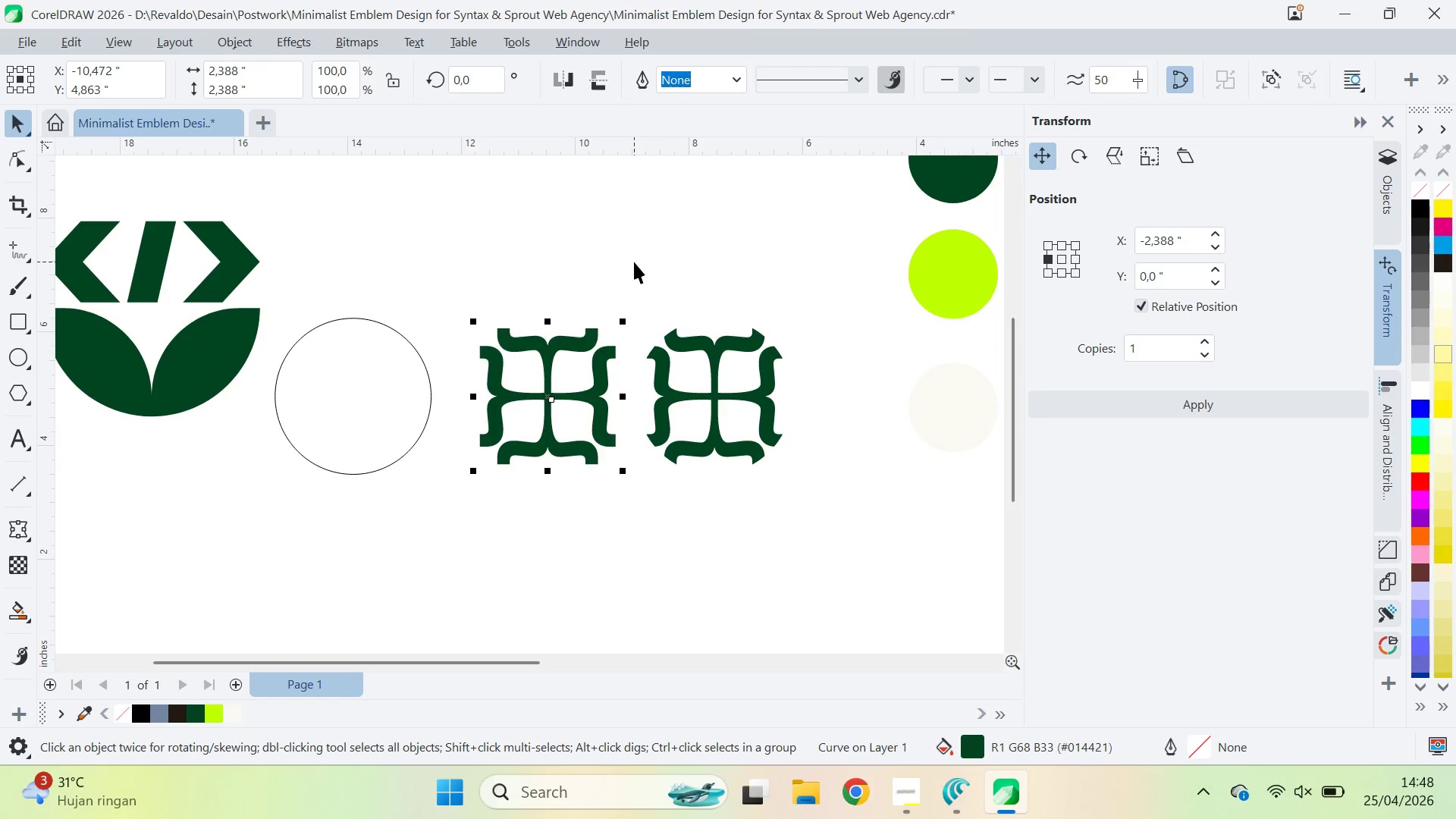 
key(Delete)
 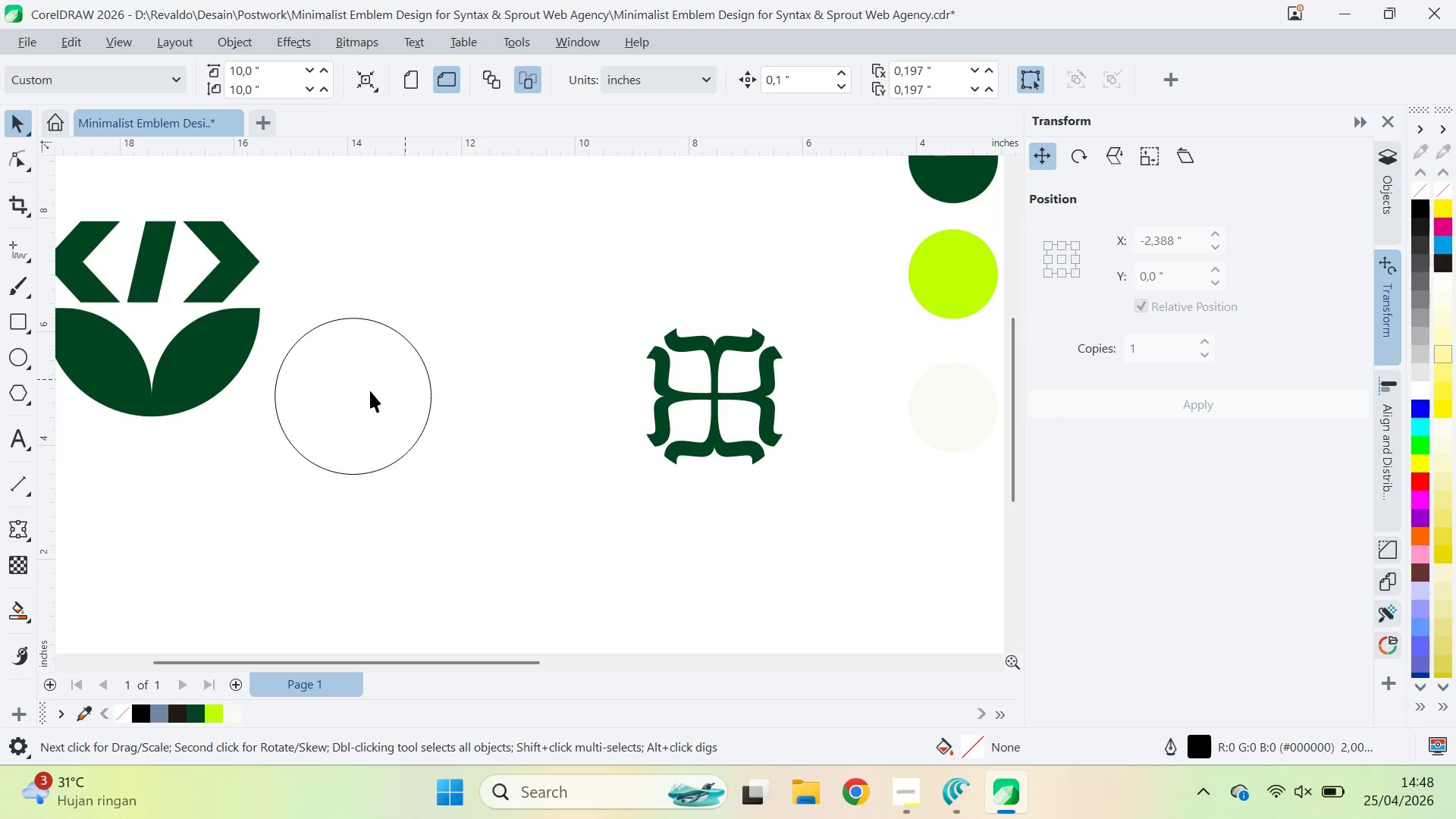 
left_click([338, 418])
 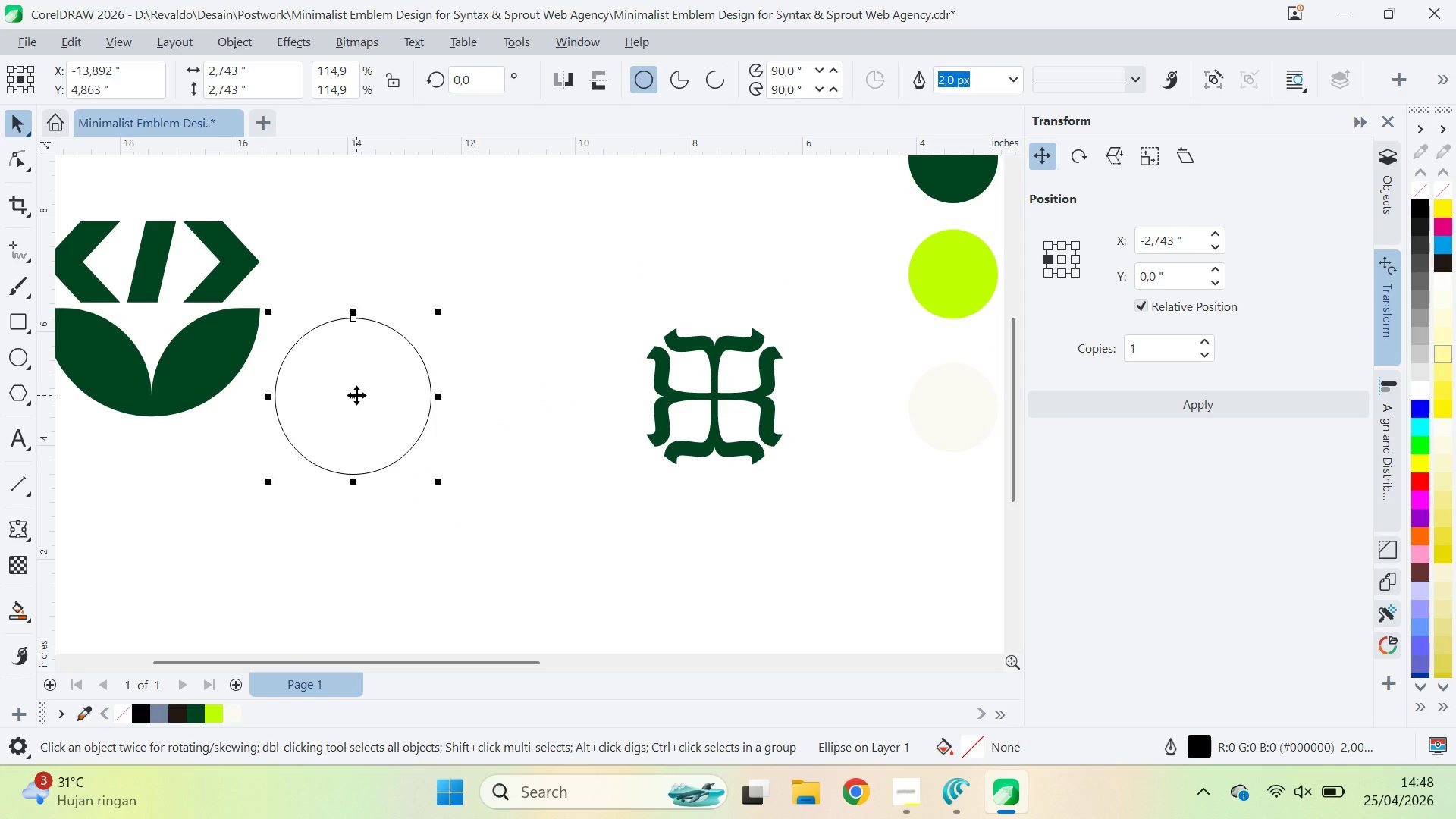 
key(Delete)
 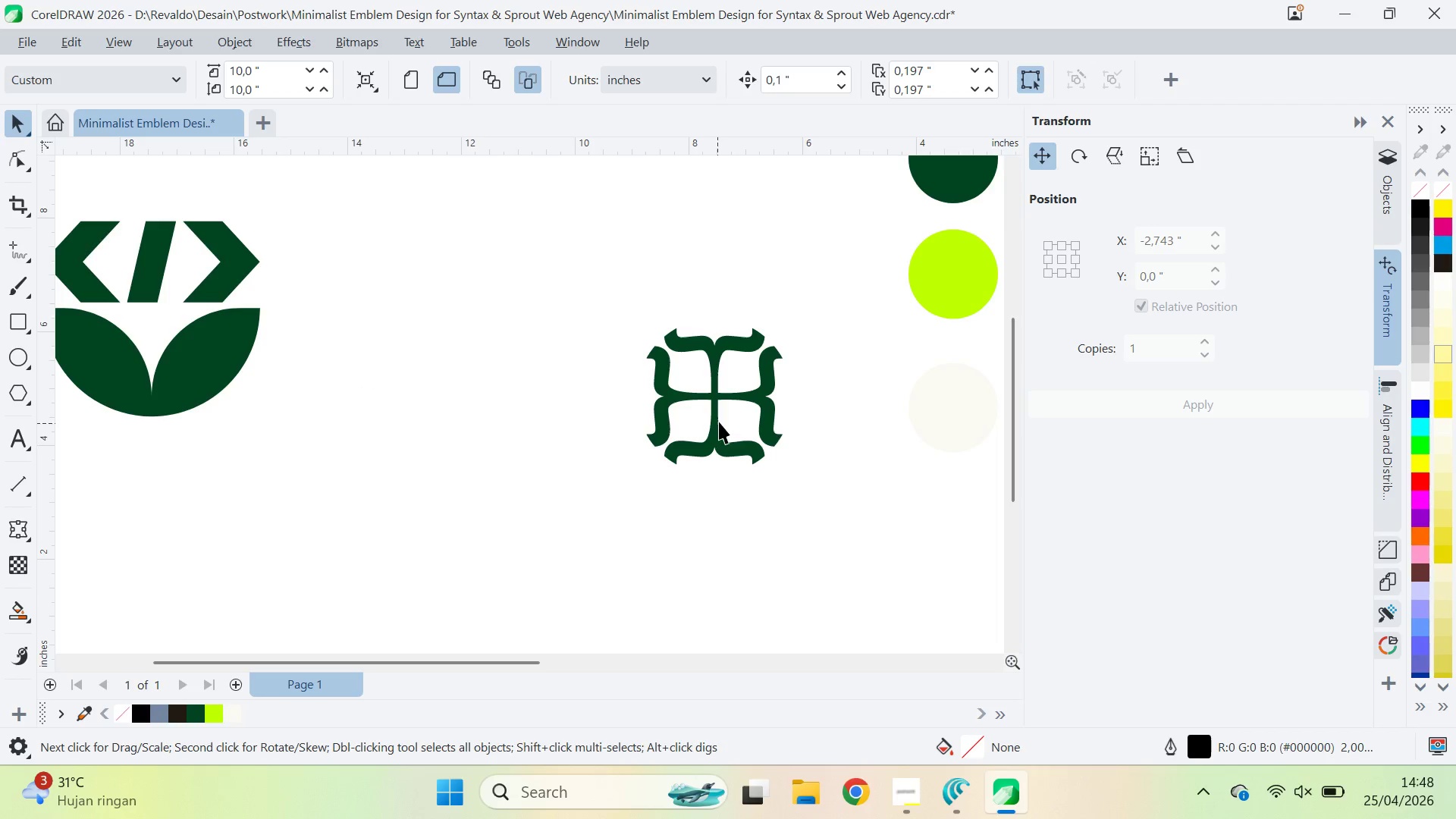 
left_click_drag(start_coordinate=[720, 405], to_coordinate=[528, 406])
 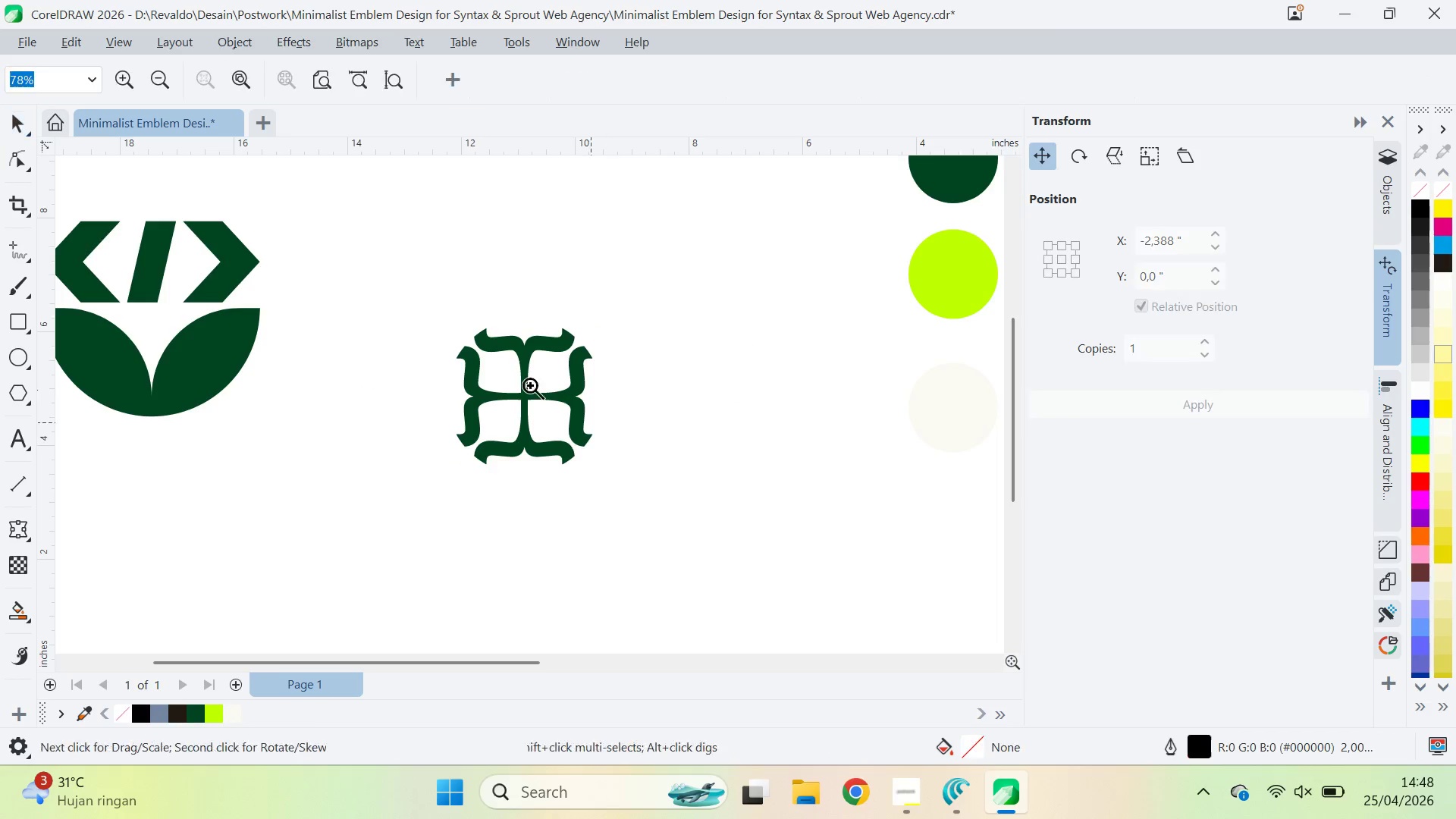 
hold_key(key=ShiftLeft, duration=0.66)
 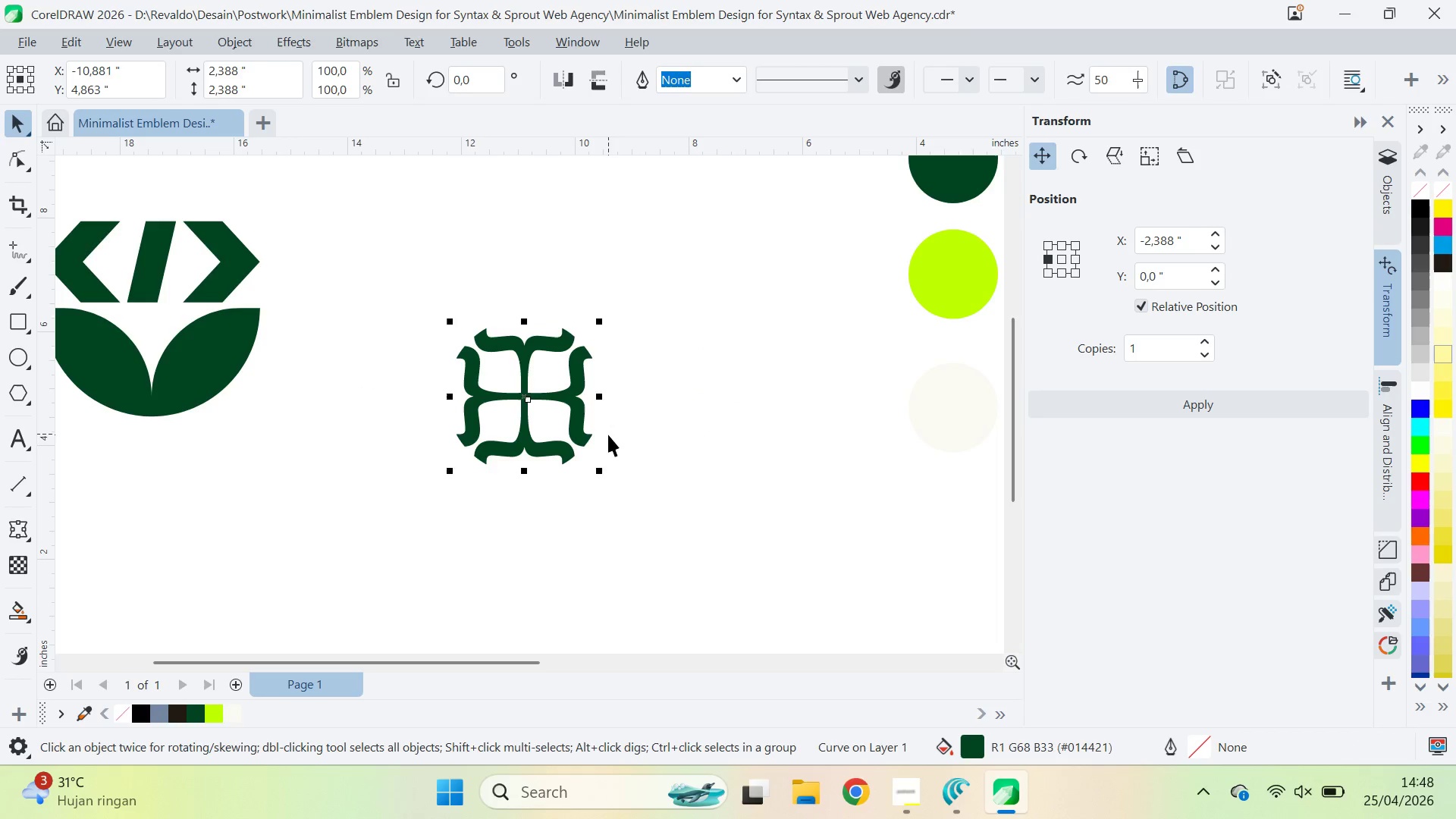 
left_click([608, 435])
 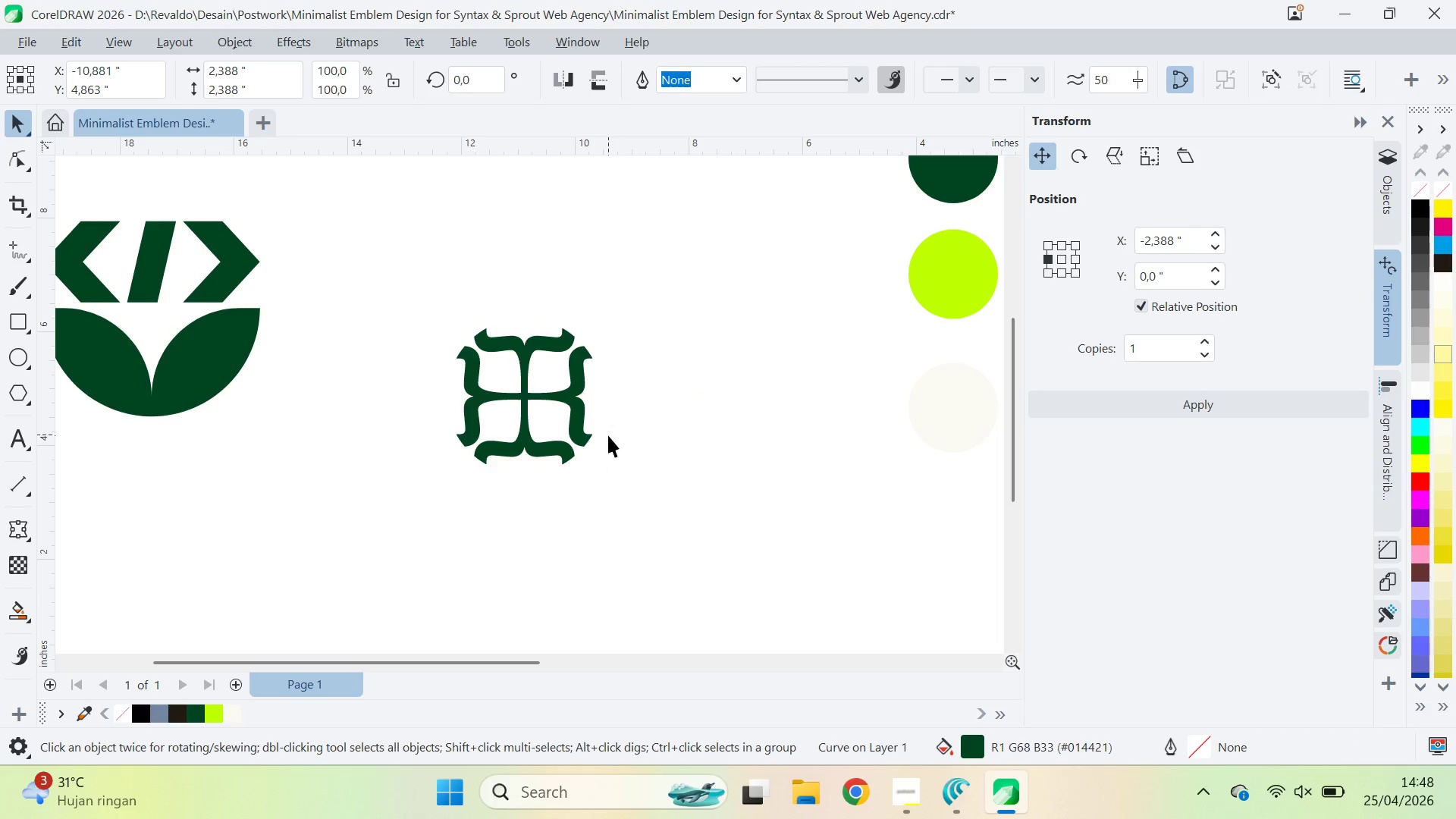 
key(Z)
 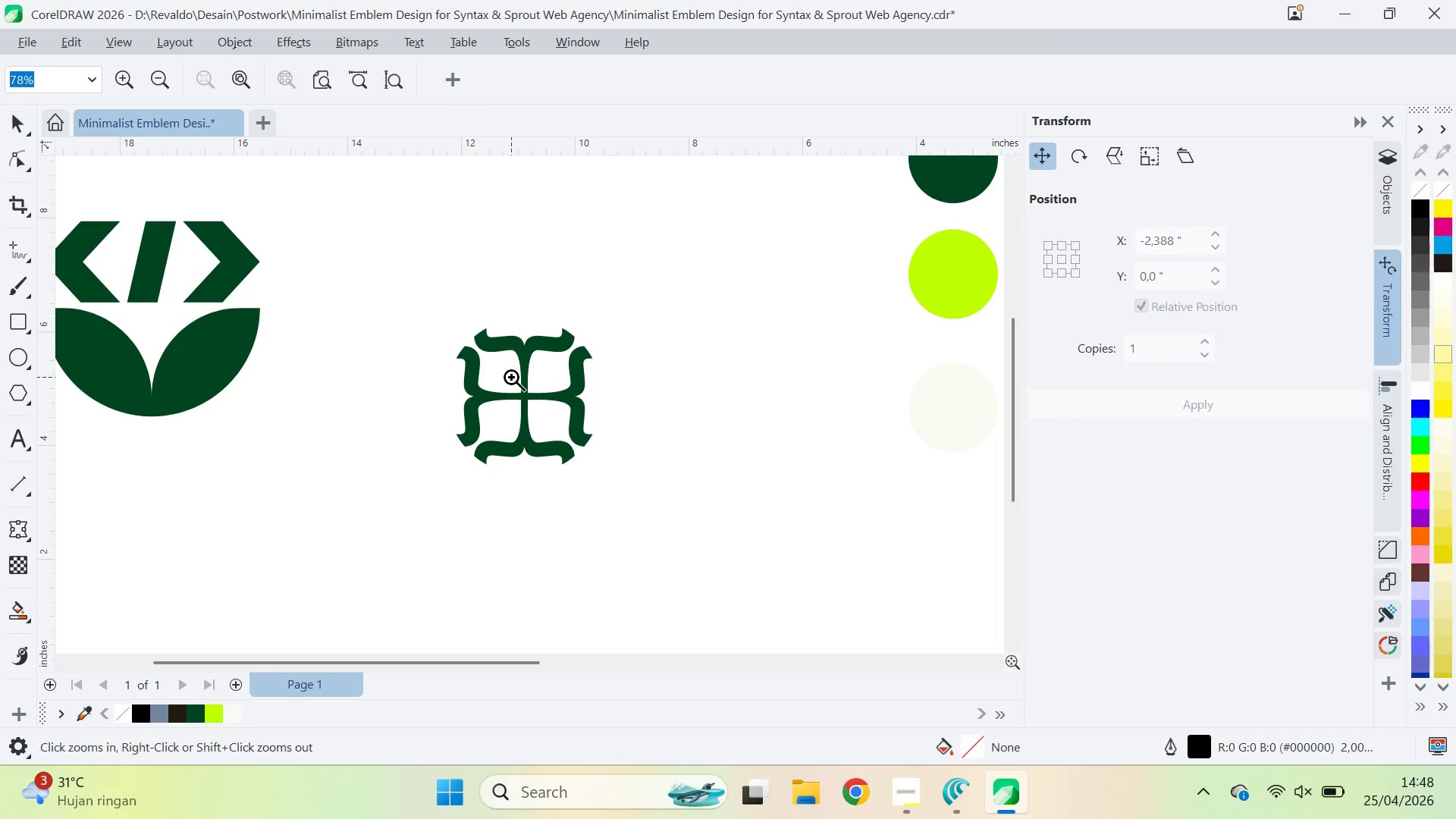 
double_click([511, 377])
 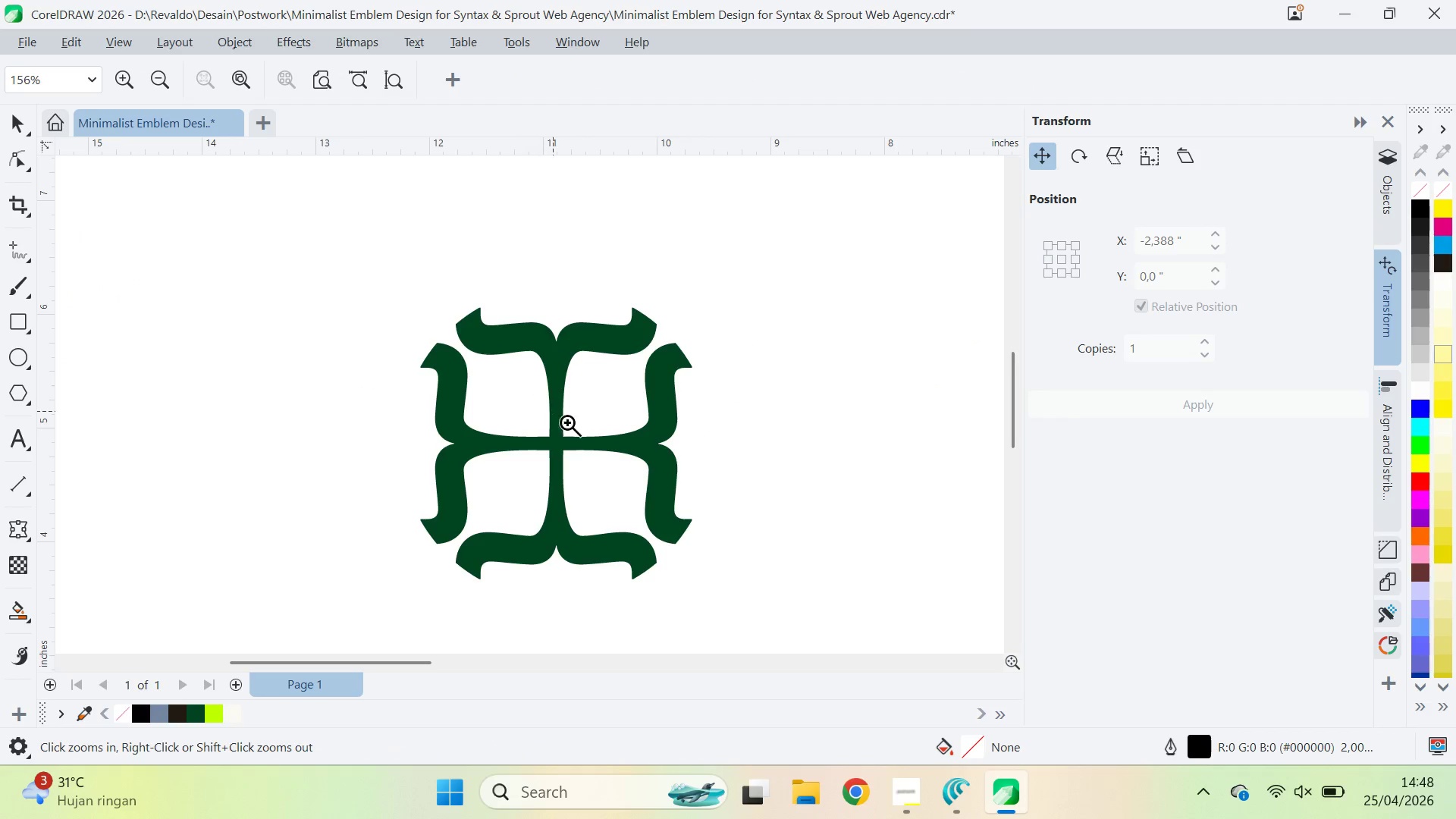 
triple_click([574, 431])
 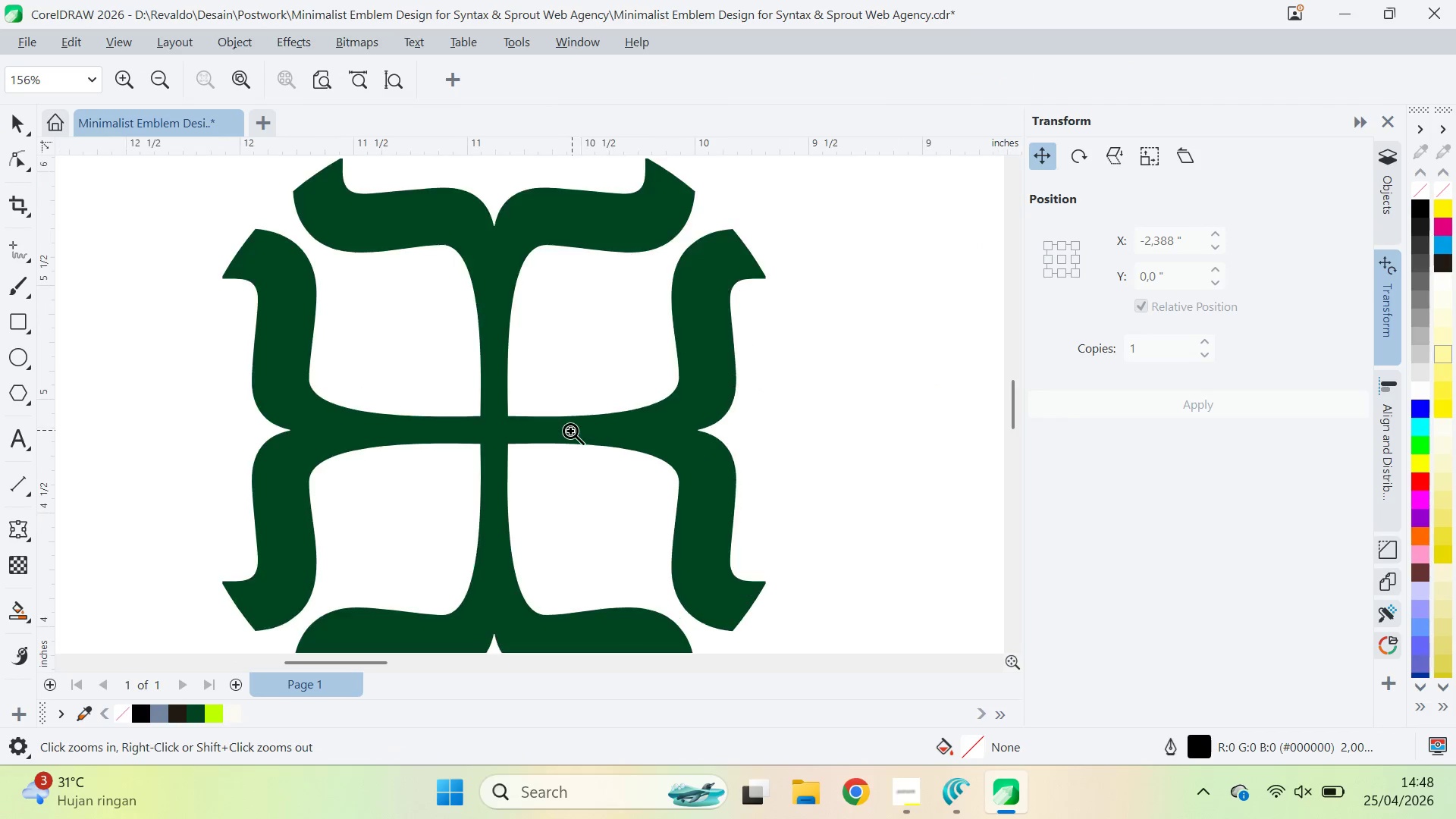 
key(V)
 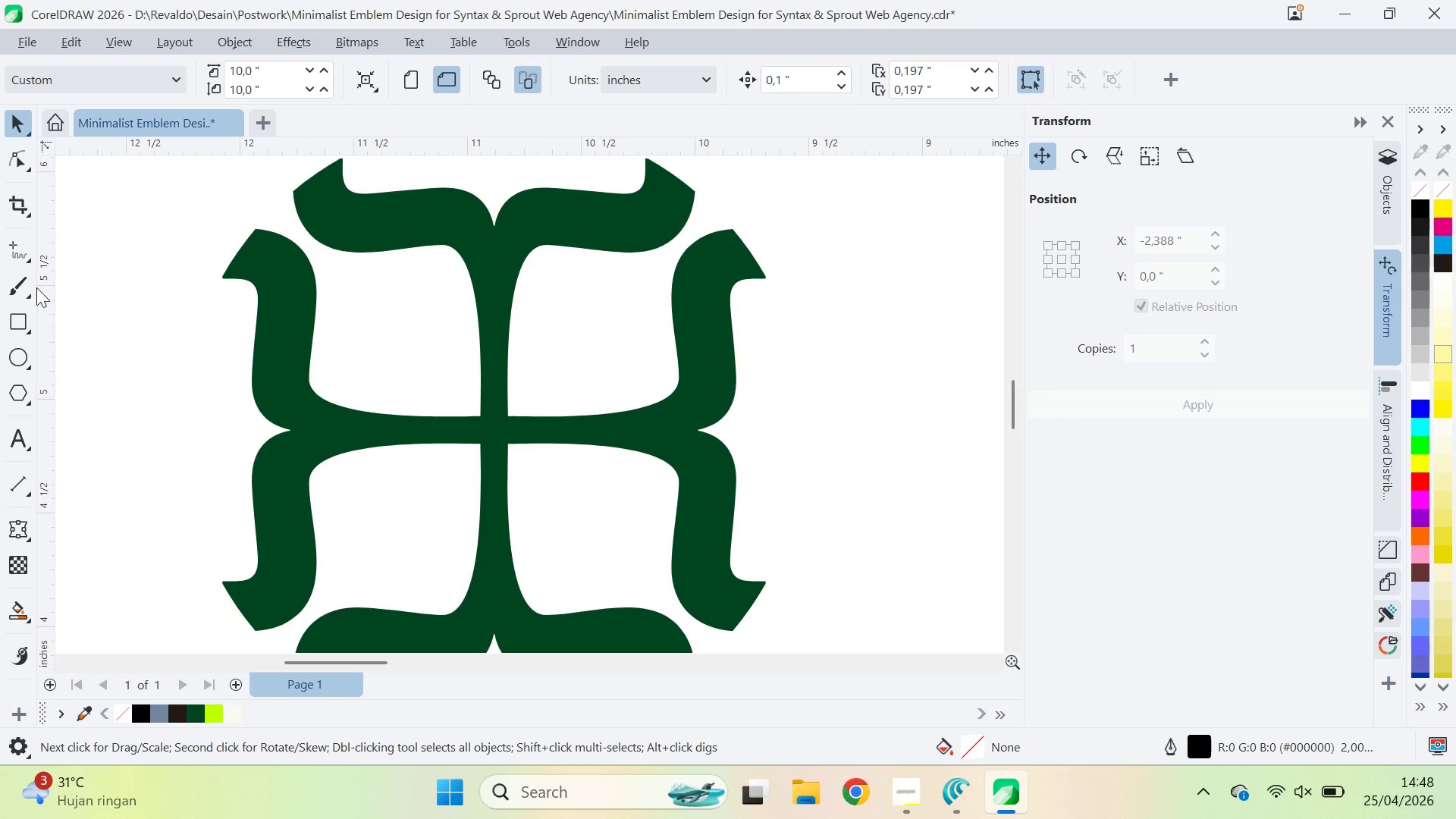 
left_click([11, 320])
 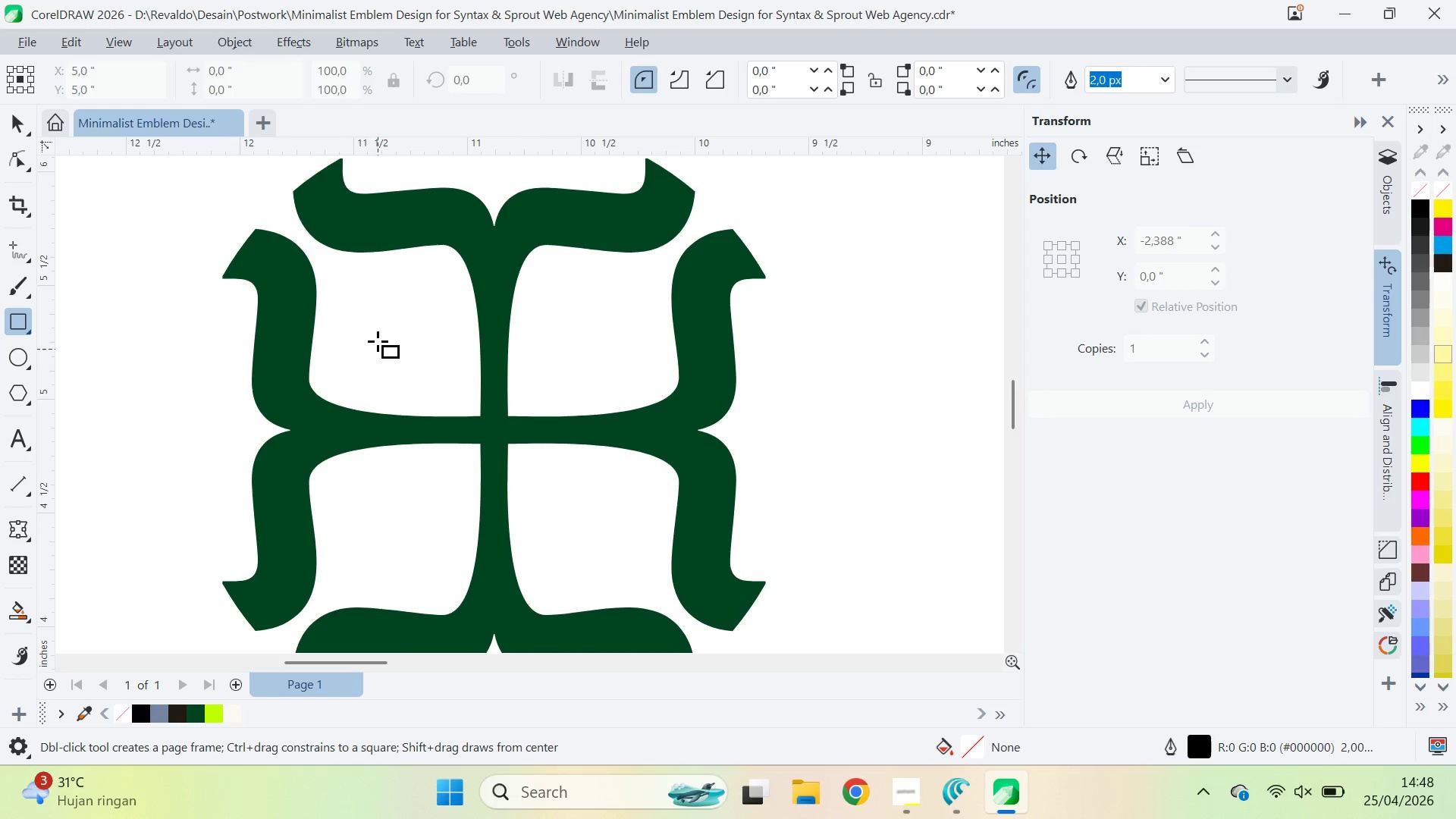 
hold_key(key=ControlLeft, duration=0.91)
left_click_drag(start_coordinate=[350, 313], to_coordinate=[441, 404])
 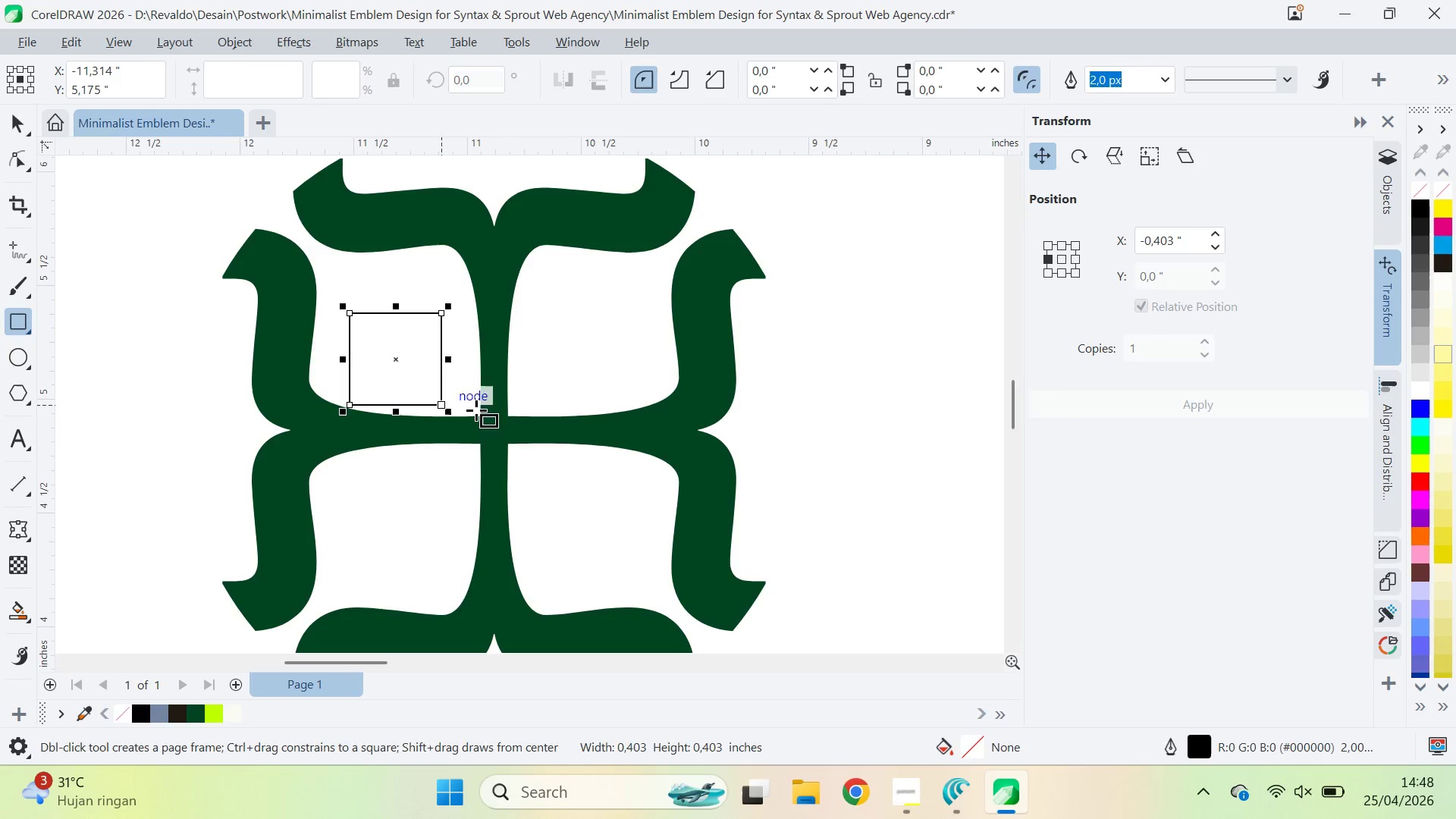 
type(va)
 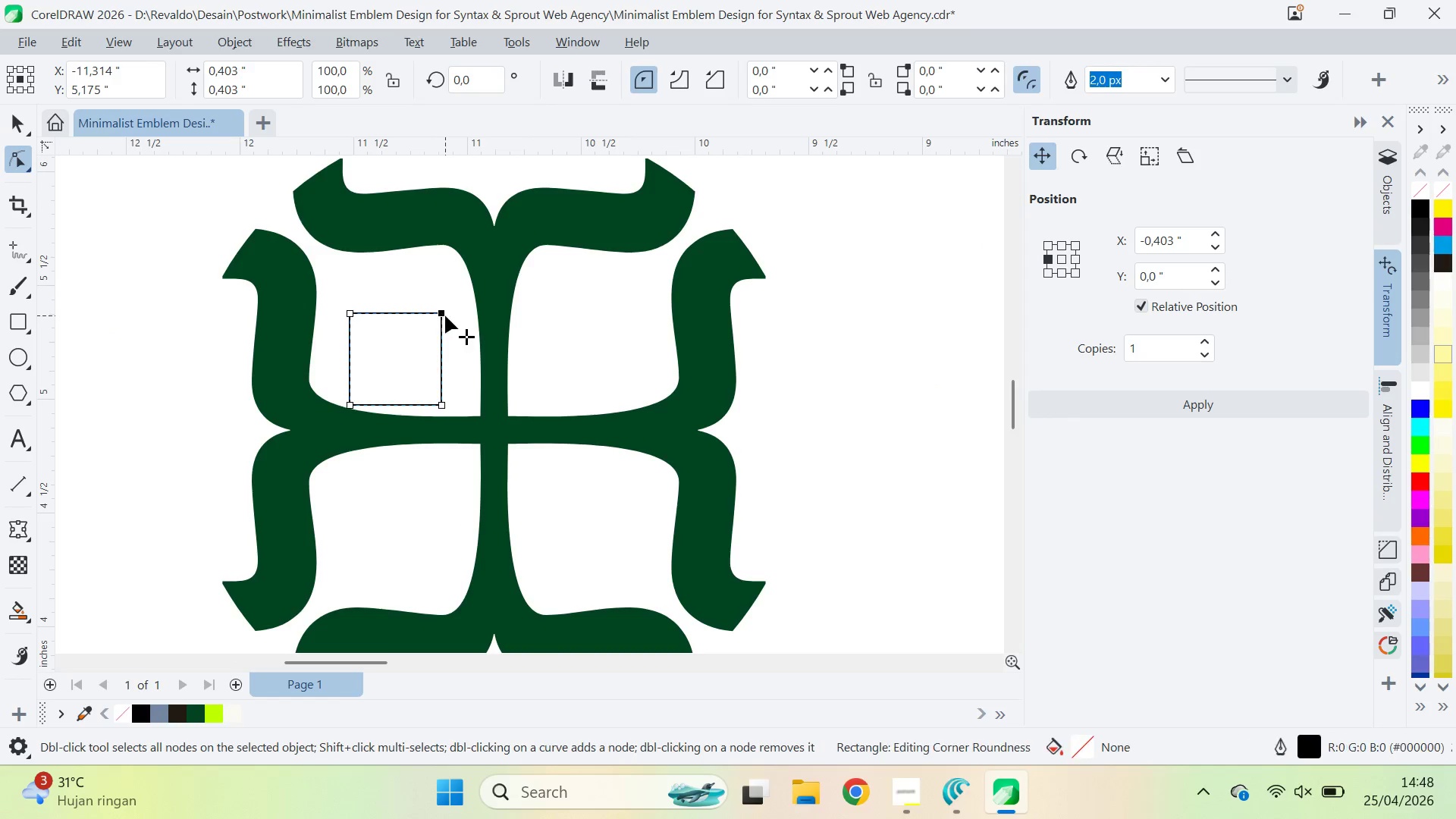 
left_click_drag(start_coordinate=[442, 313], to_coordinate=[492, 445])
 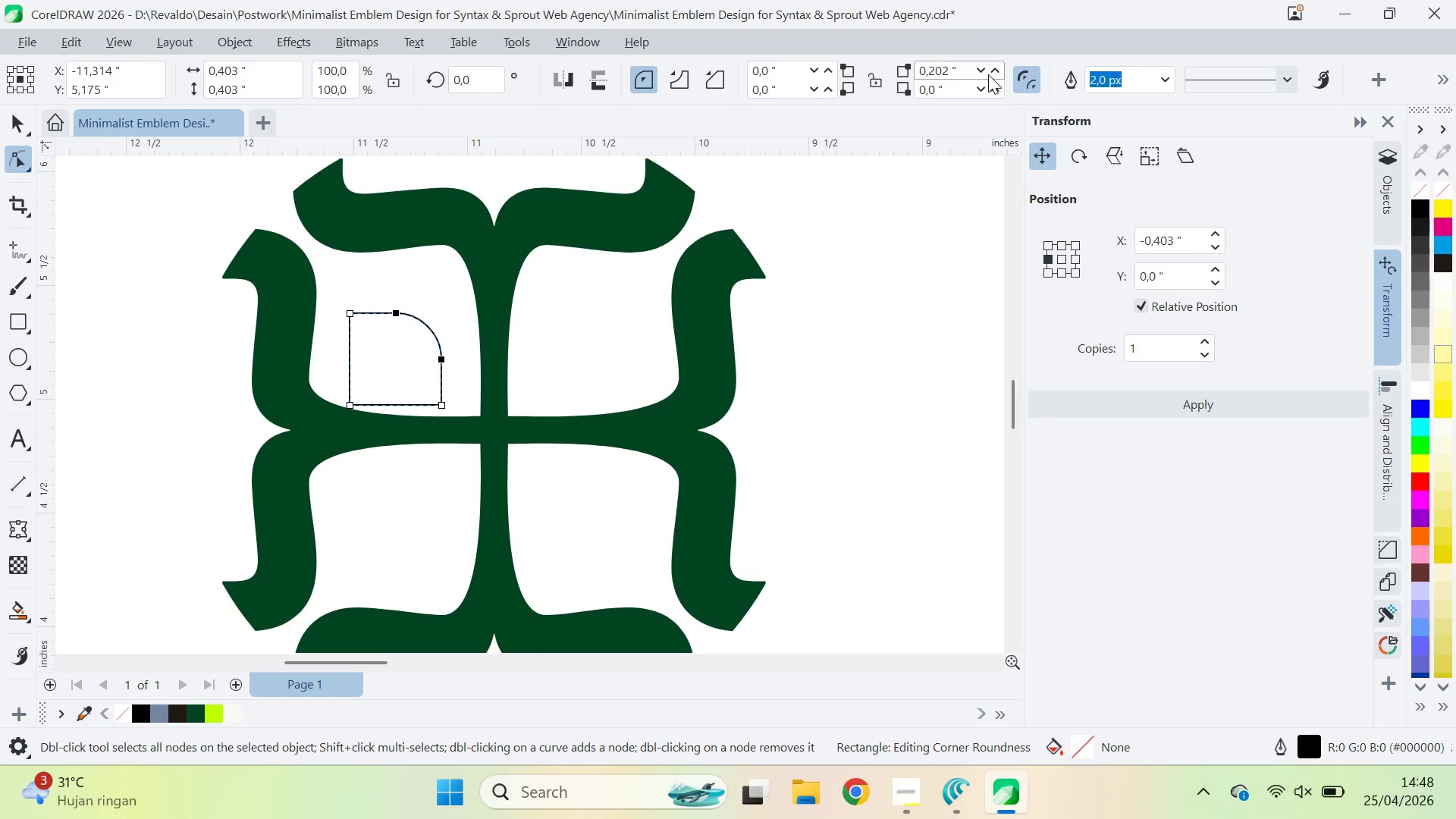 
left_click_drag(start_coordinate=[990, 77], to_coordinate=[959, 504])
 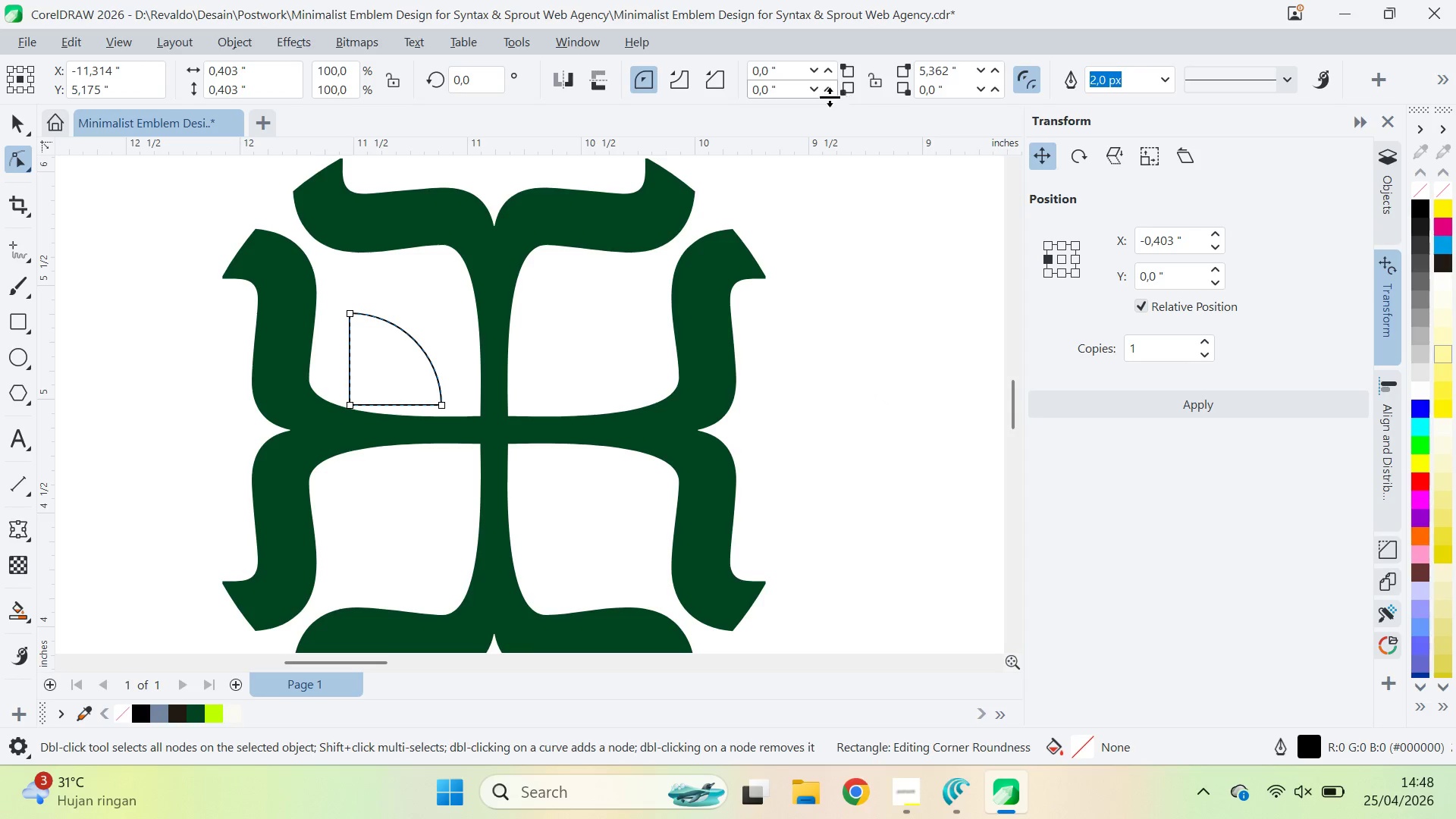 
left_click([820, 96])
 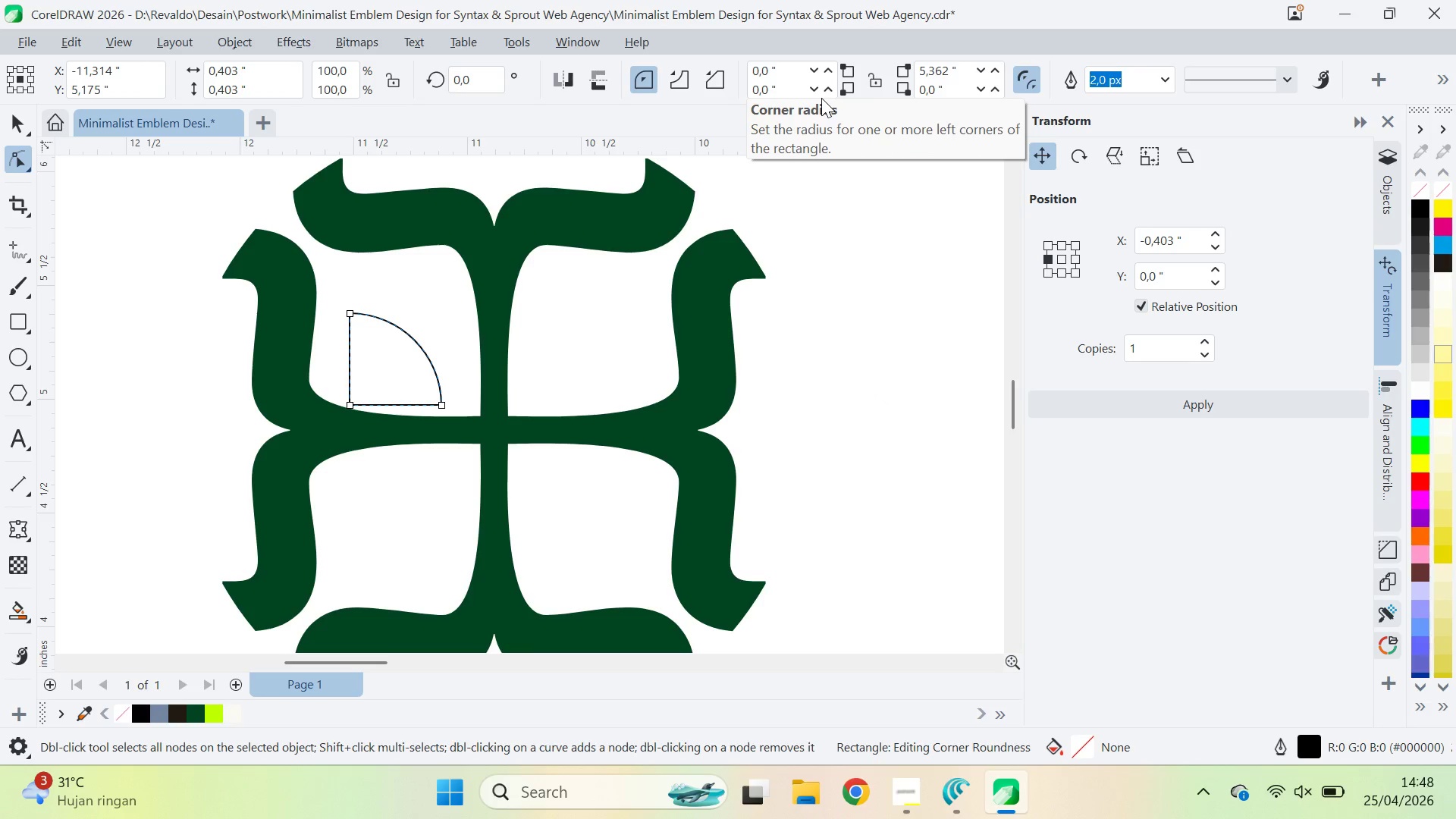 
left_click_drag(start_coordinate=[821, 97], to_coordinate=[887, 416])
 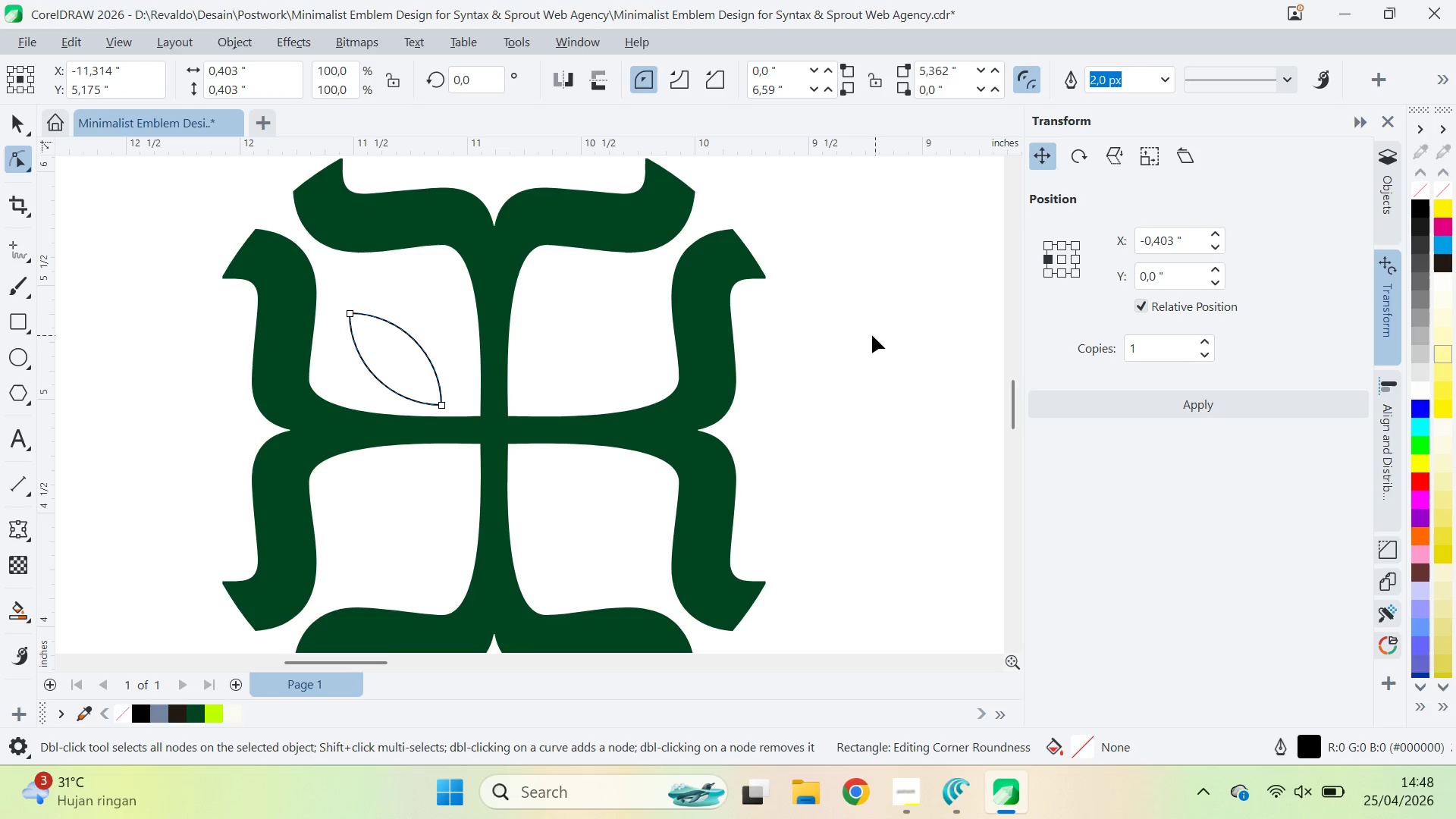 
key(V)
 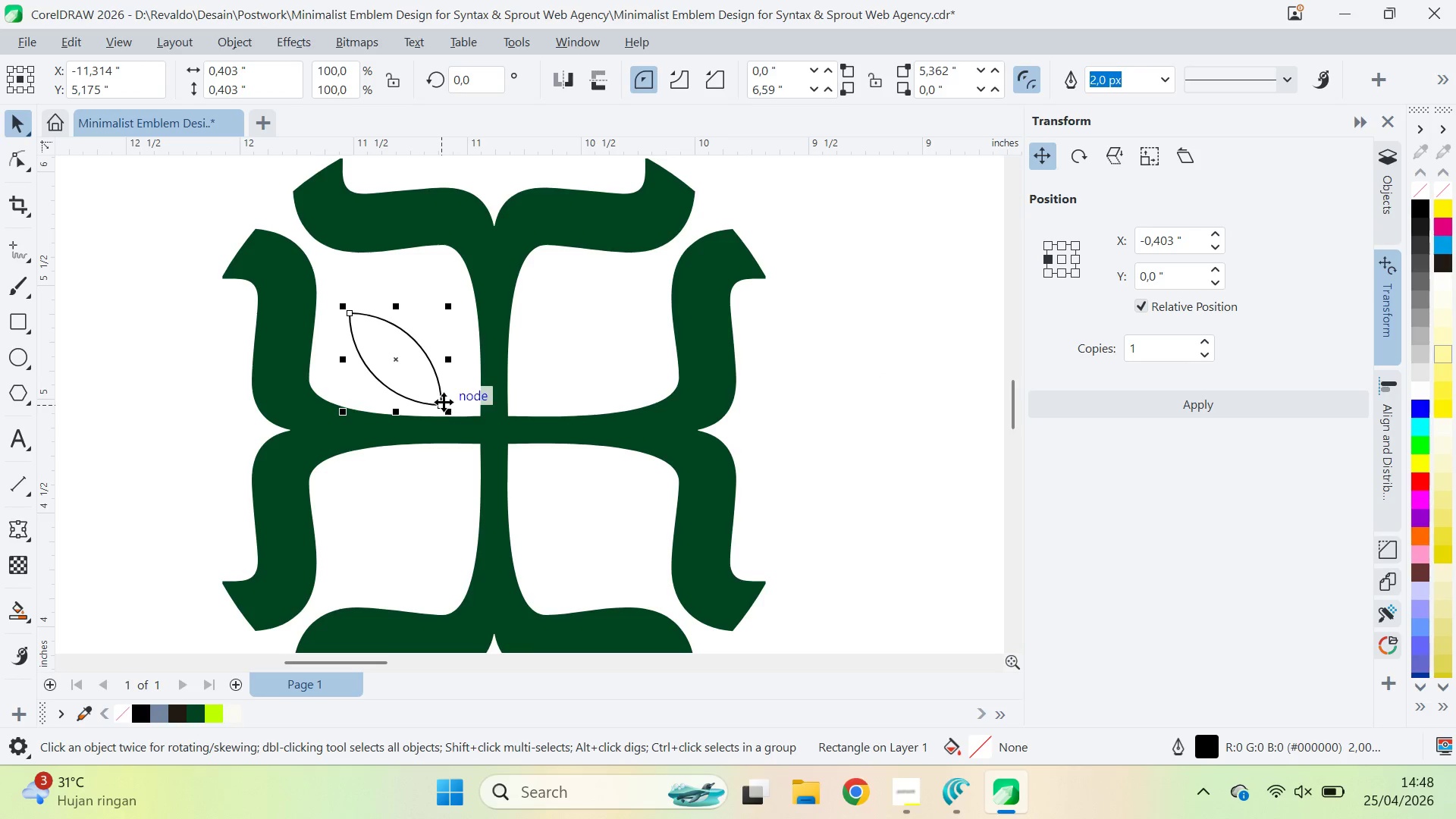 
left_click_drag(start_coordinate=[441, 402], to_coordinate=[485, 417])
 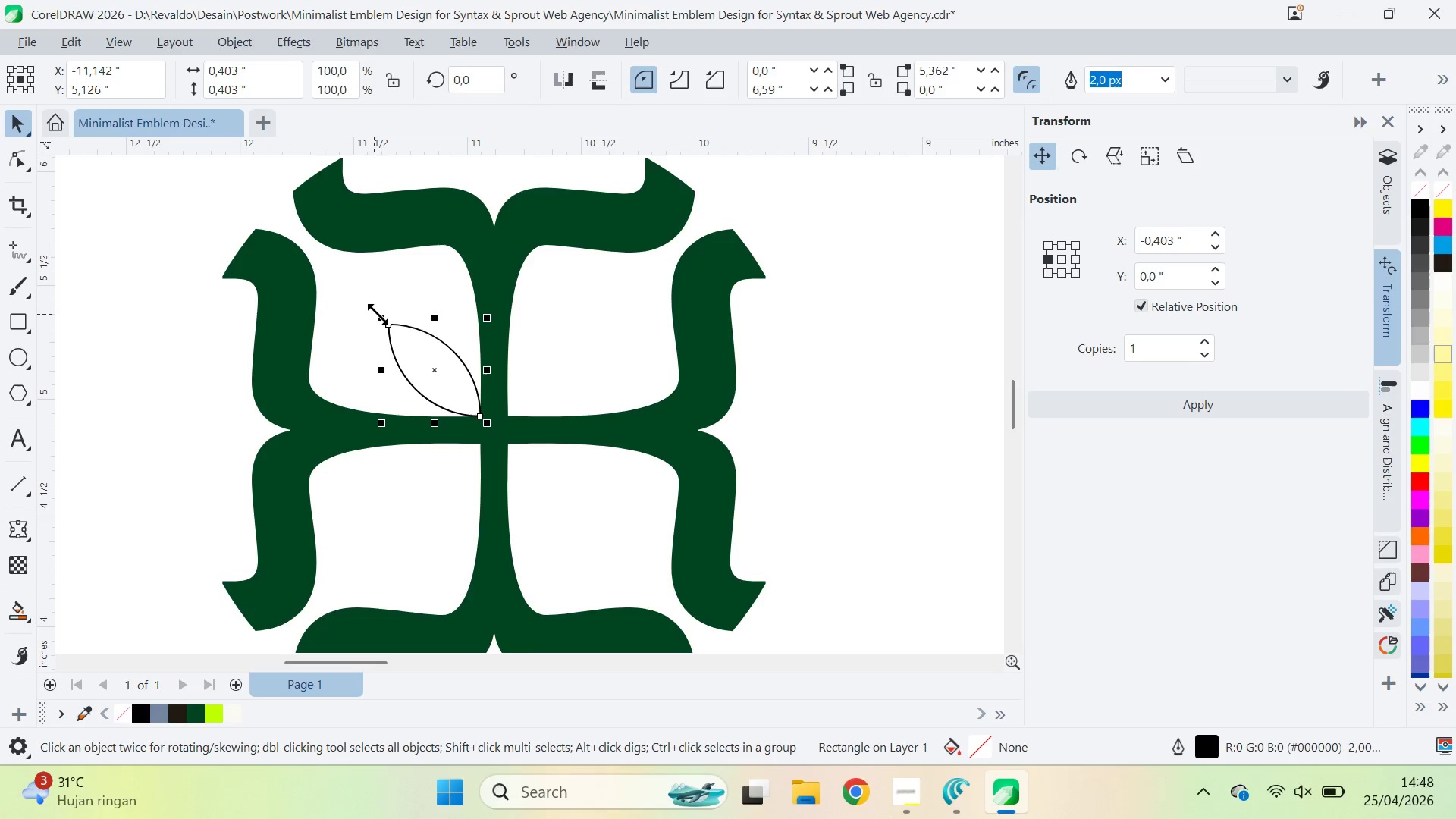 
left_click_drag(start_coordinate=[382, 314], to_coordinate=[257, 196])
 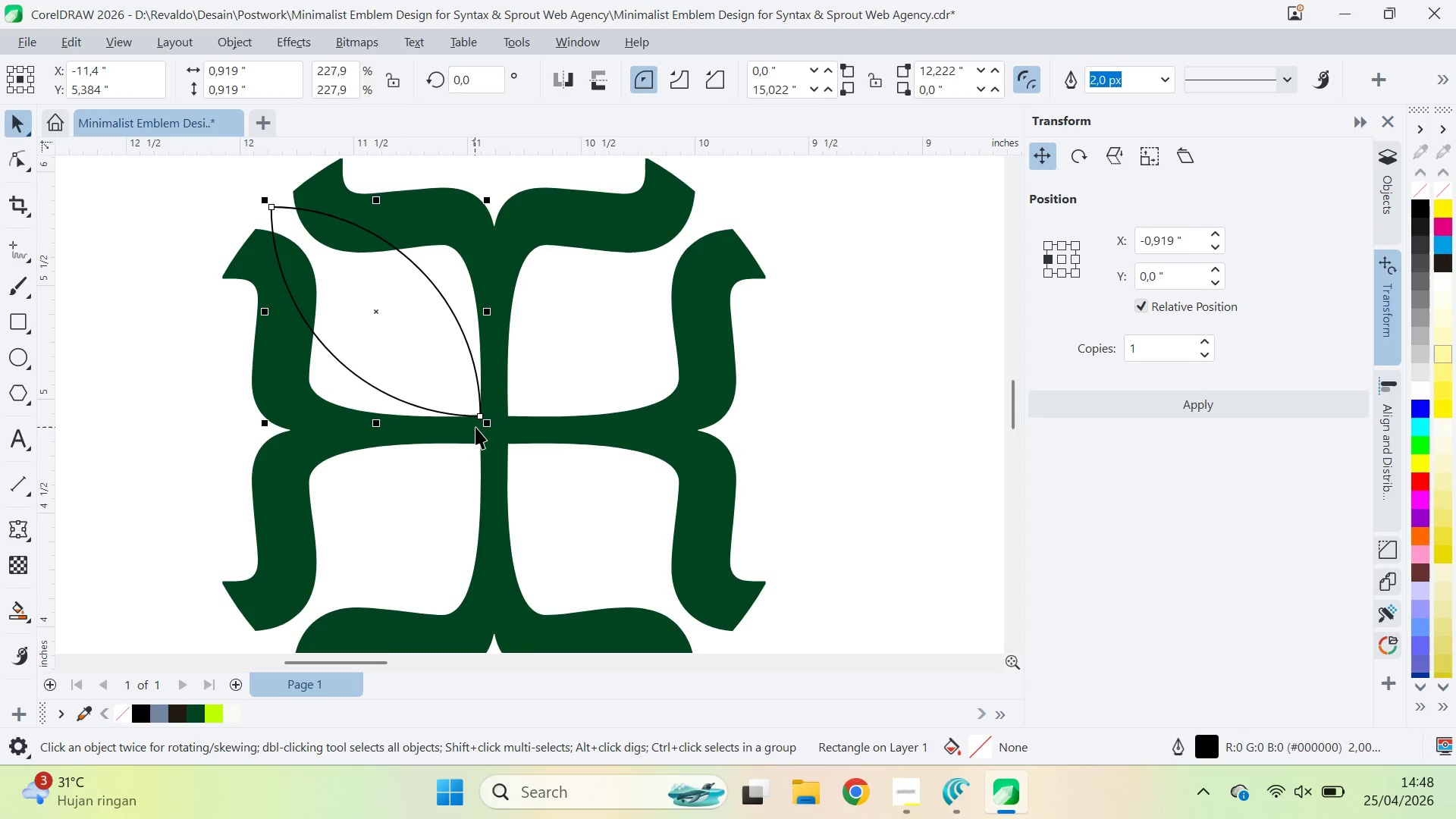 
key(Control+ControlLeft)
 